 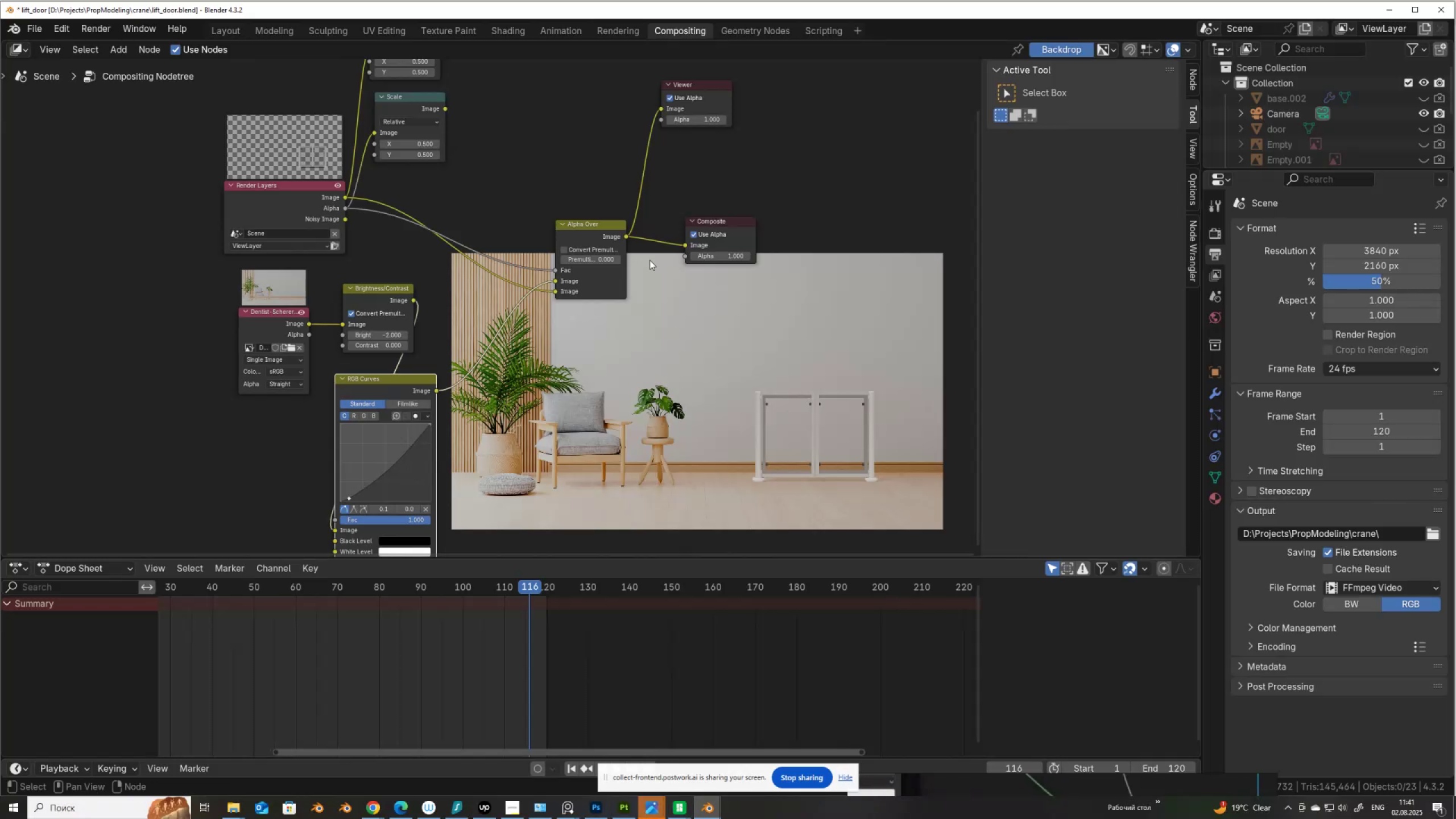 
left_click([227, 33])
 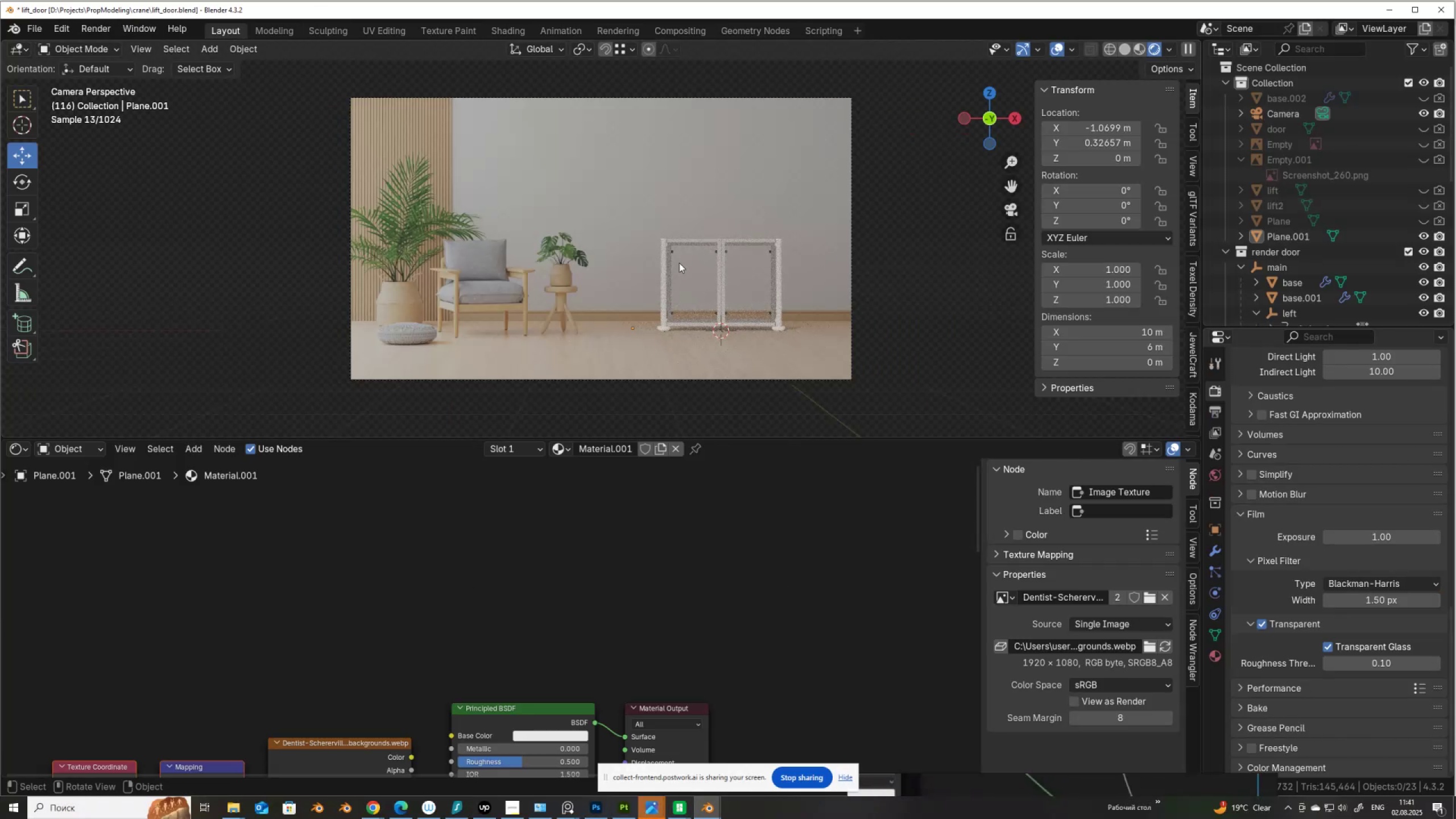 
left_click([667, 261])
 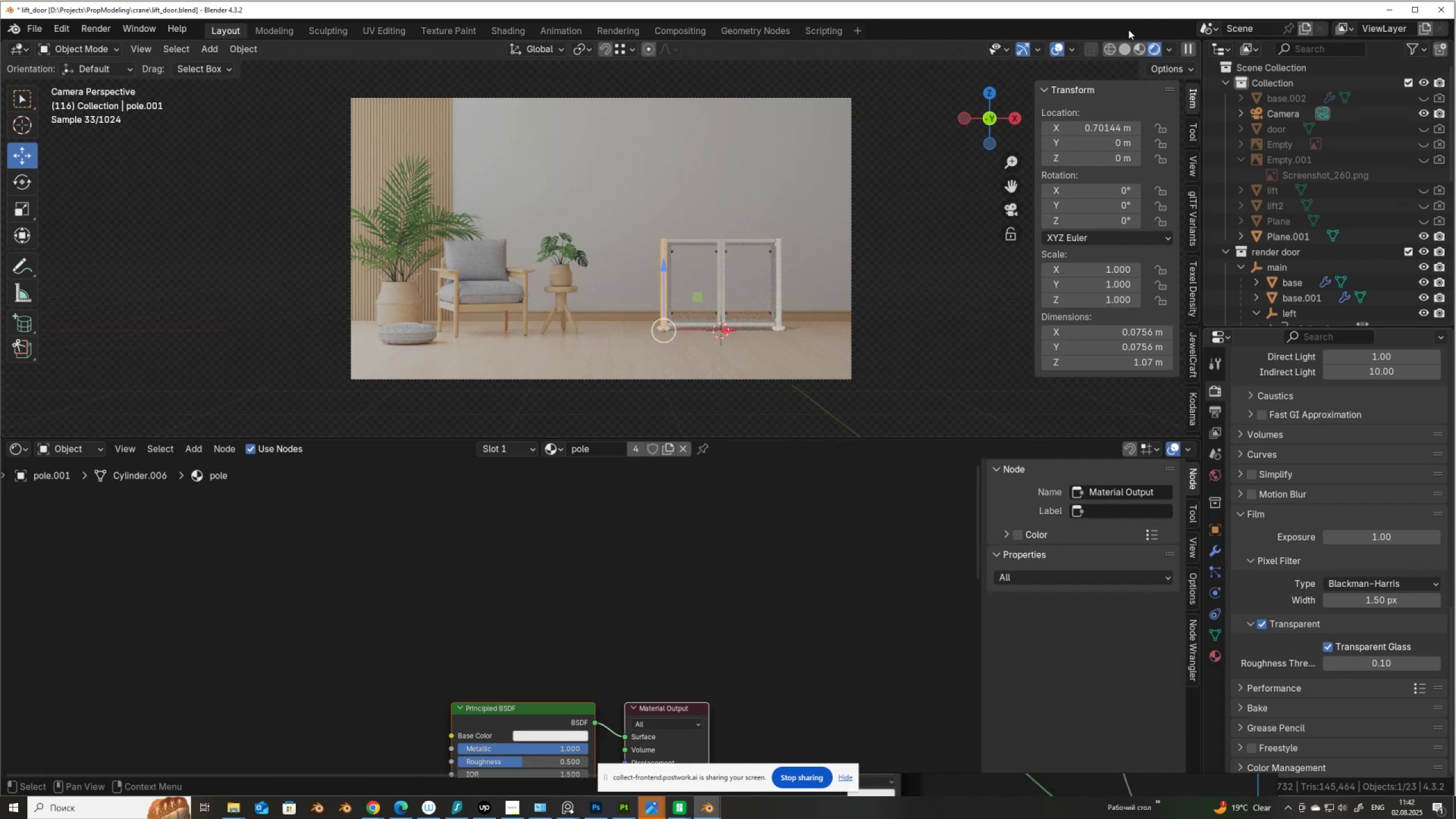 
left_click([1126, 50])
 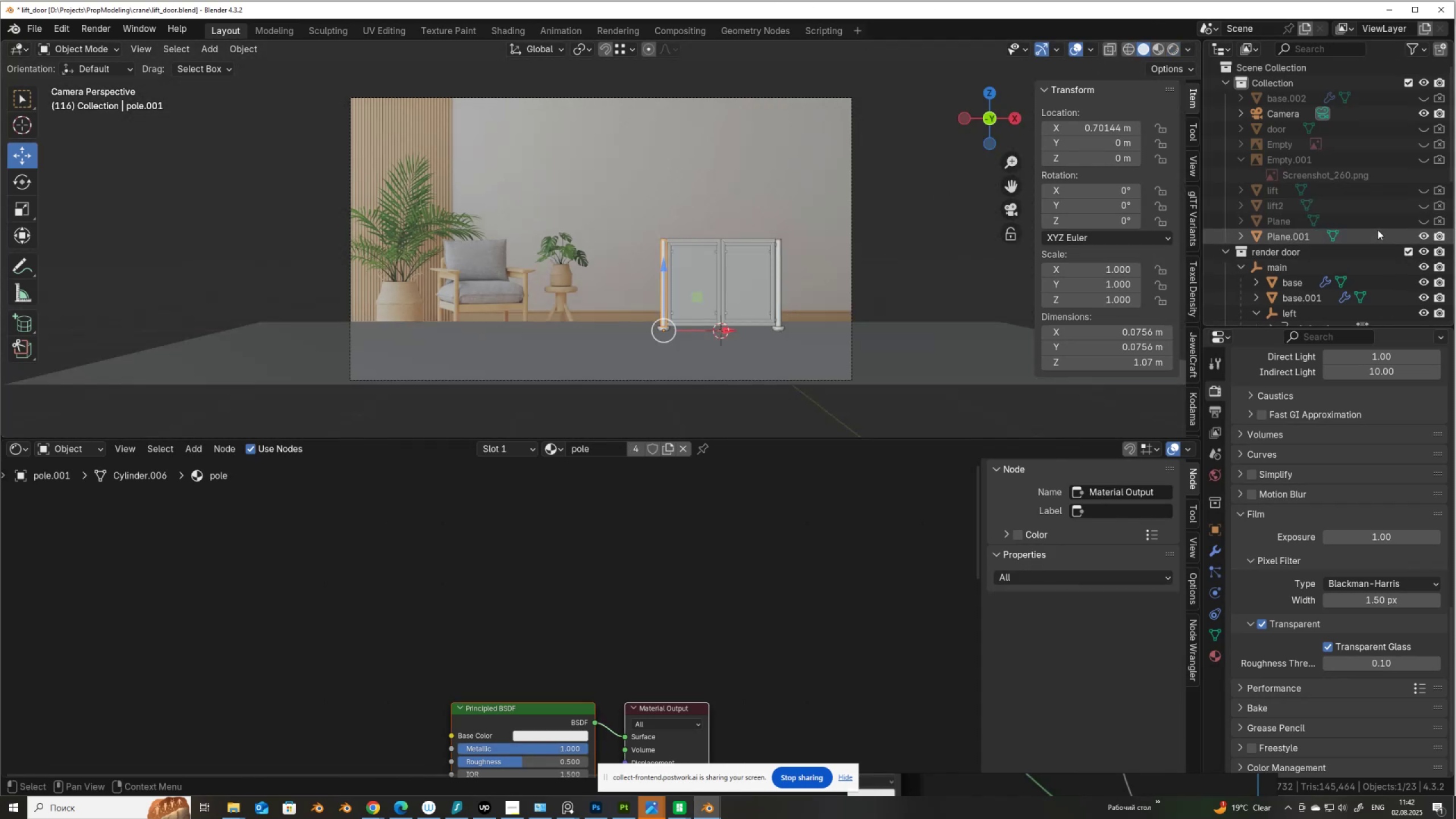 
wait(11.01)
 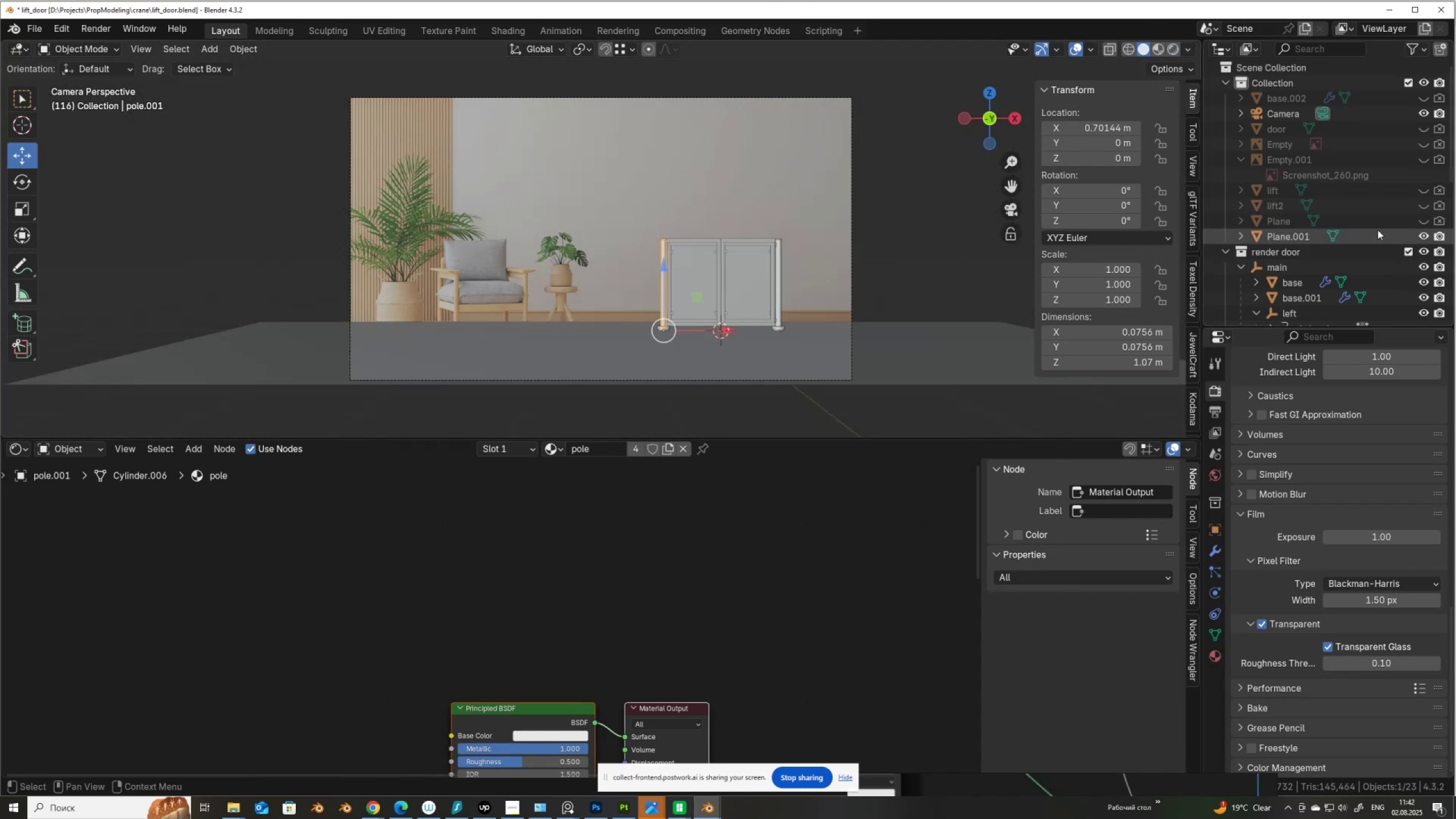 
left_click([724, 341])
 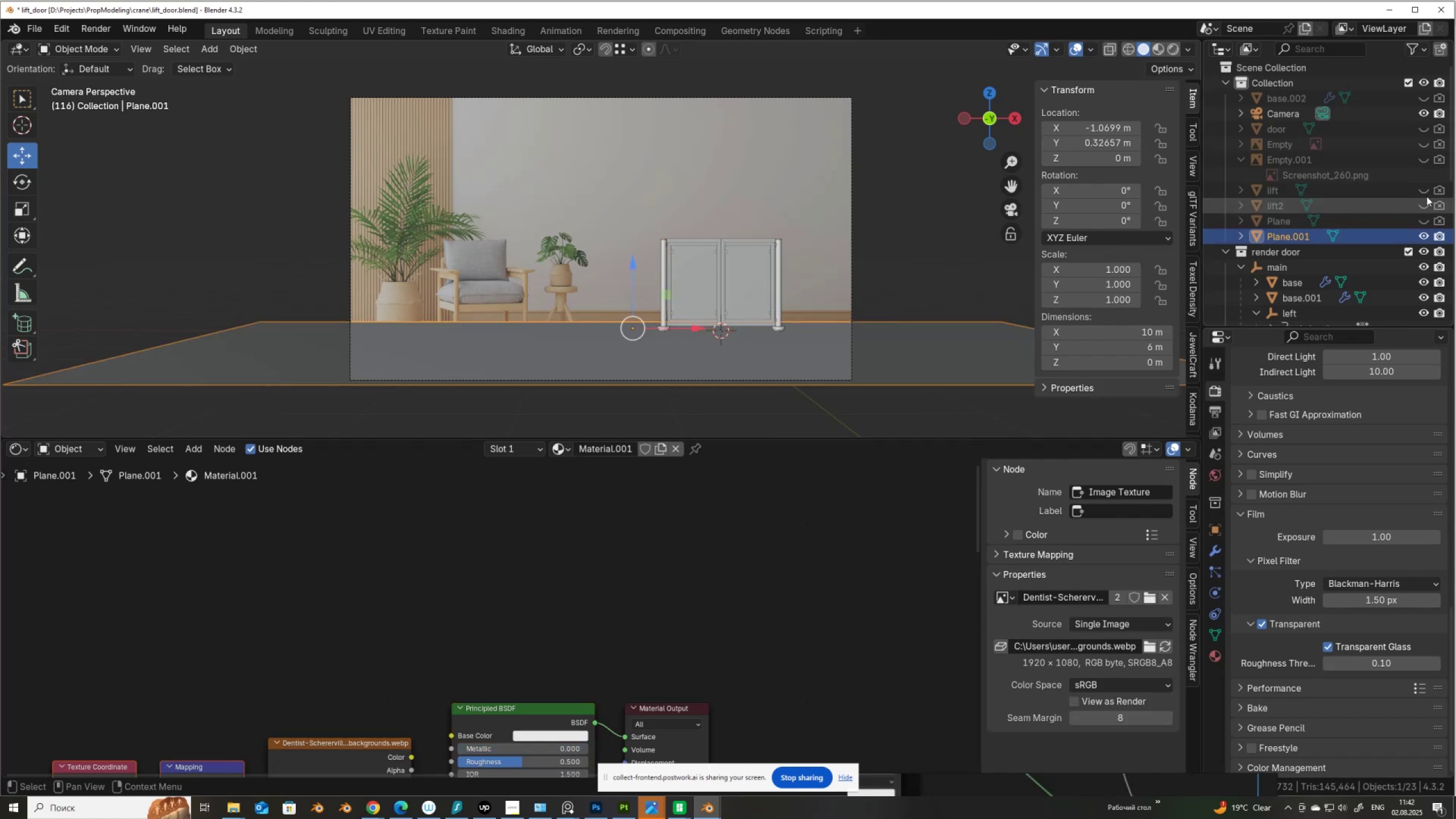 
left_click([1424, 192])
 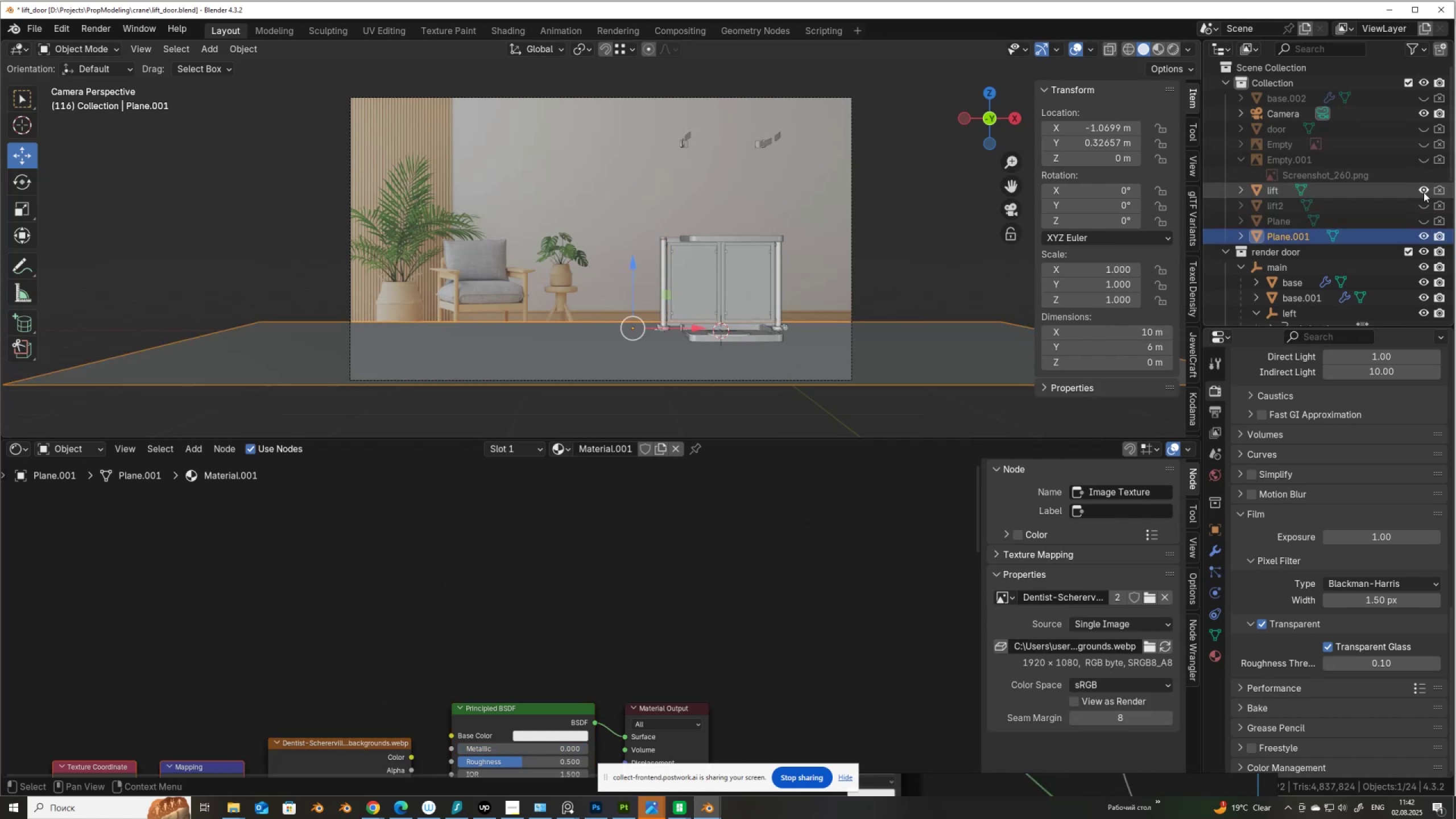 
left_click([1424, 192])
 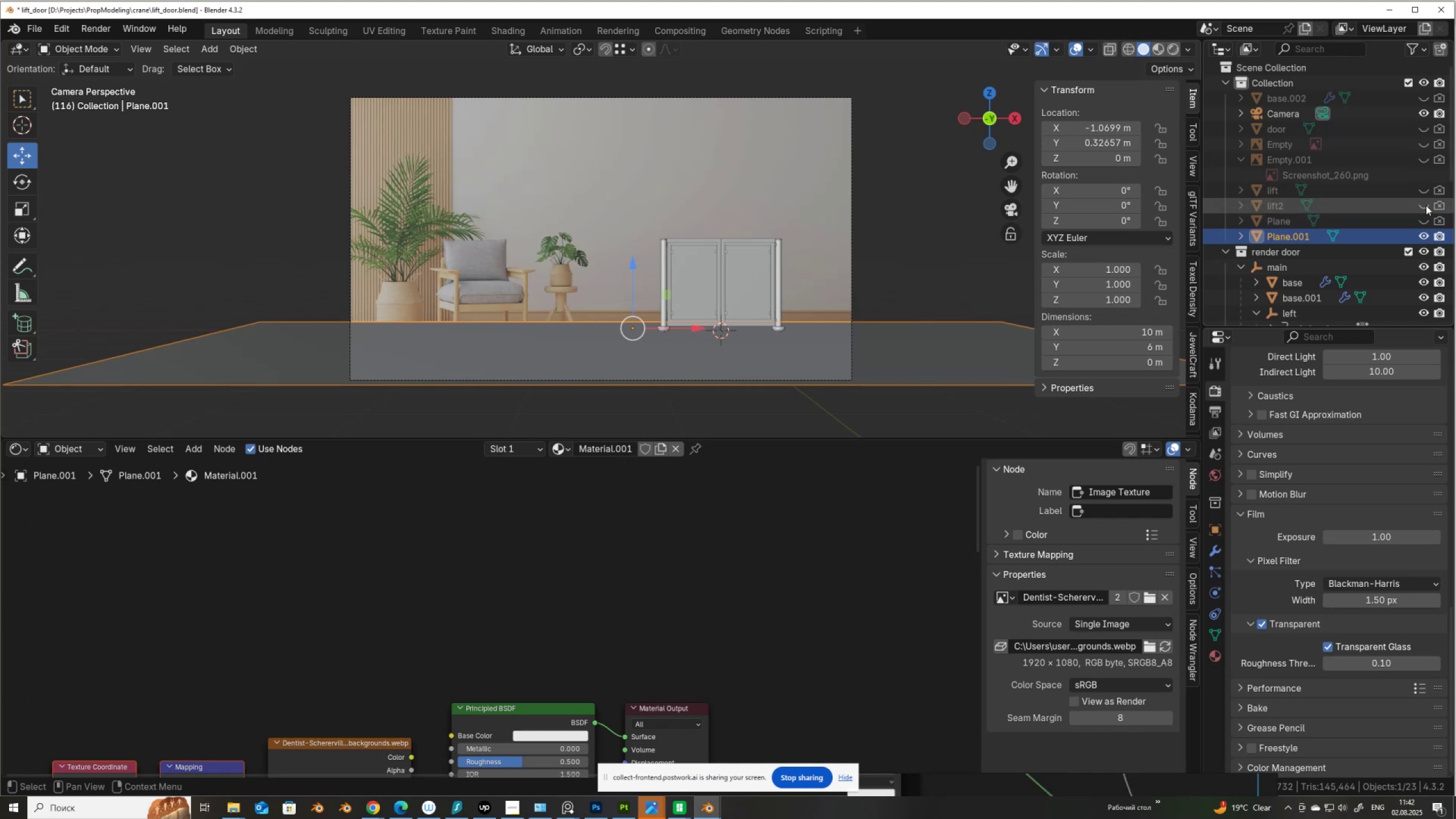 
left_click([1426, 205])
 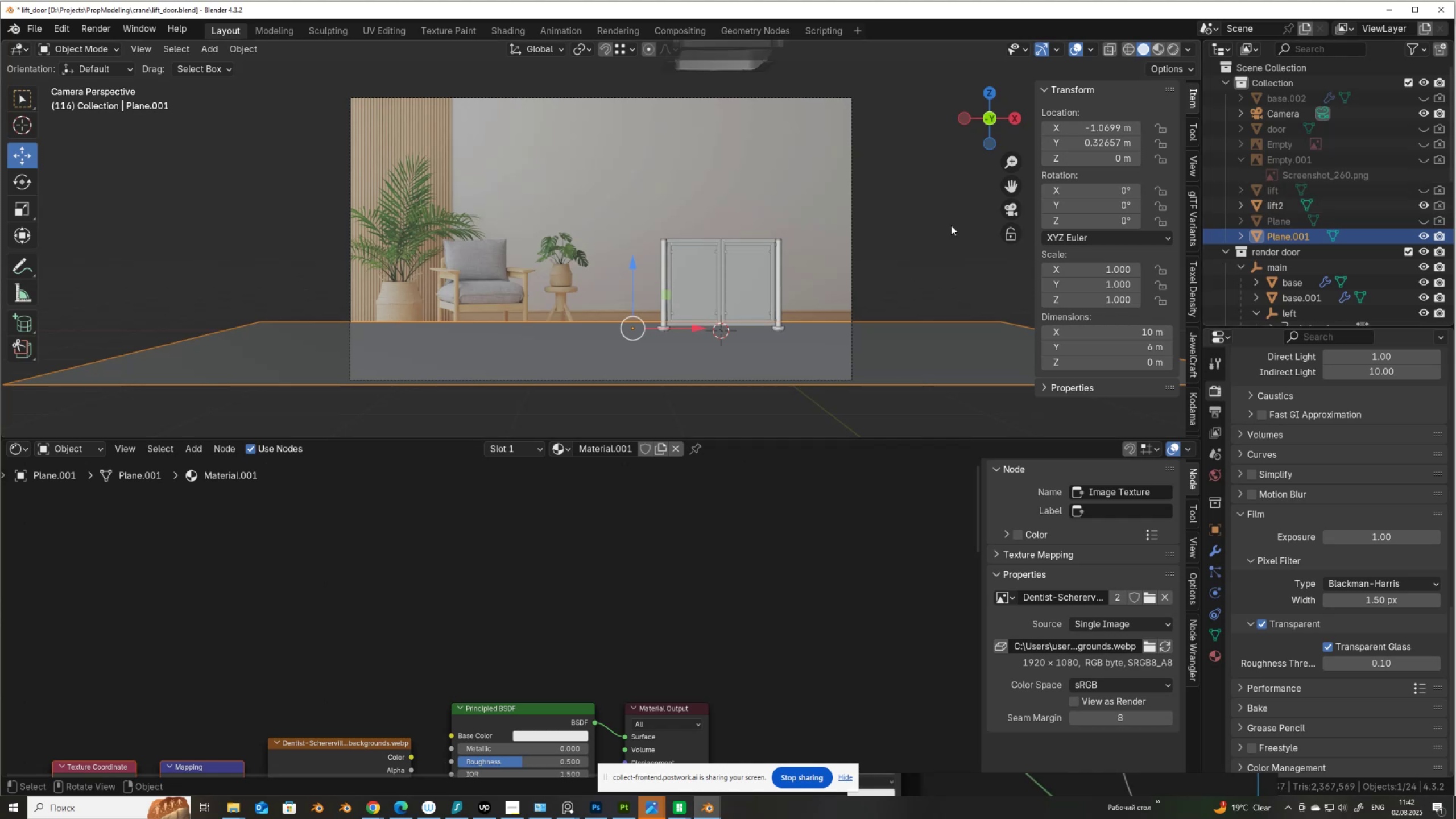 
scroll: coordinate [828, 218], scroll_direction: down, amount: 3.0
 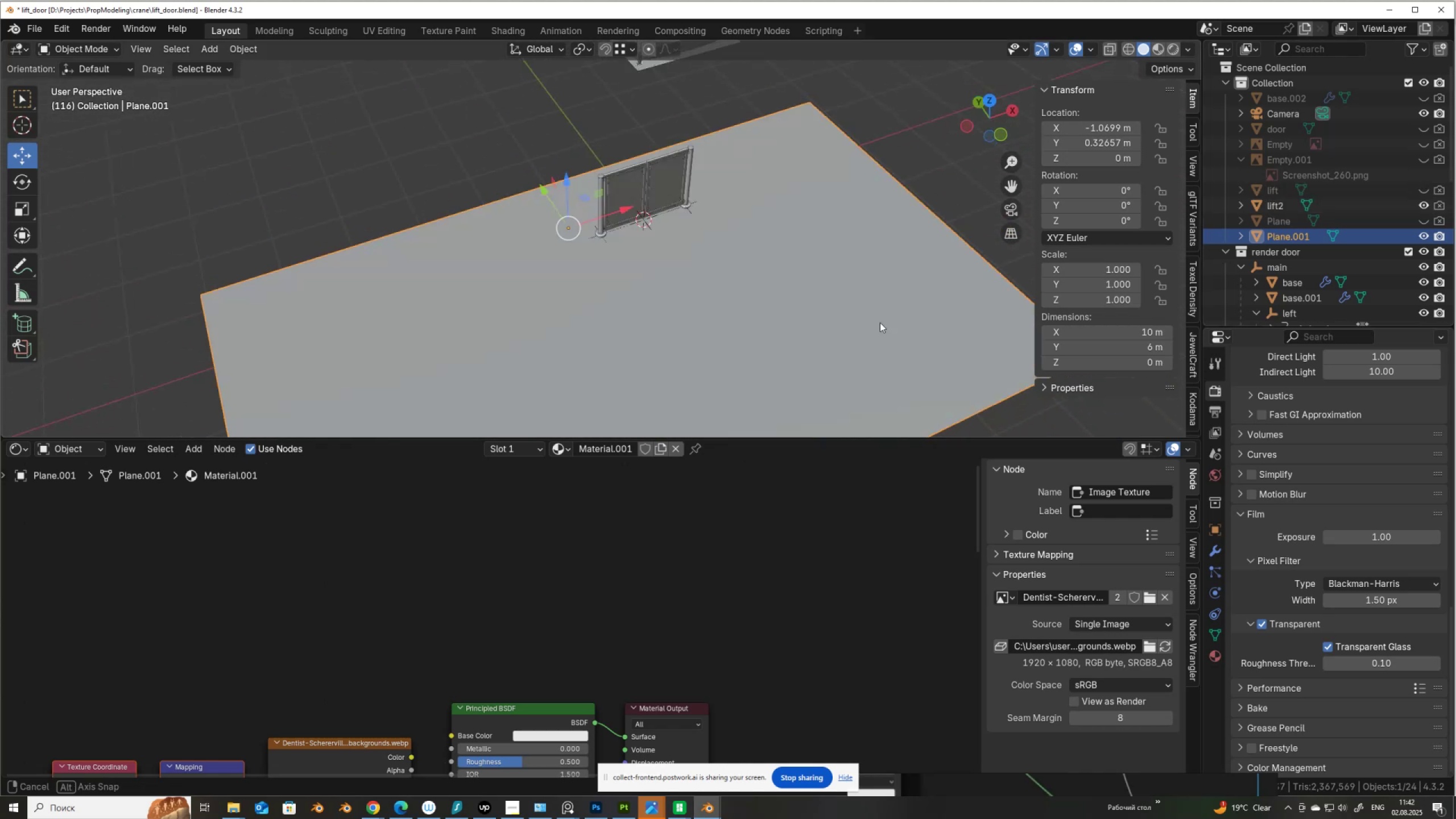 
hold_key(key=ShiftLeft, duration=0.51)
 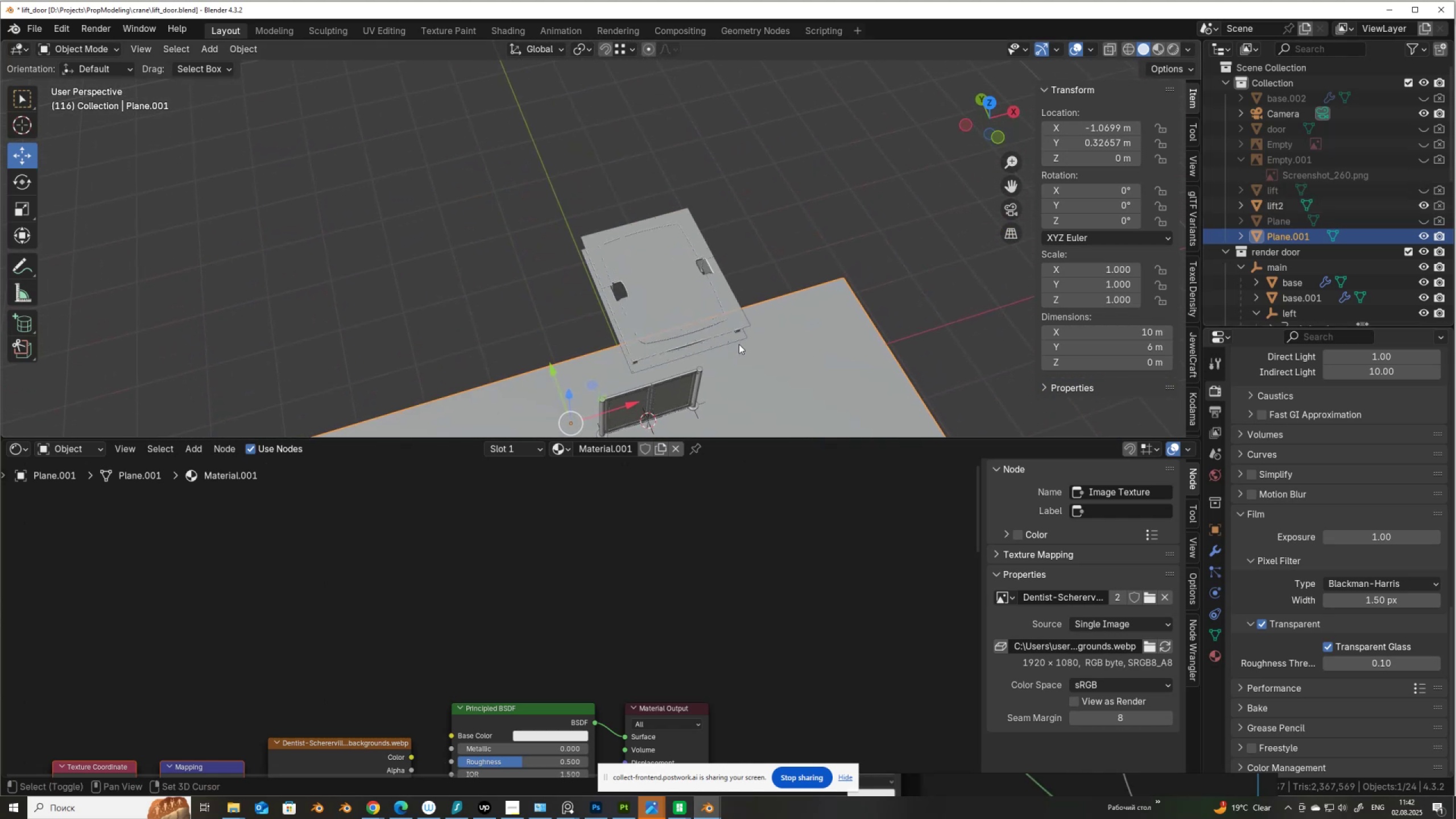 
scroll: coordinate [785, 368], scroll_direction: up, amount: 2.0
 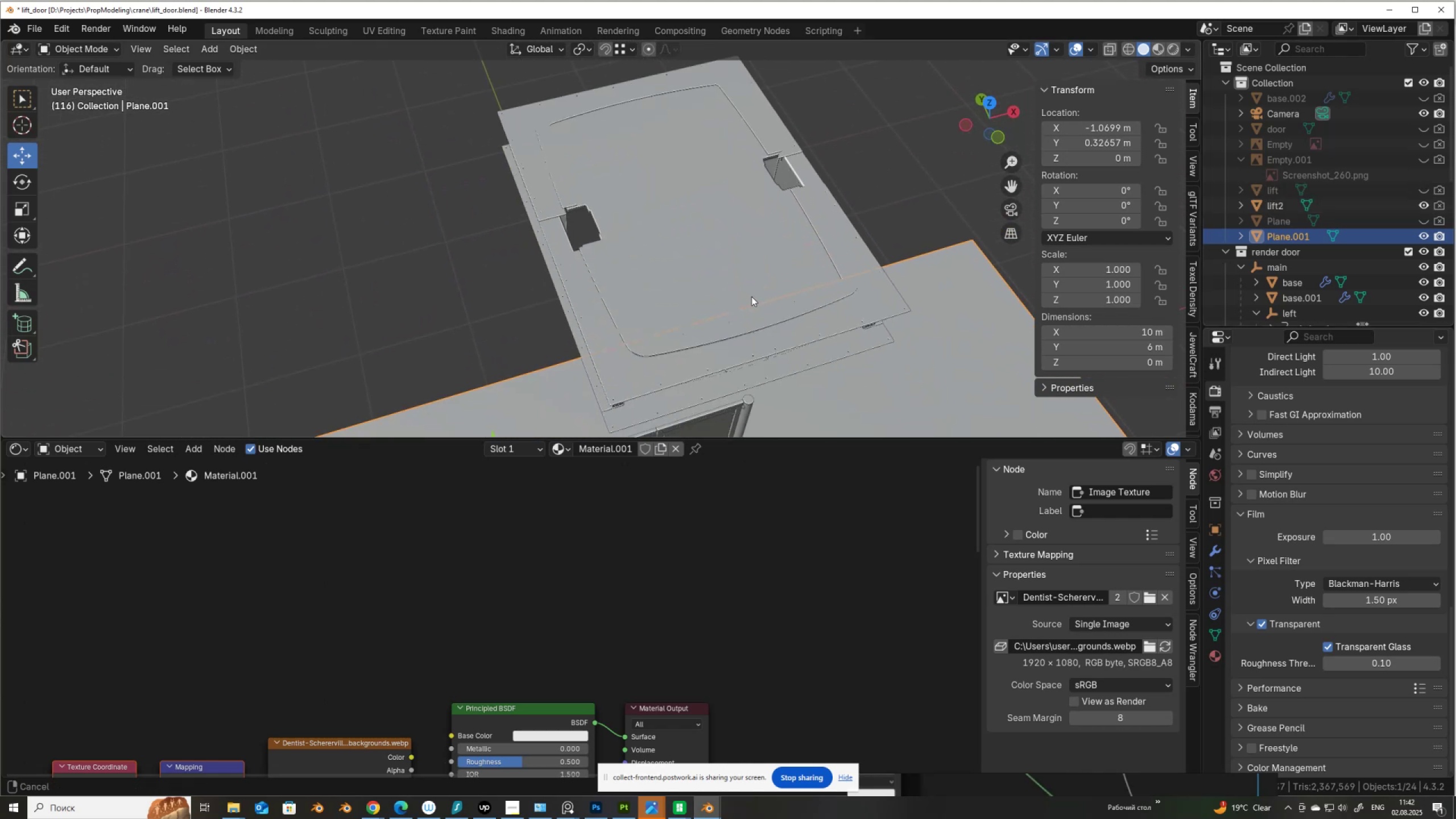 
hold_key(key=ShiftLeft, duration=0.72)
 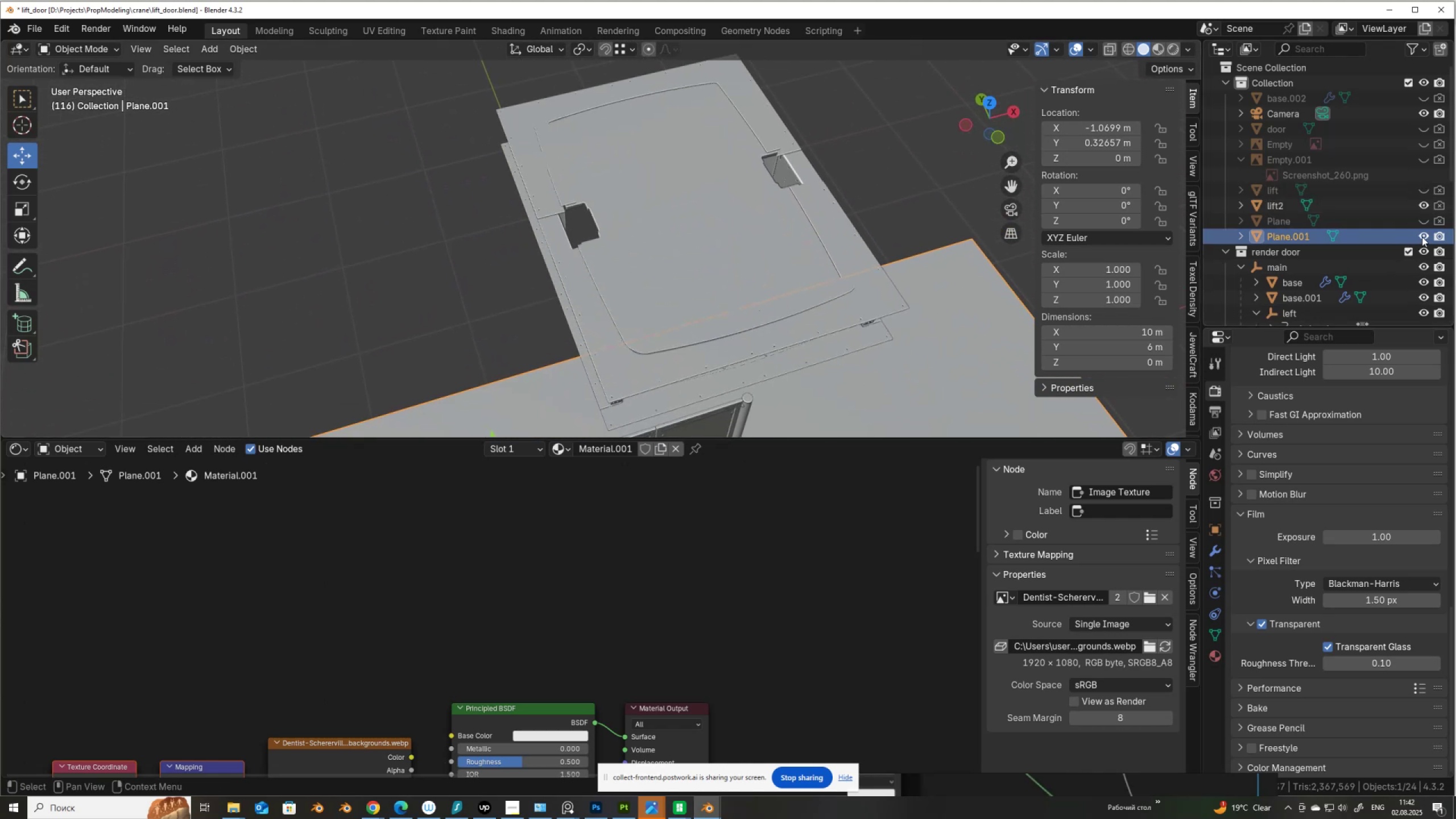 
left_click([1422, 236])
 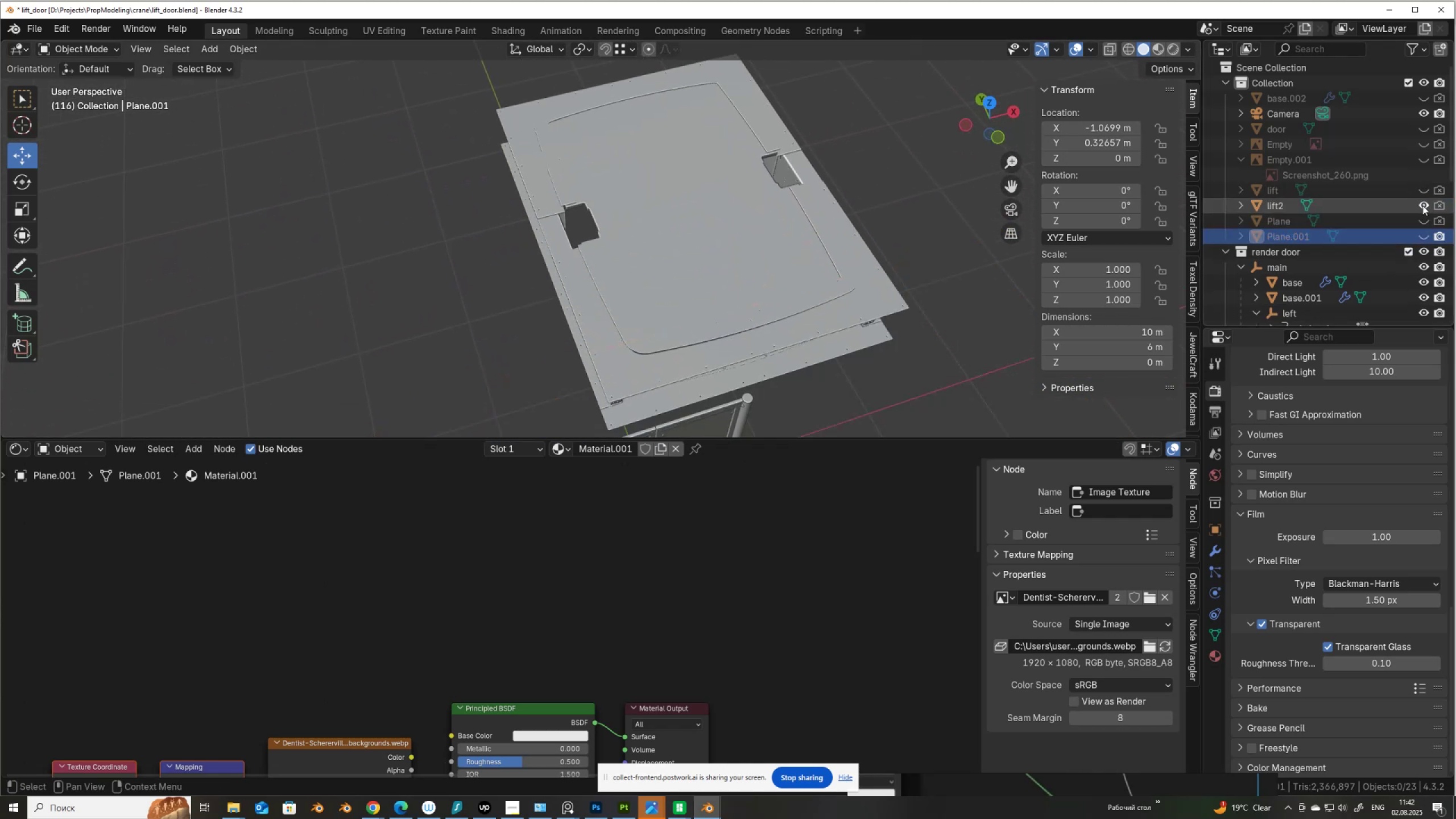 
double_click([1424, 191])
 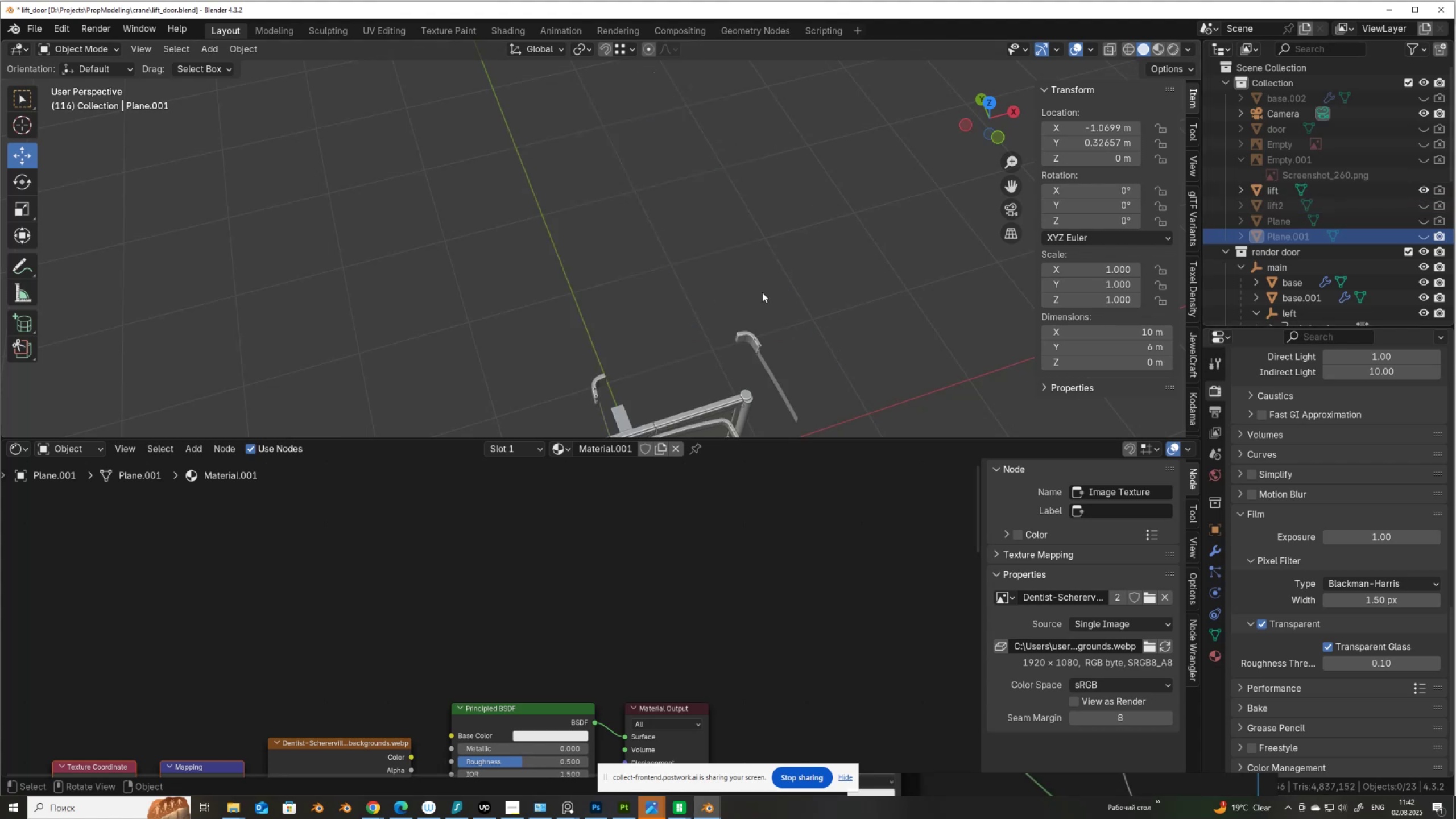 
hold_key(key=ShiftLeft, duration=0.62)
 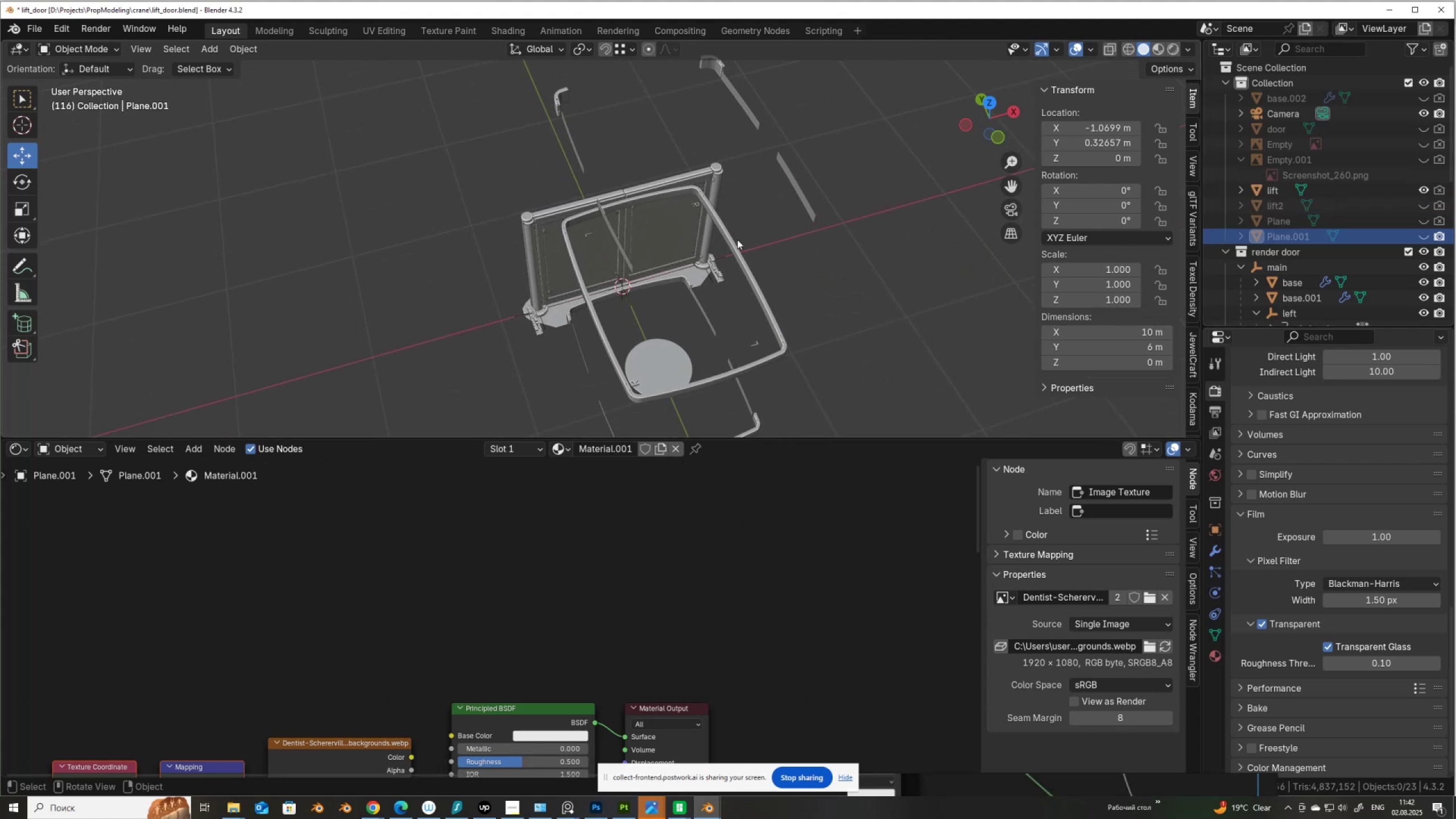 
scroll: coordinate [738, 260], scroll_direction: down, amount: 2.0
 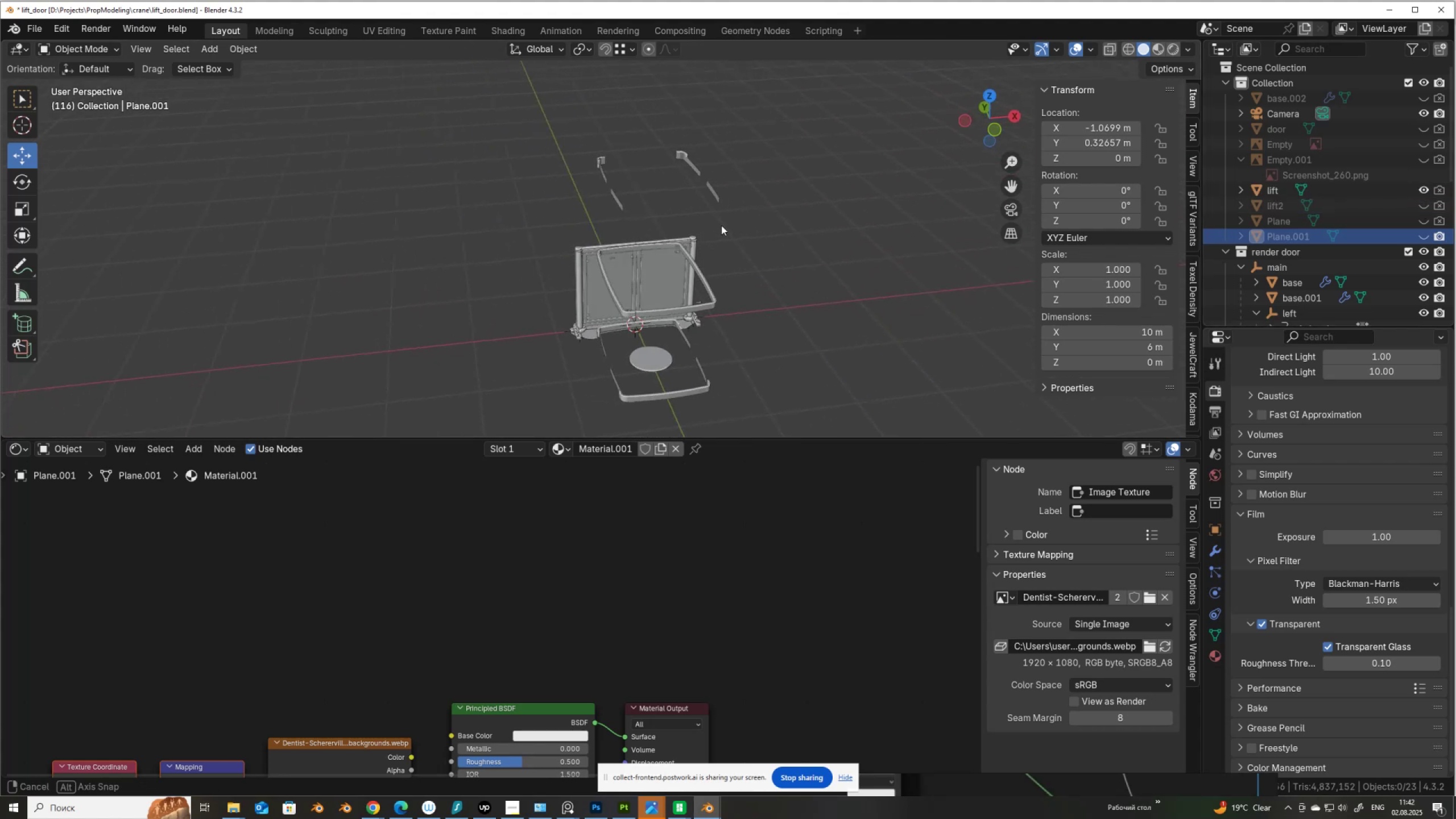 
scroll: coordinate [711, 284], scroll_direction: up, amount: 2.0
 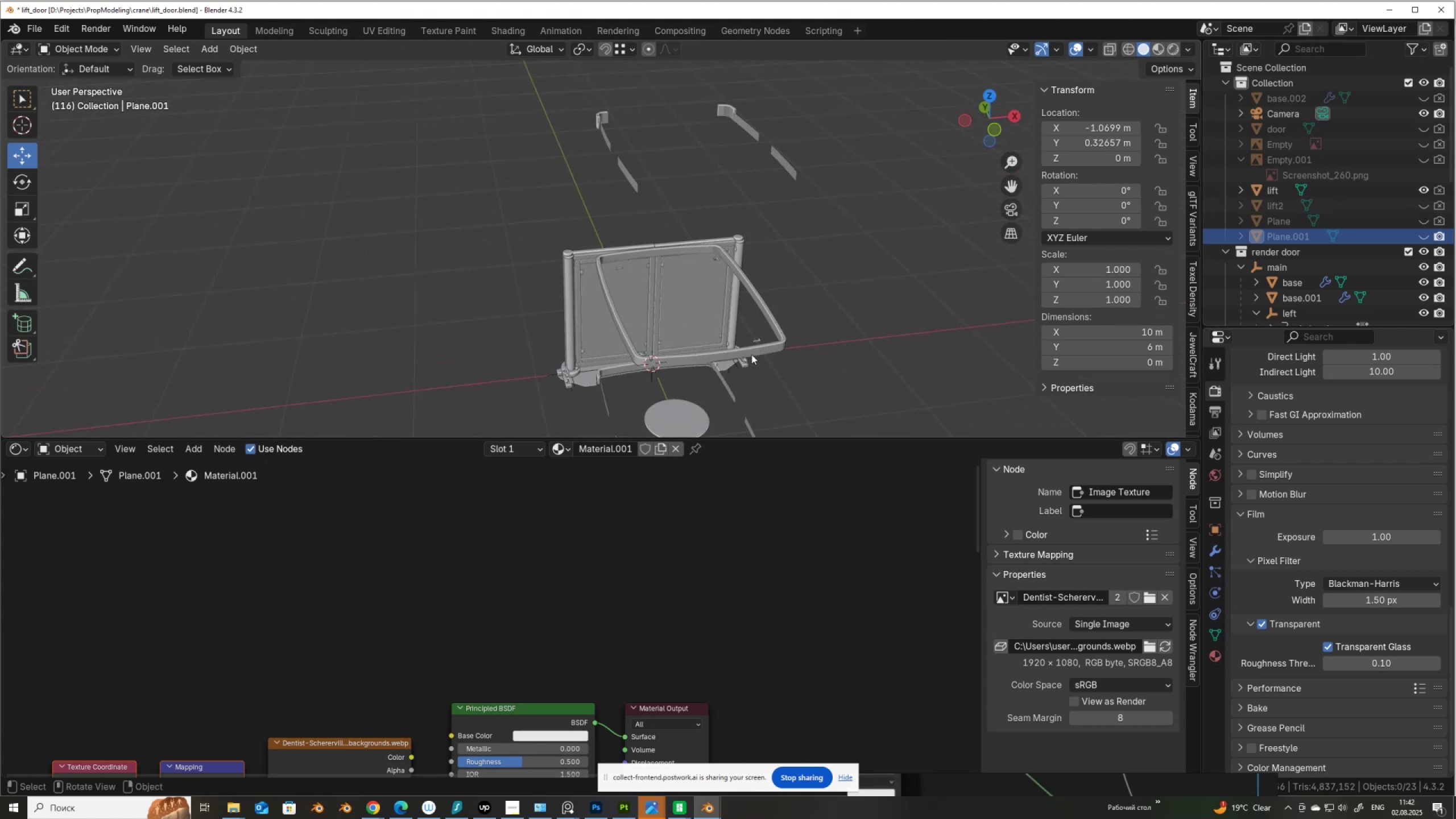 
scroll: coordinate [743, 336], scroll_direction: none, amount: 0.0
 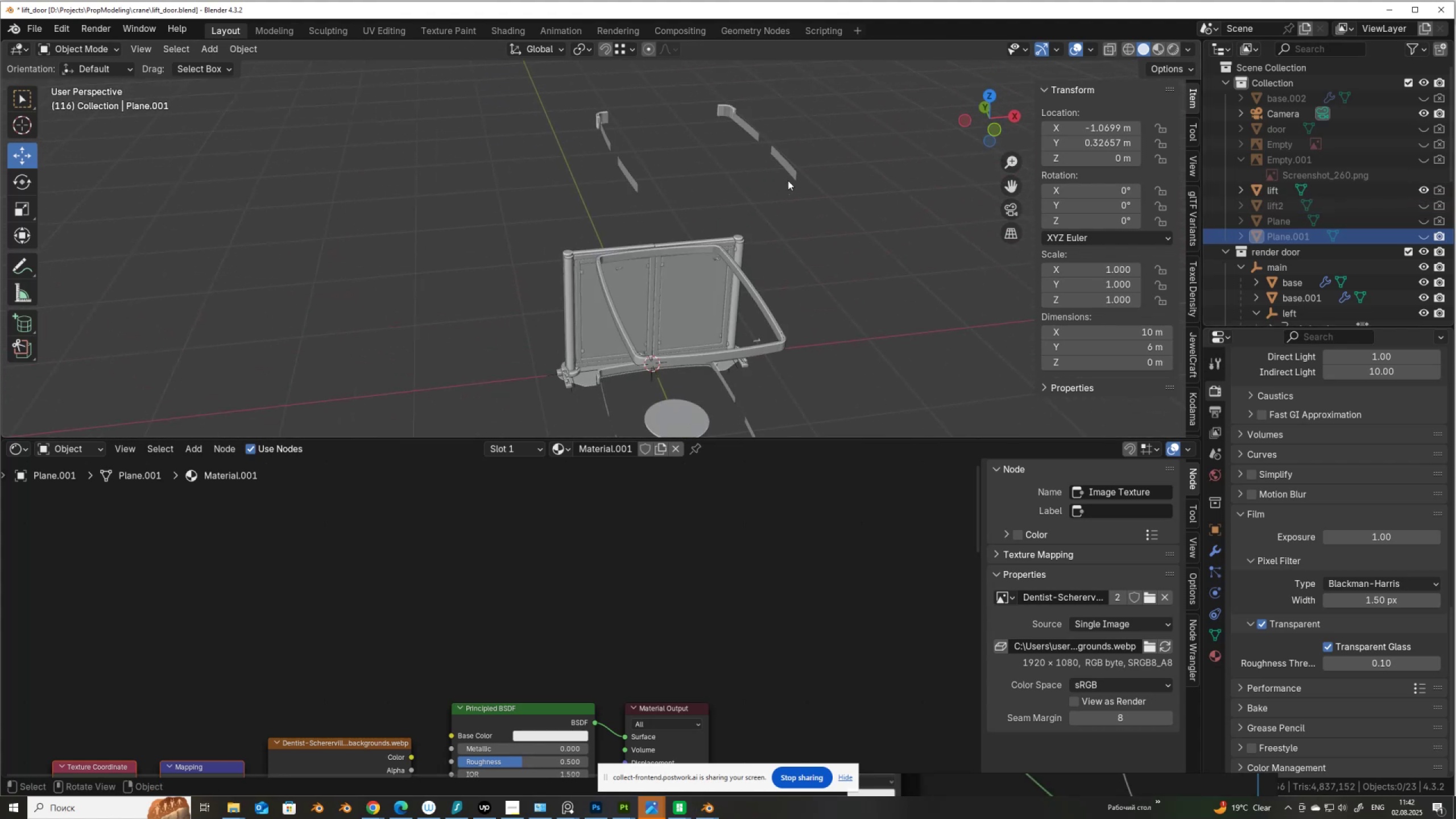 
left_click([793, 172])
 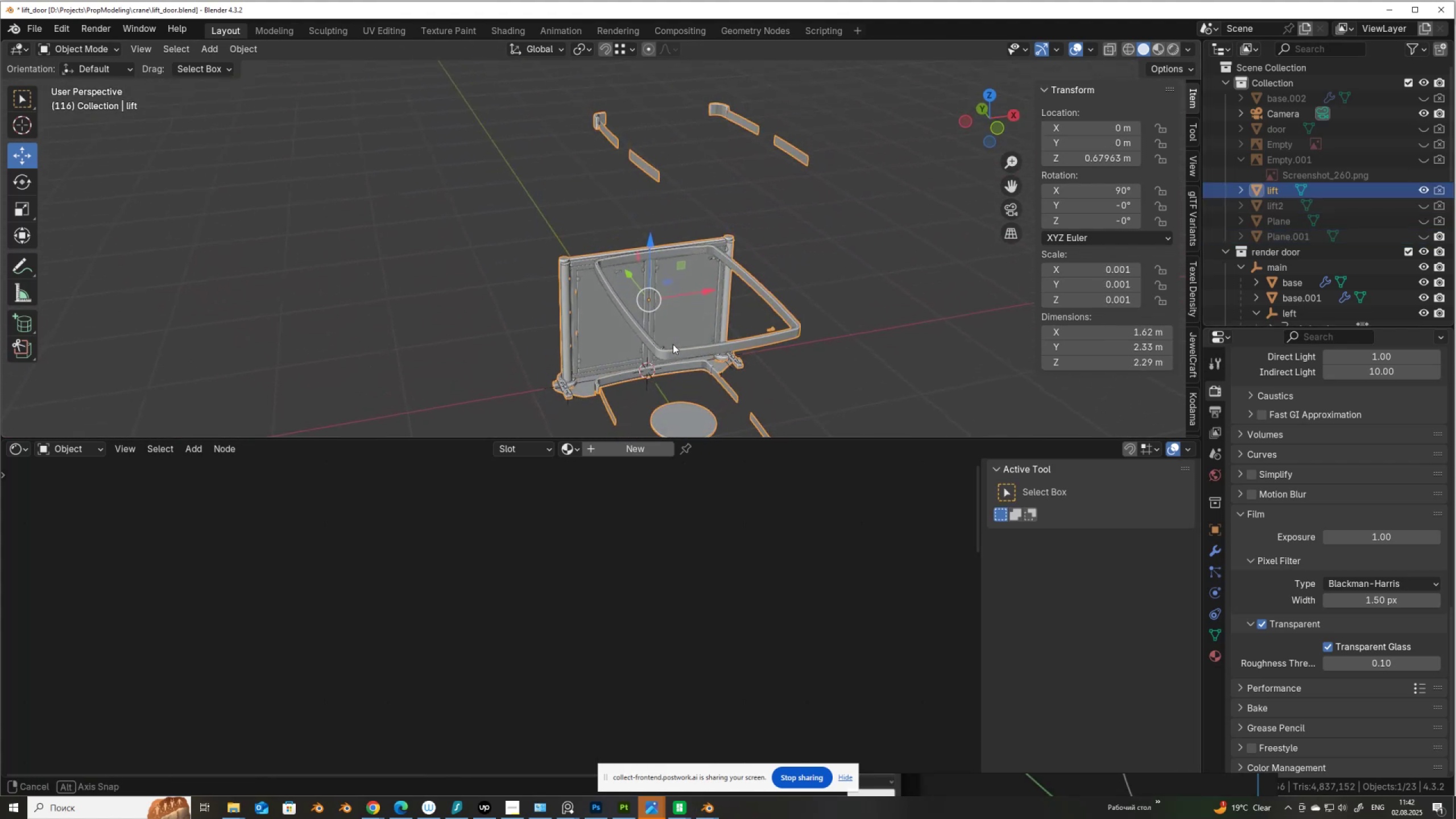 
key(Slash)
 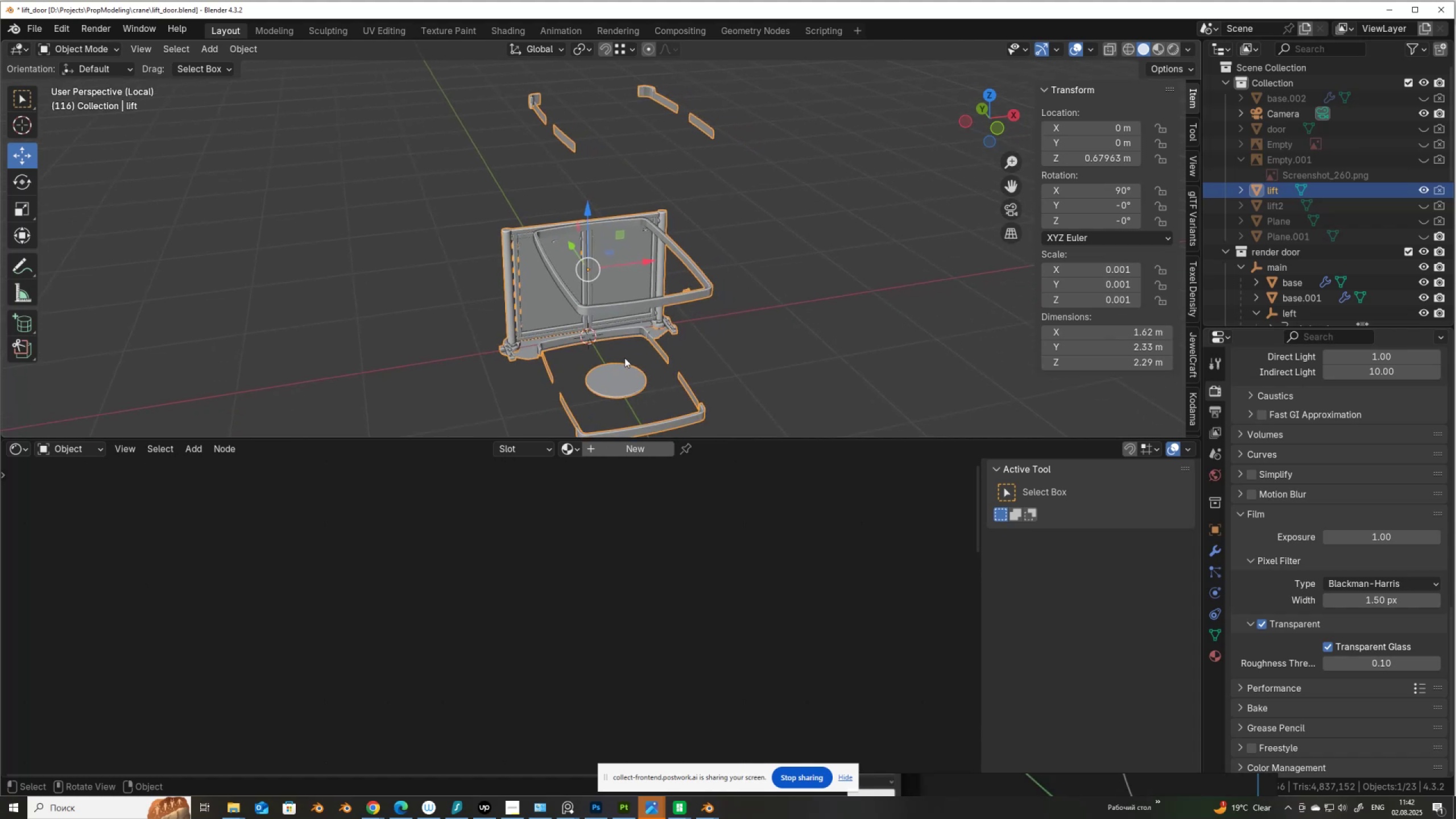 
key(Slash)
 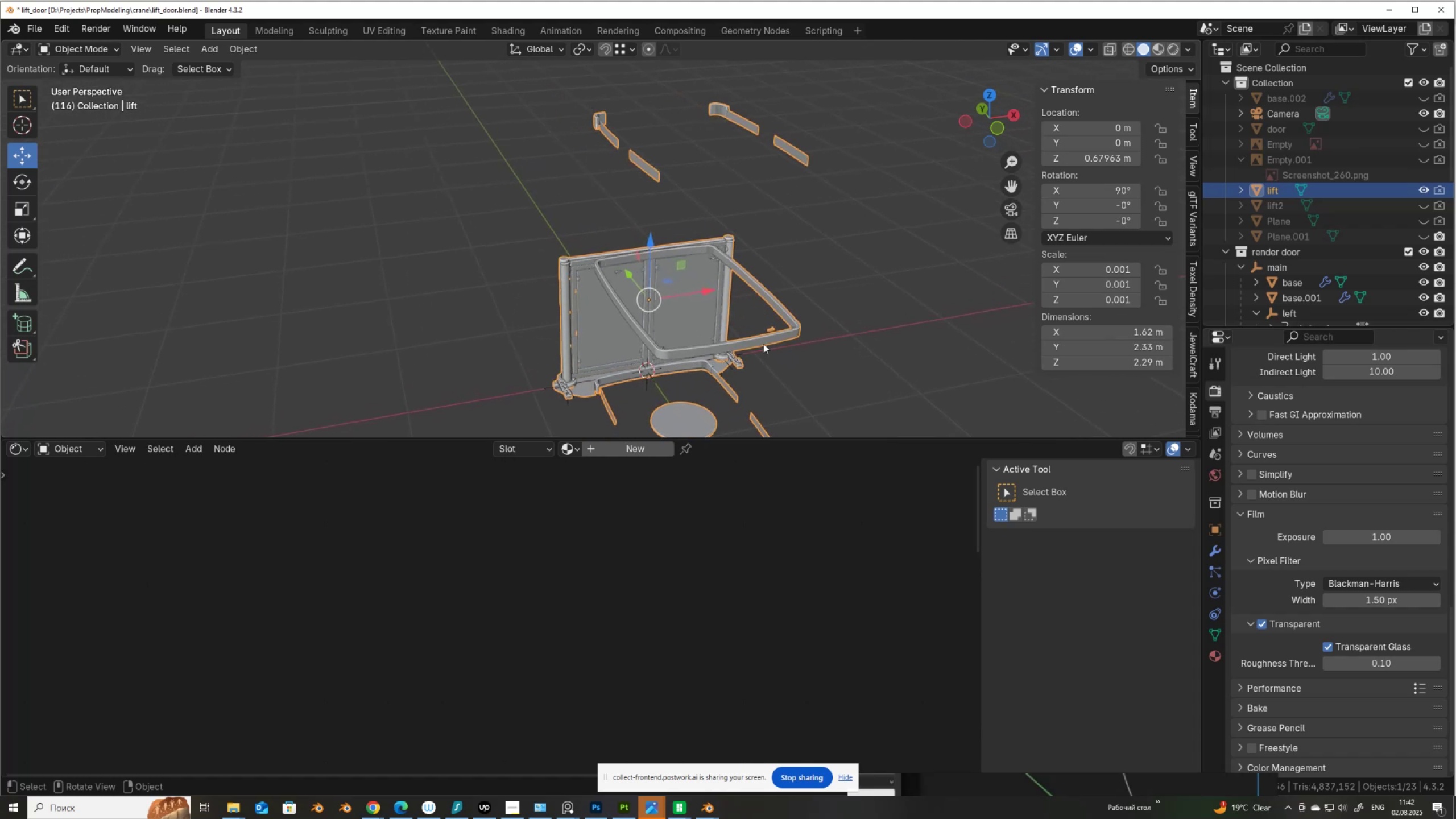 
left_click([762, 338])
 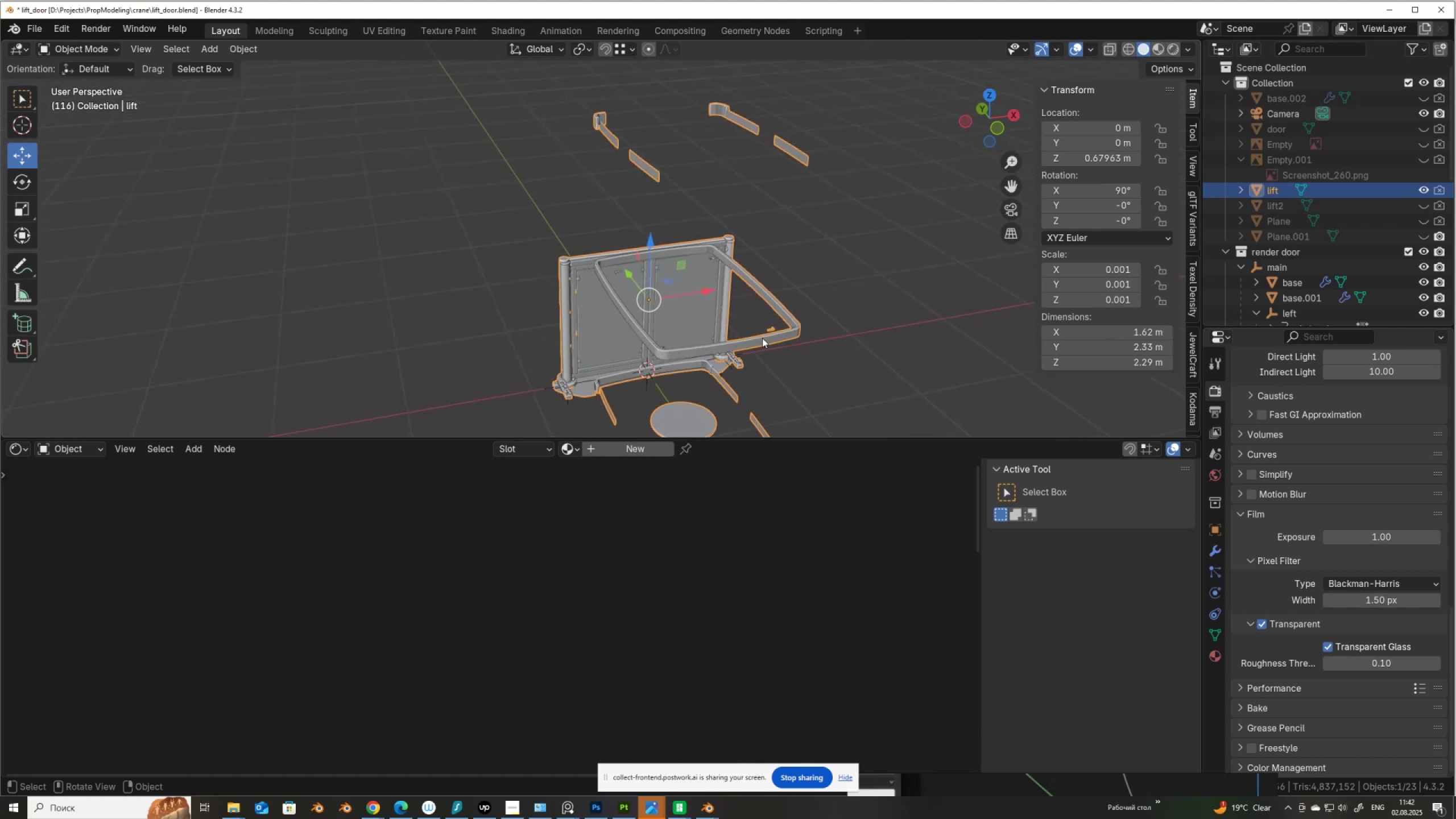 
key(Slash)
 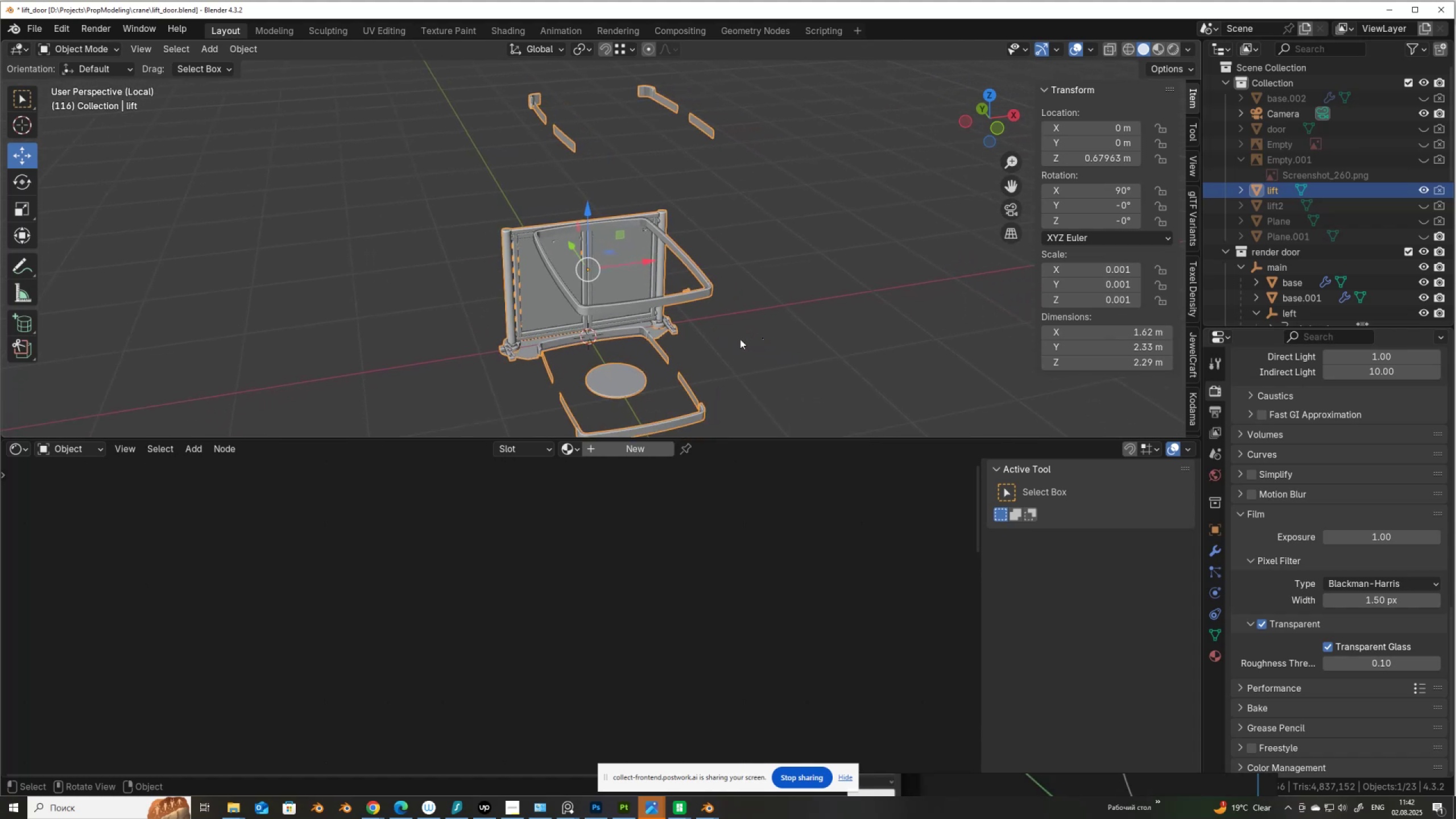 
key(Tab)
 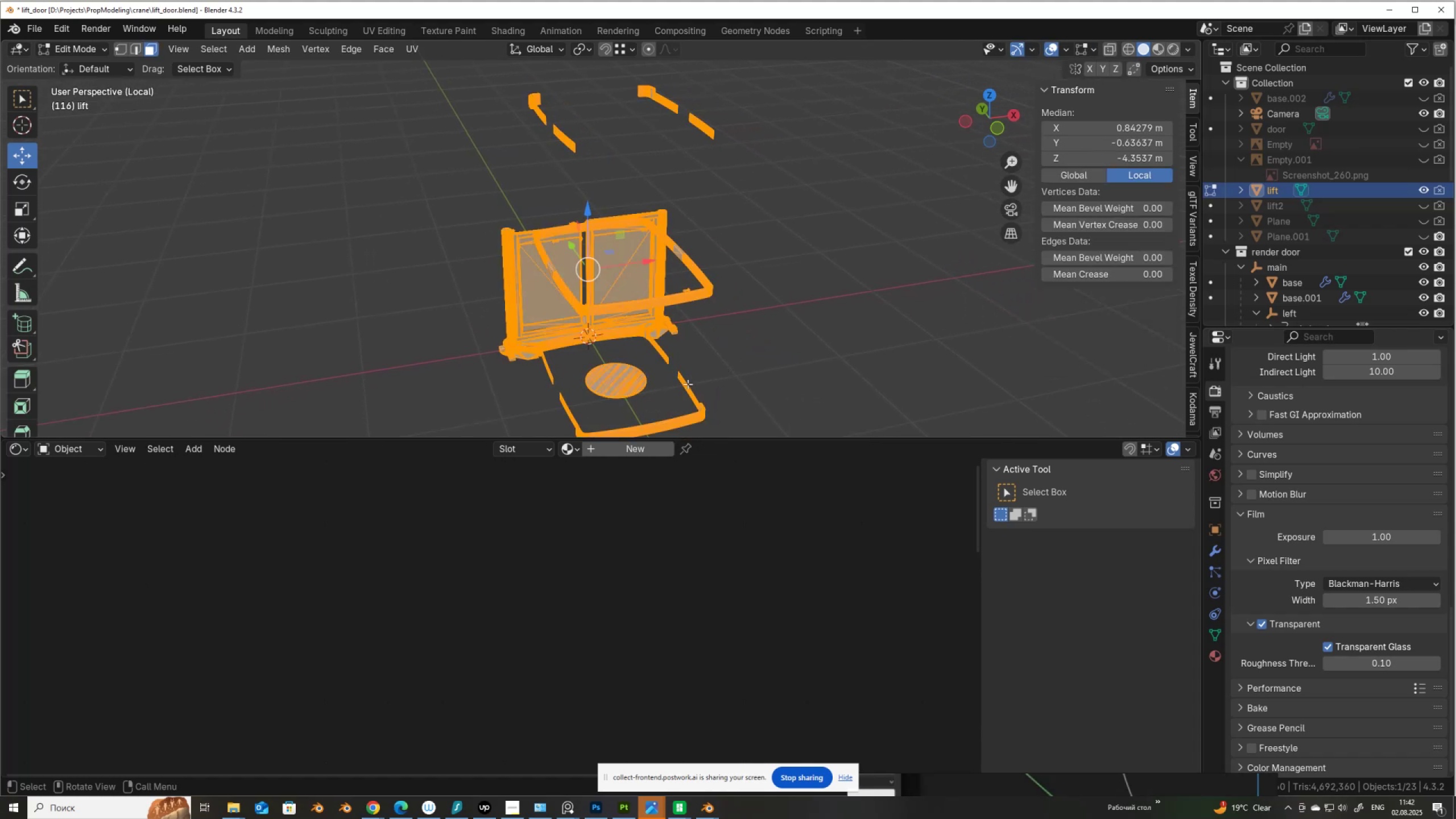 
wait(5.85)
 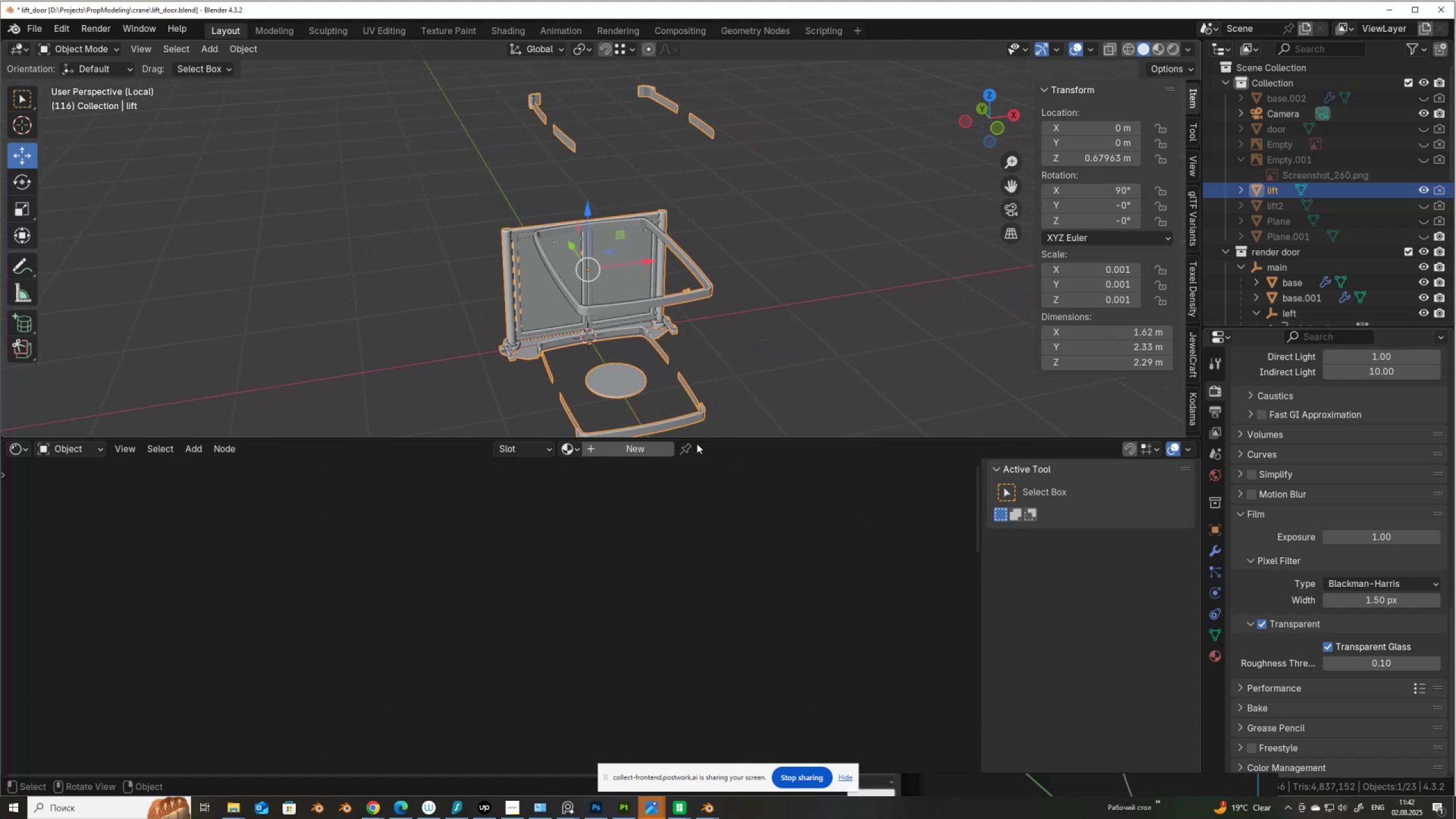 
left_click_drag(start_coordinate=[705, 437], to_coordinate=[709, 702])
 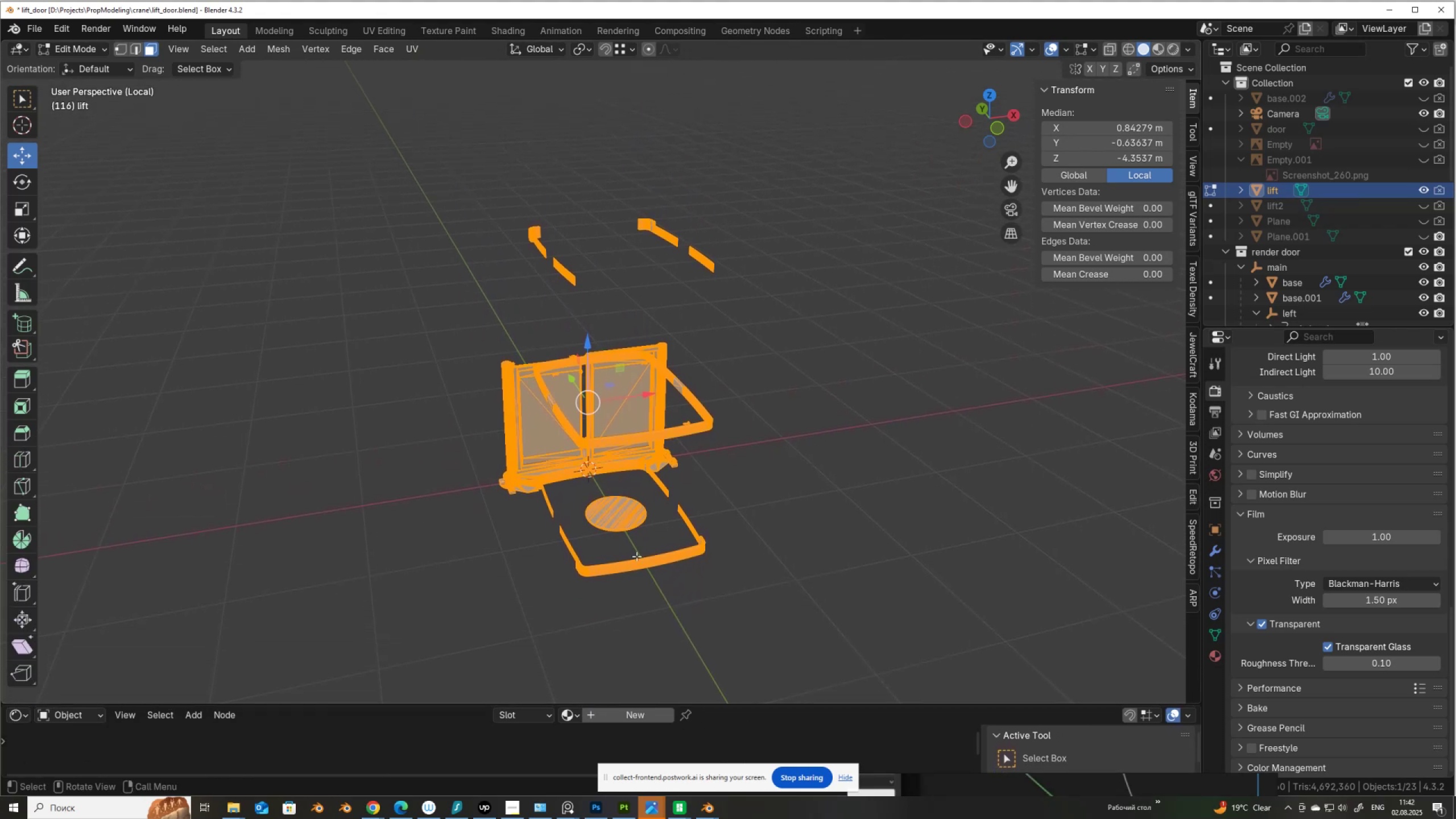 
scroll: coordinate [635, 553], scroll_direction: up, amount: 2.0
 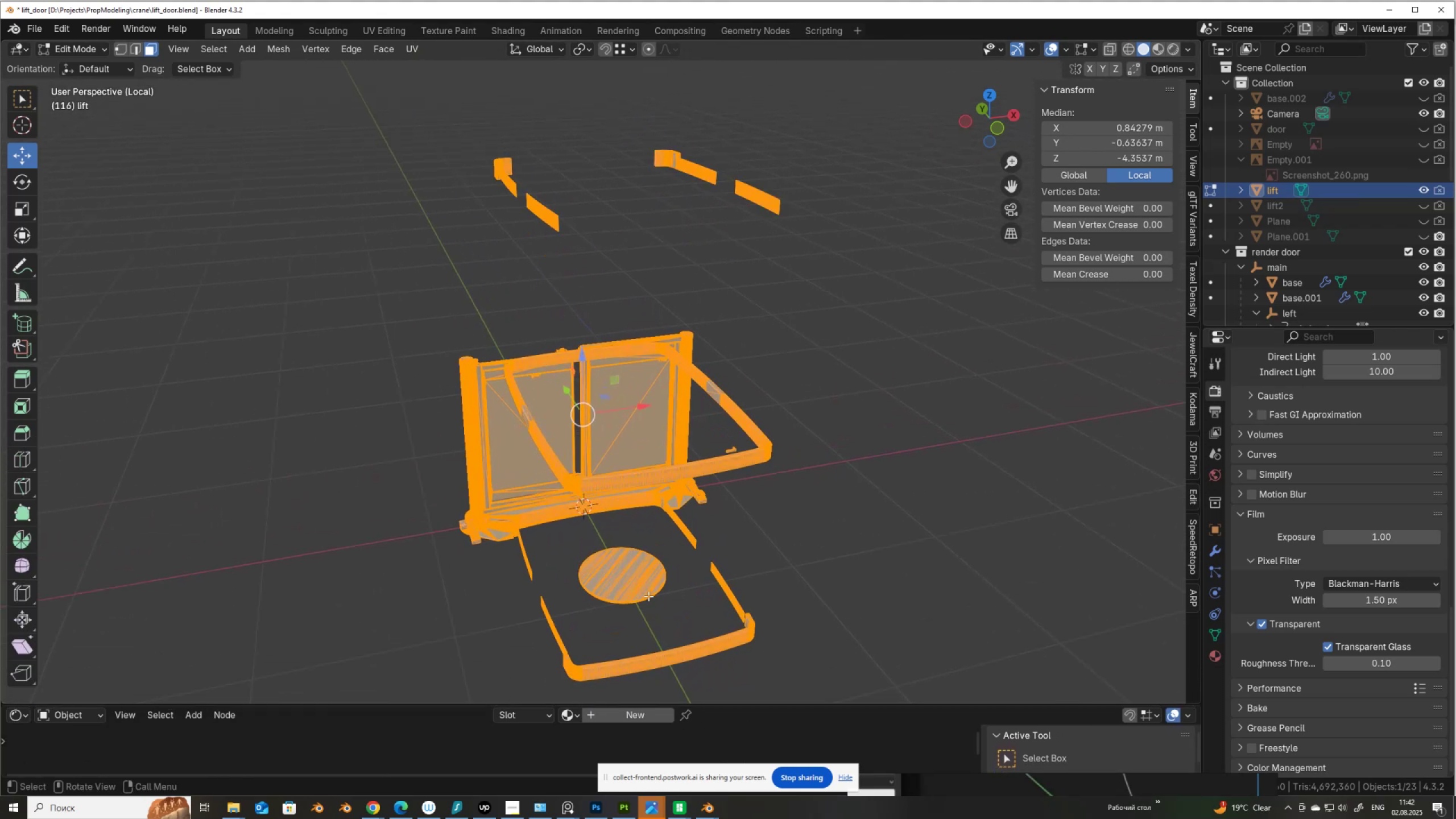 
left_click([649, 598])
 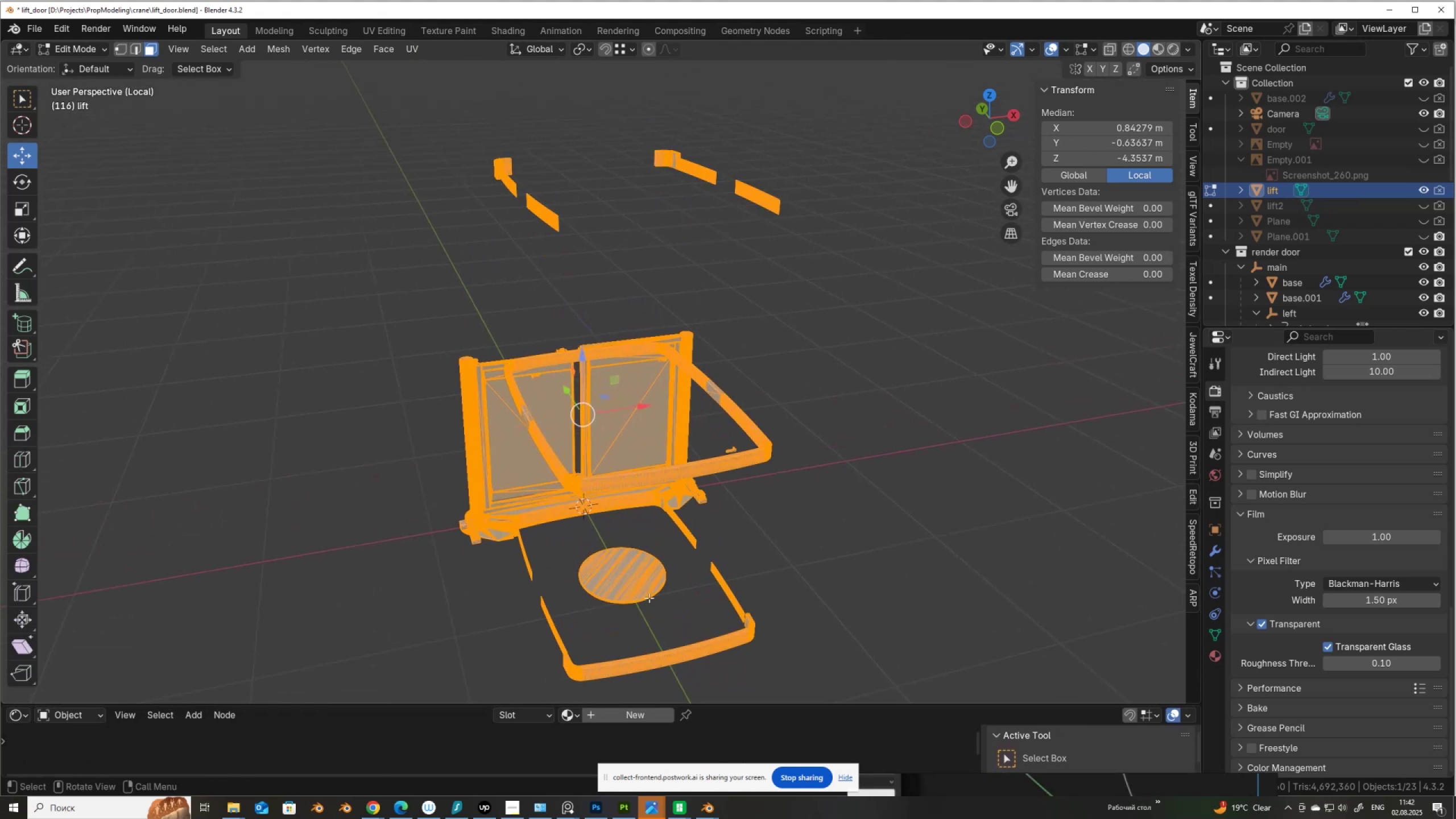 
key(L)
 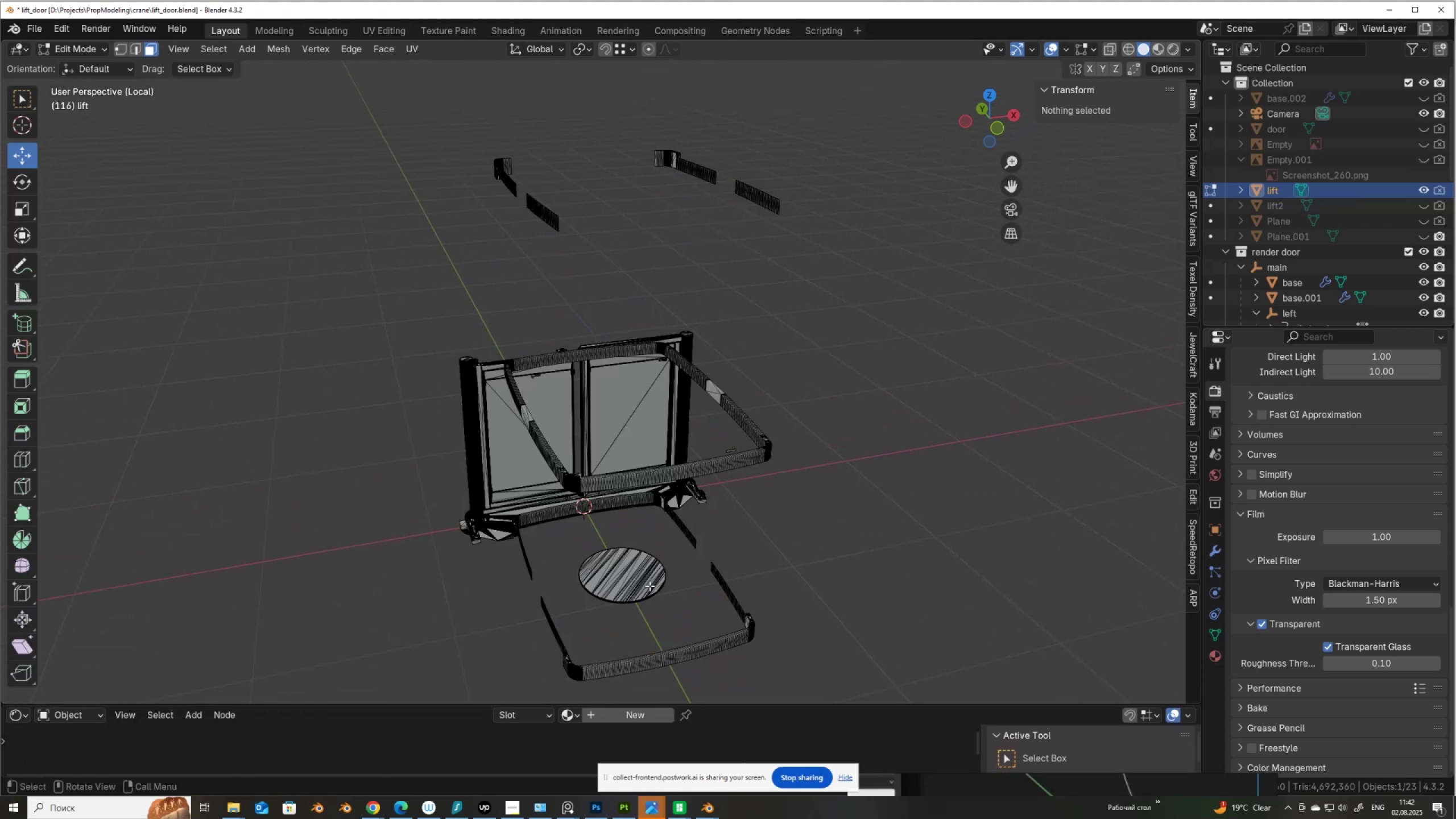 
type(1l)
 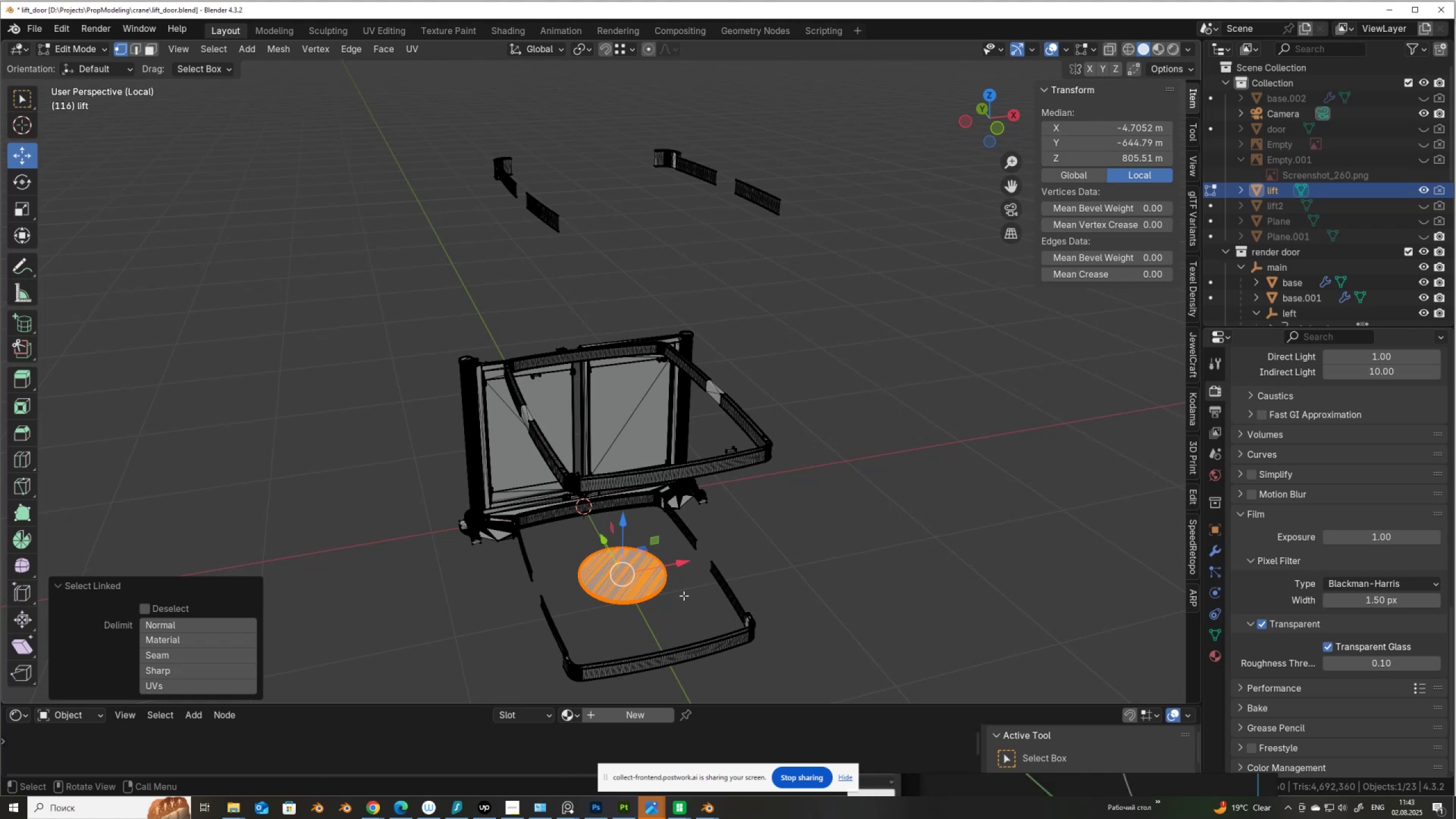 
wait(6.49)
 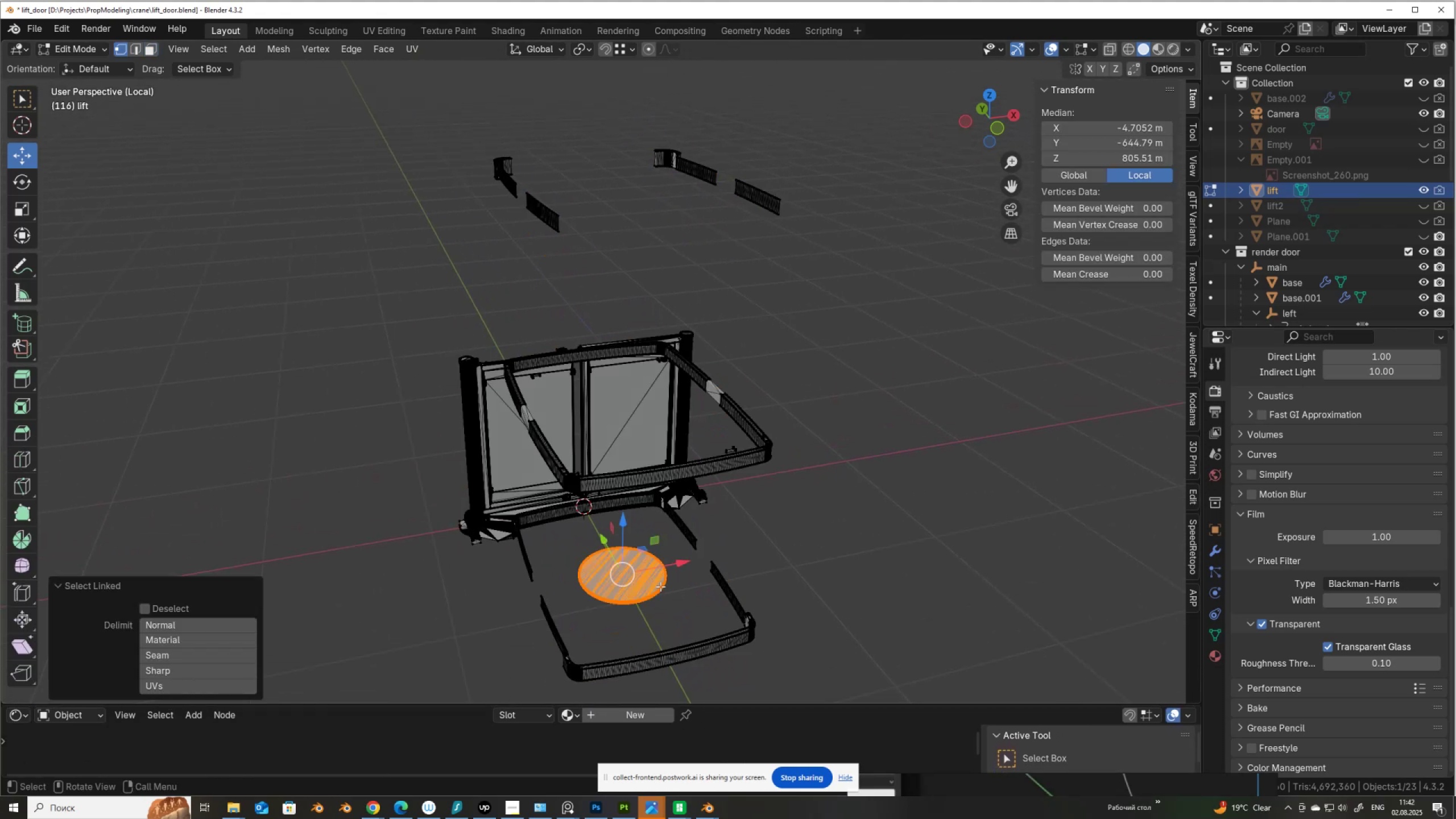 
key(X)
 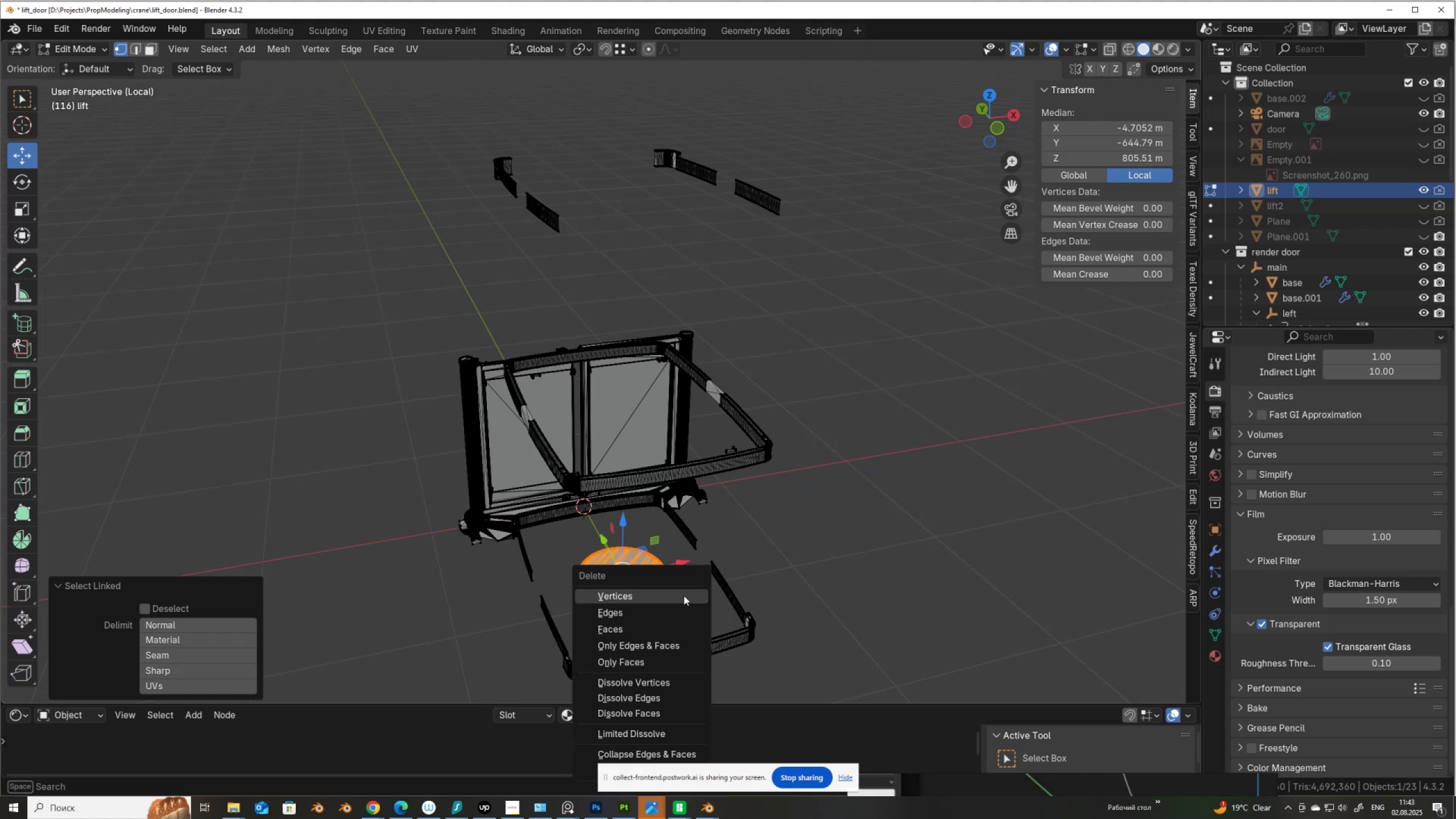 
left_click([684, 595])
 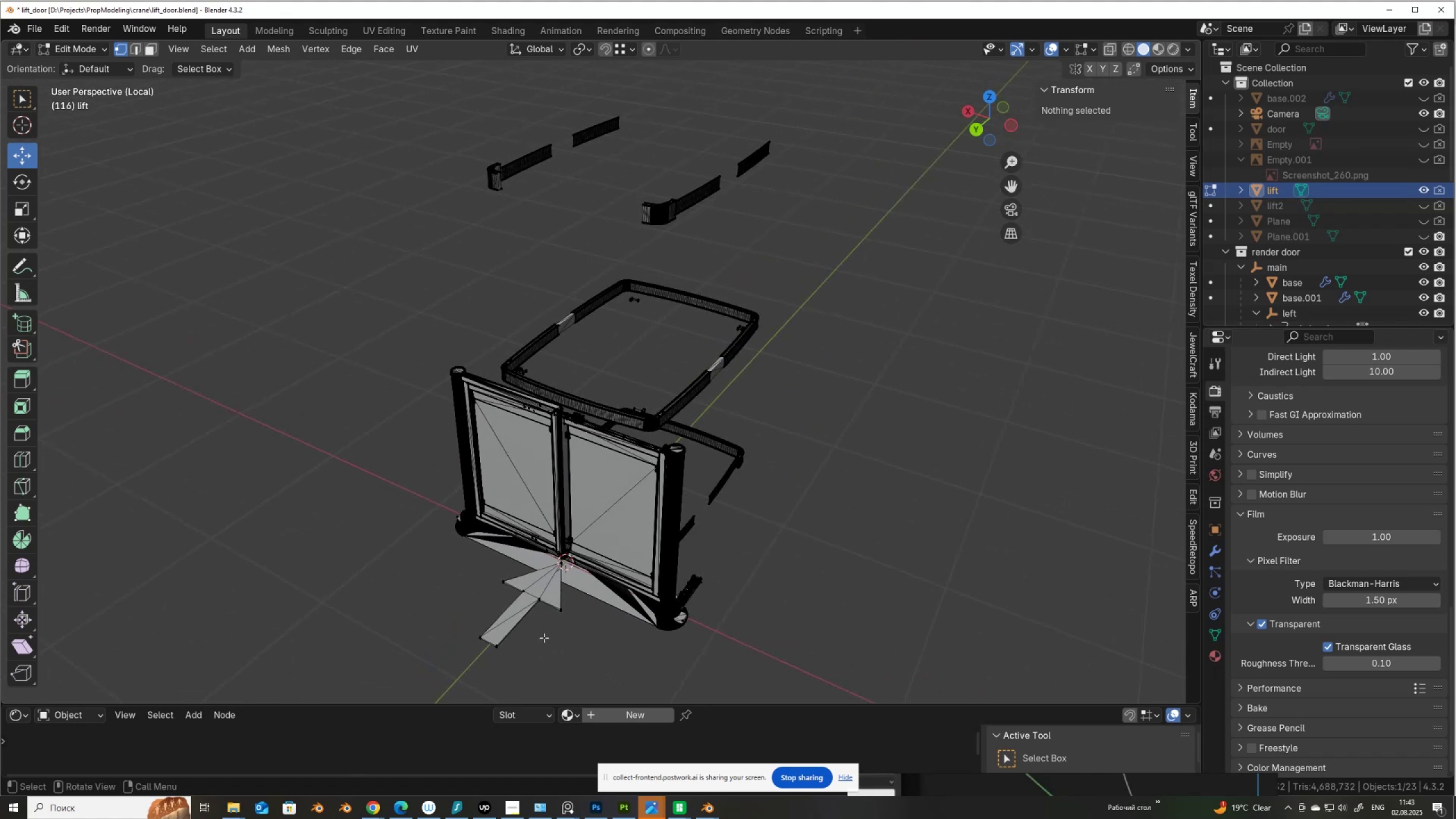 
wait(7.07)
 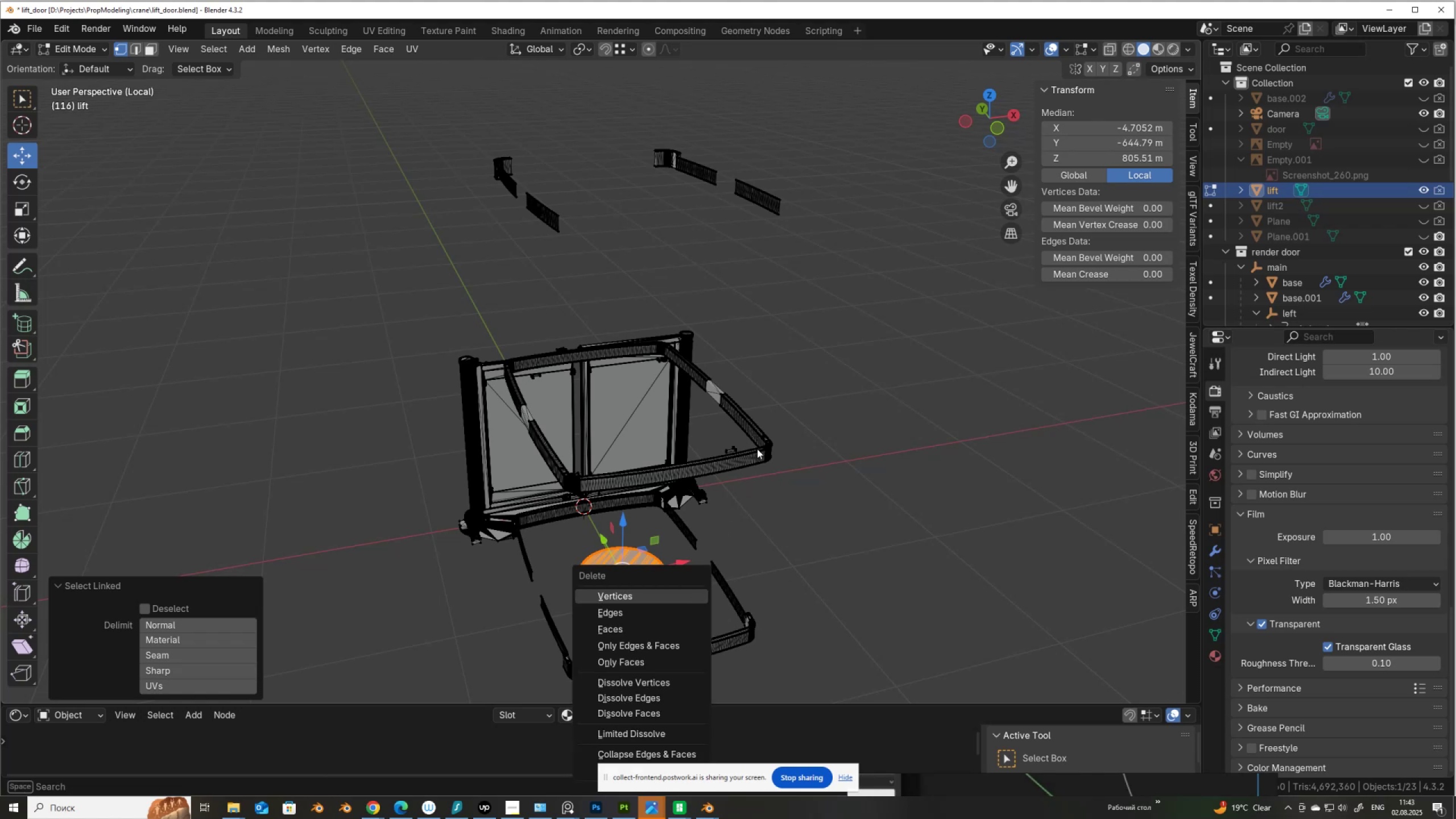 
key(L)
 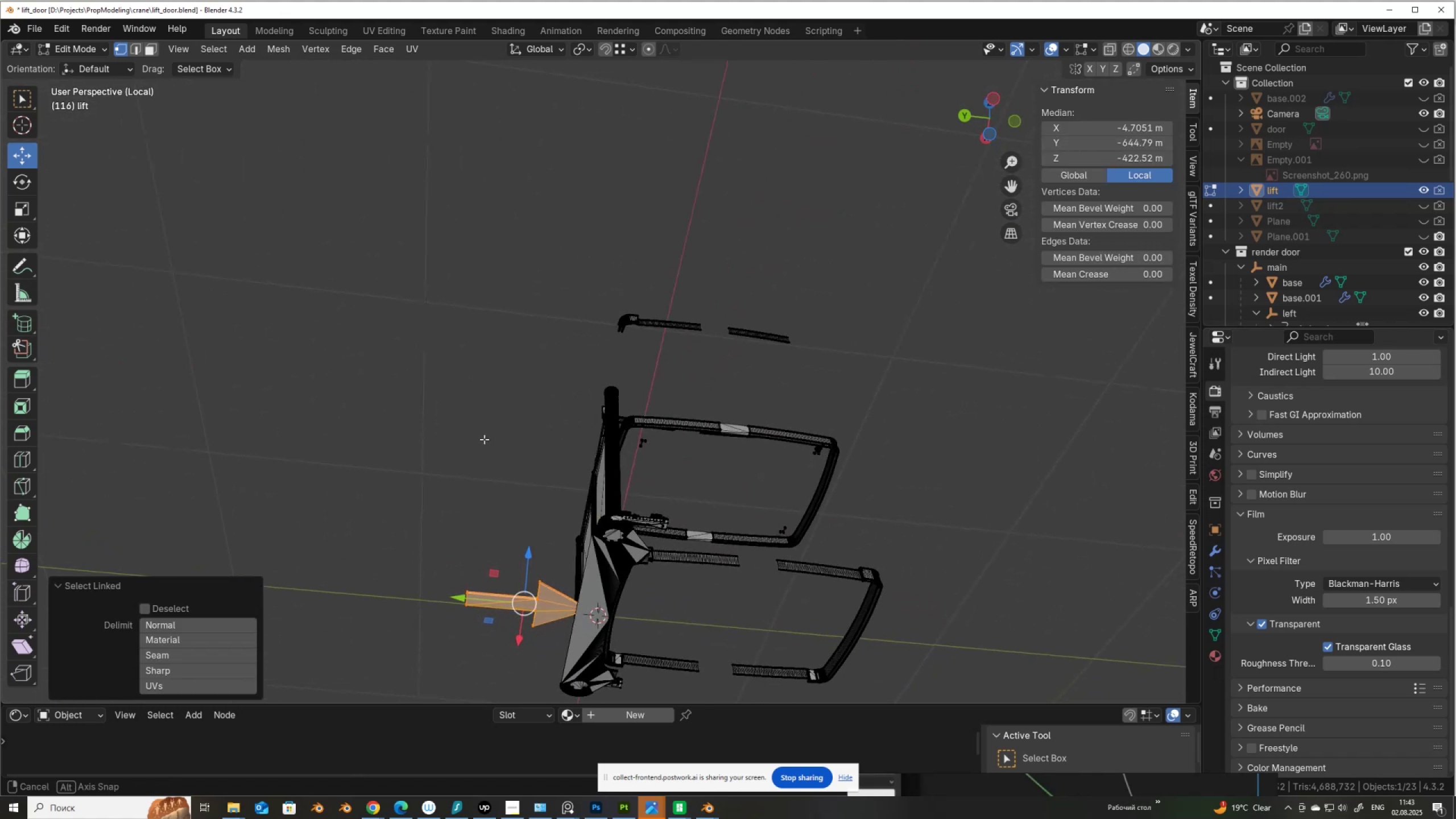 
wait(5.52)
 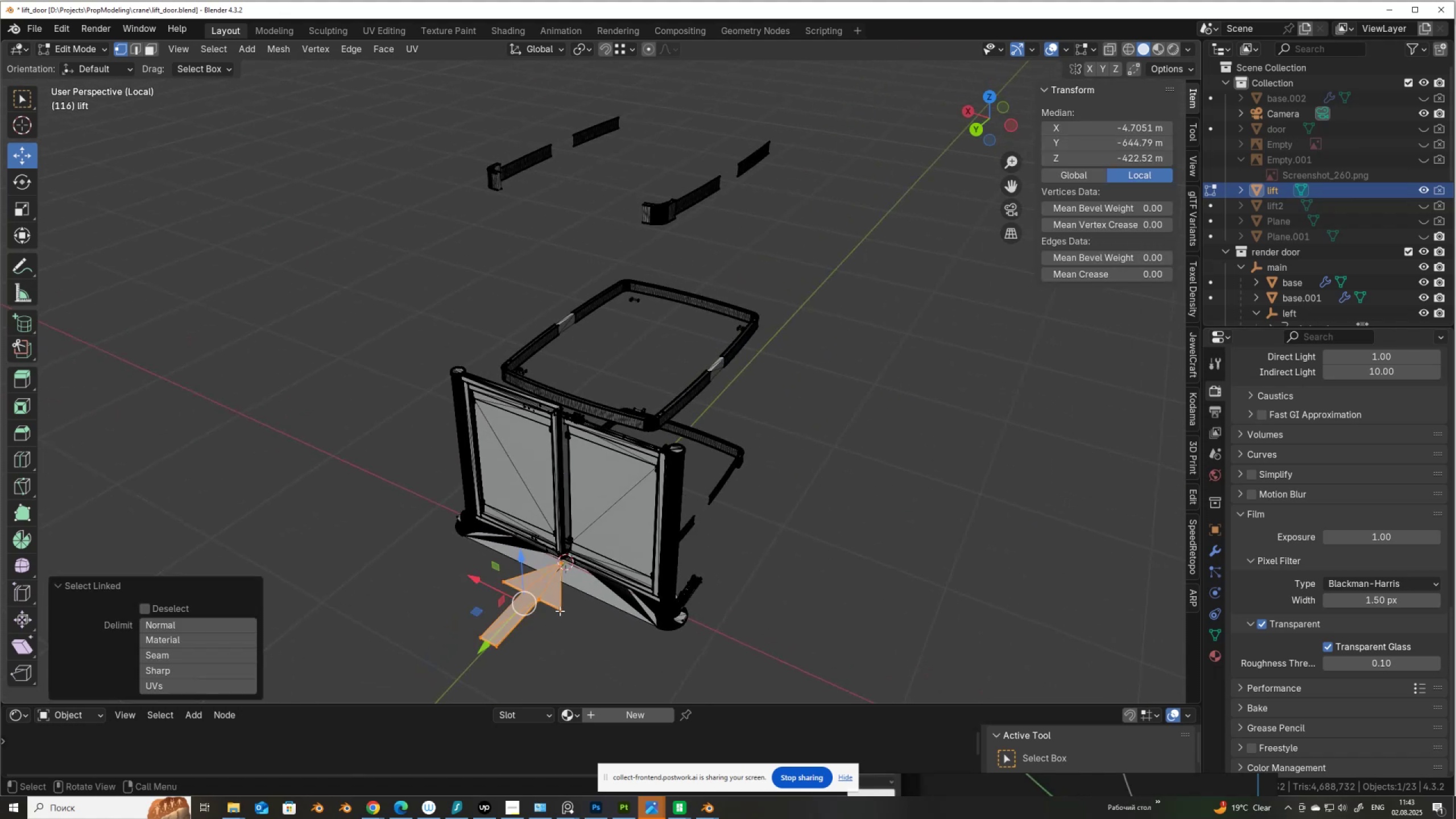 
hold_key(key=ShiftLeft, duration=0.6)
 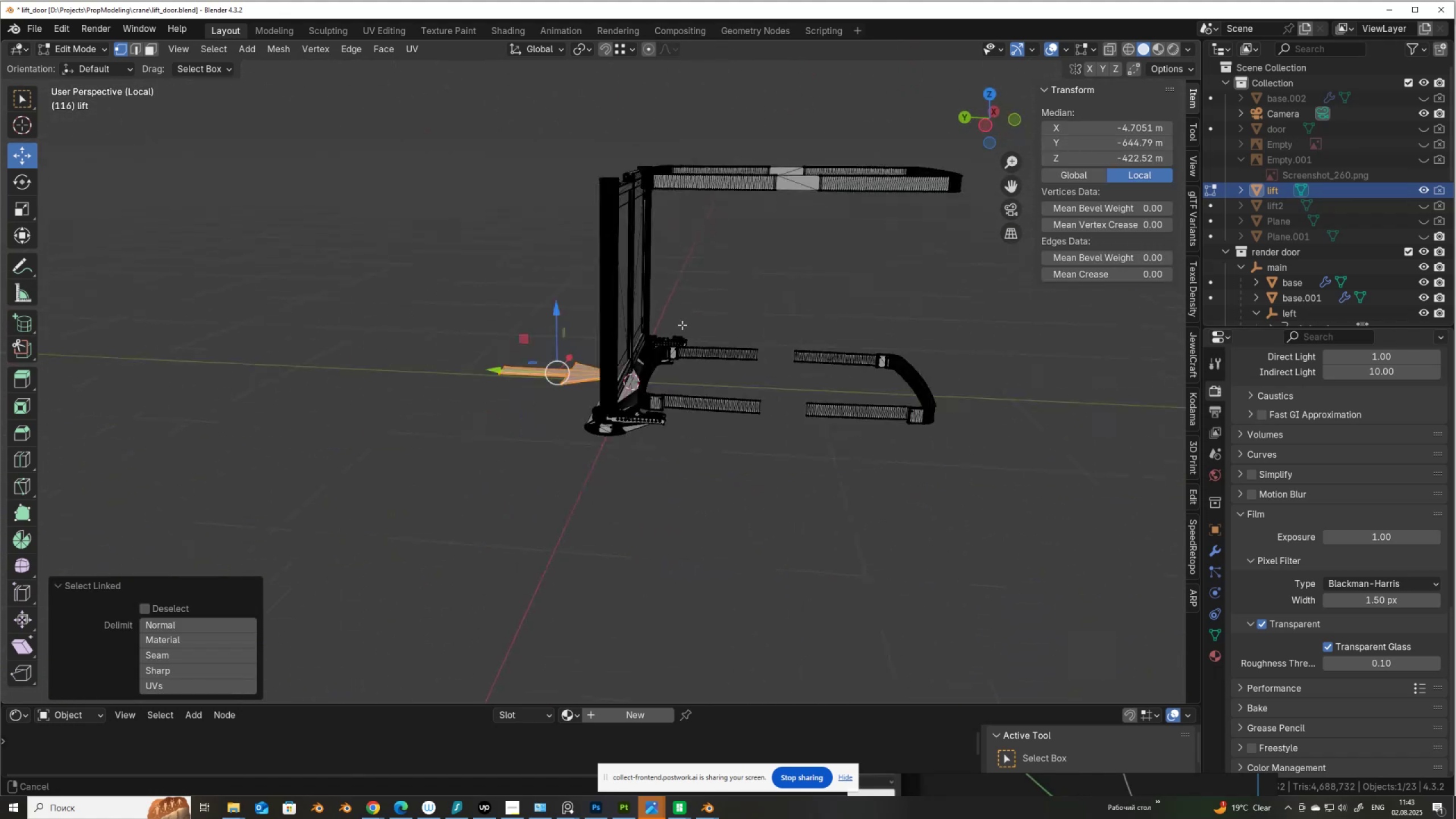 
scroll: coordinate [642, 507], scroll_direction: up, amount: 6.0
 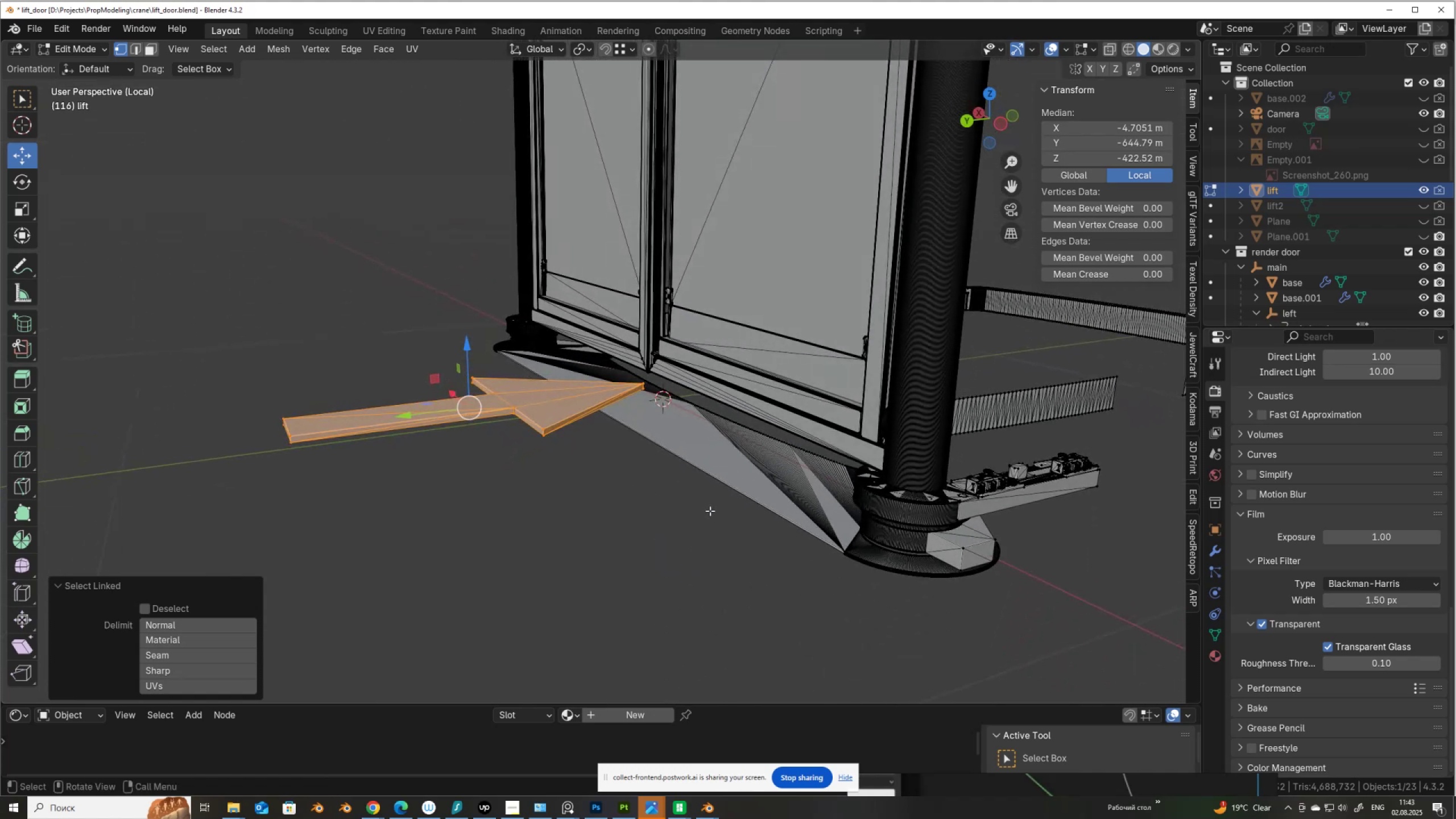 
key(X)
 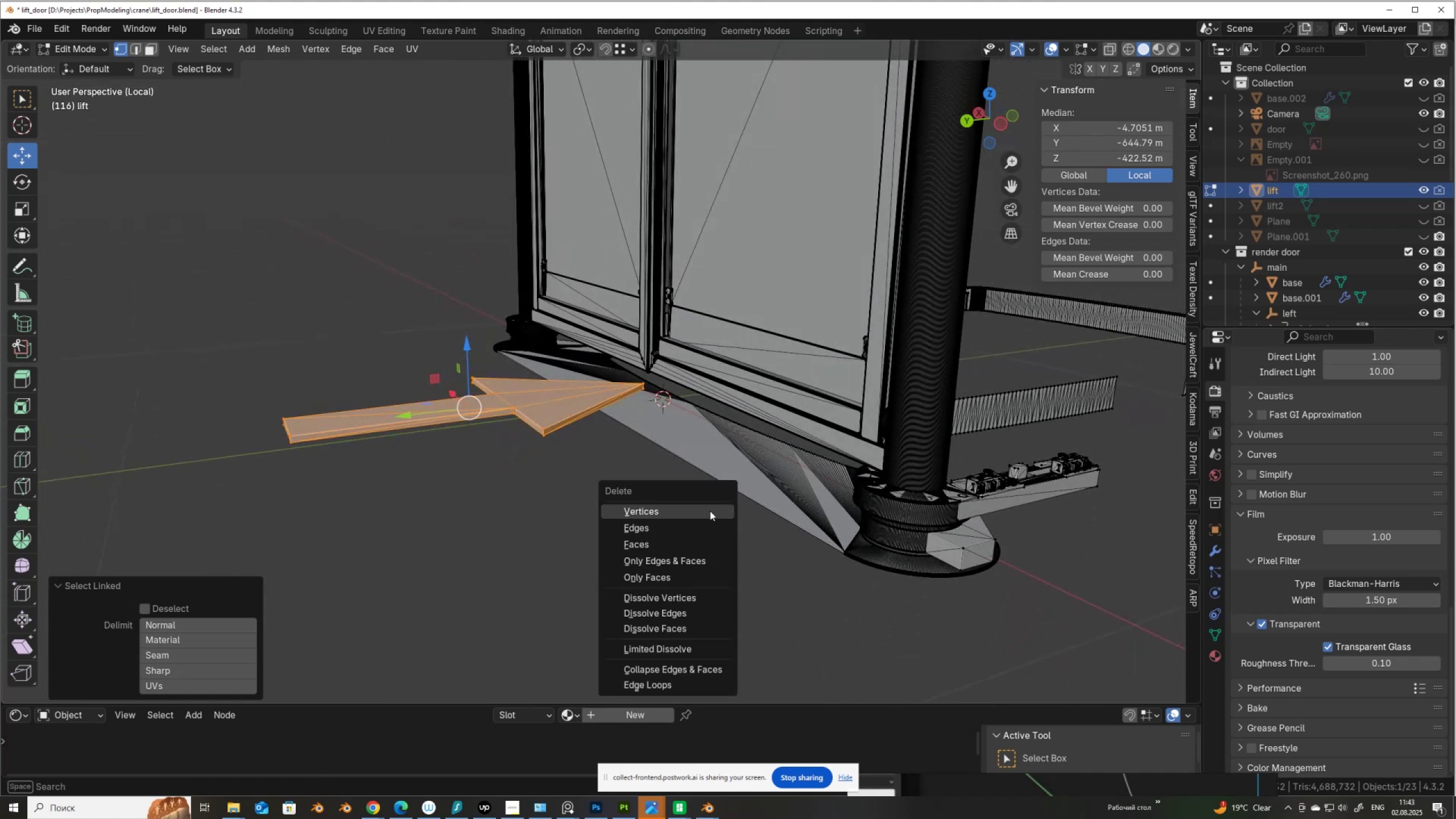 
left_click([710, 511])
 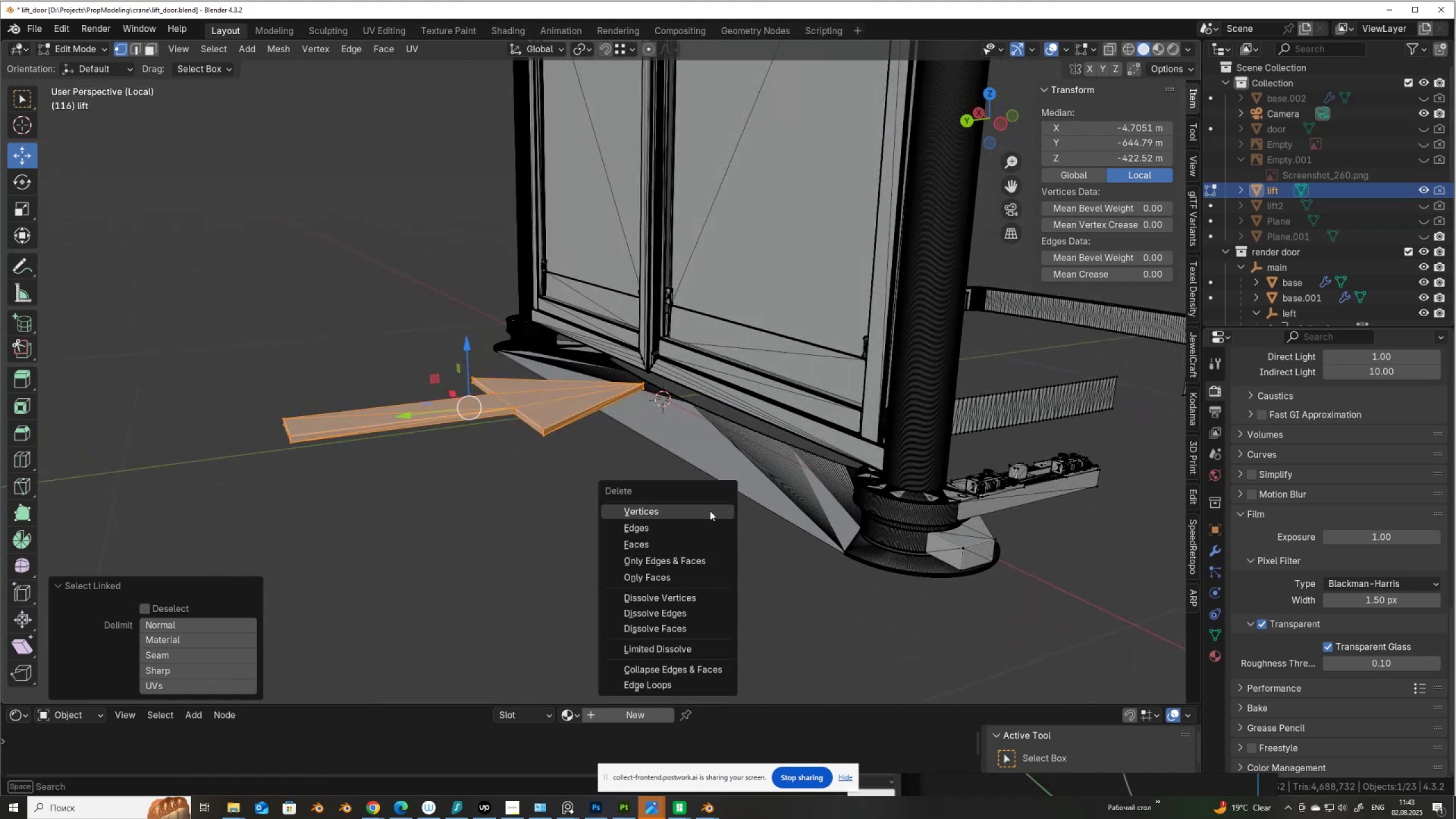 
scroll: coordinate [723, 512], scroll_direction: down, amount: 3.0
 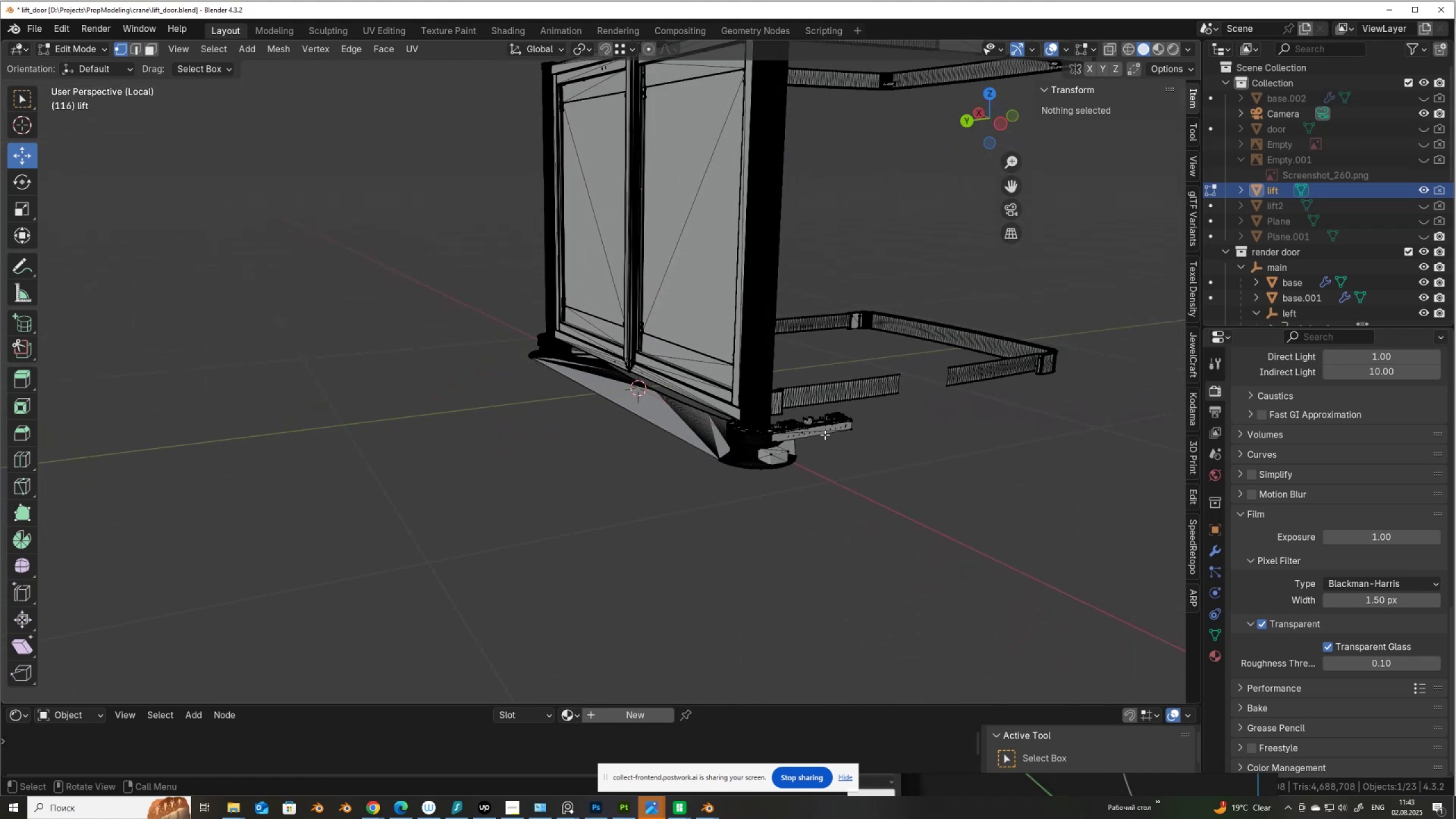 
hold_key(key=ShiftLeft, duration=0.79)
 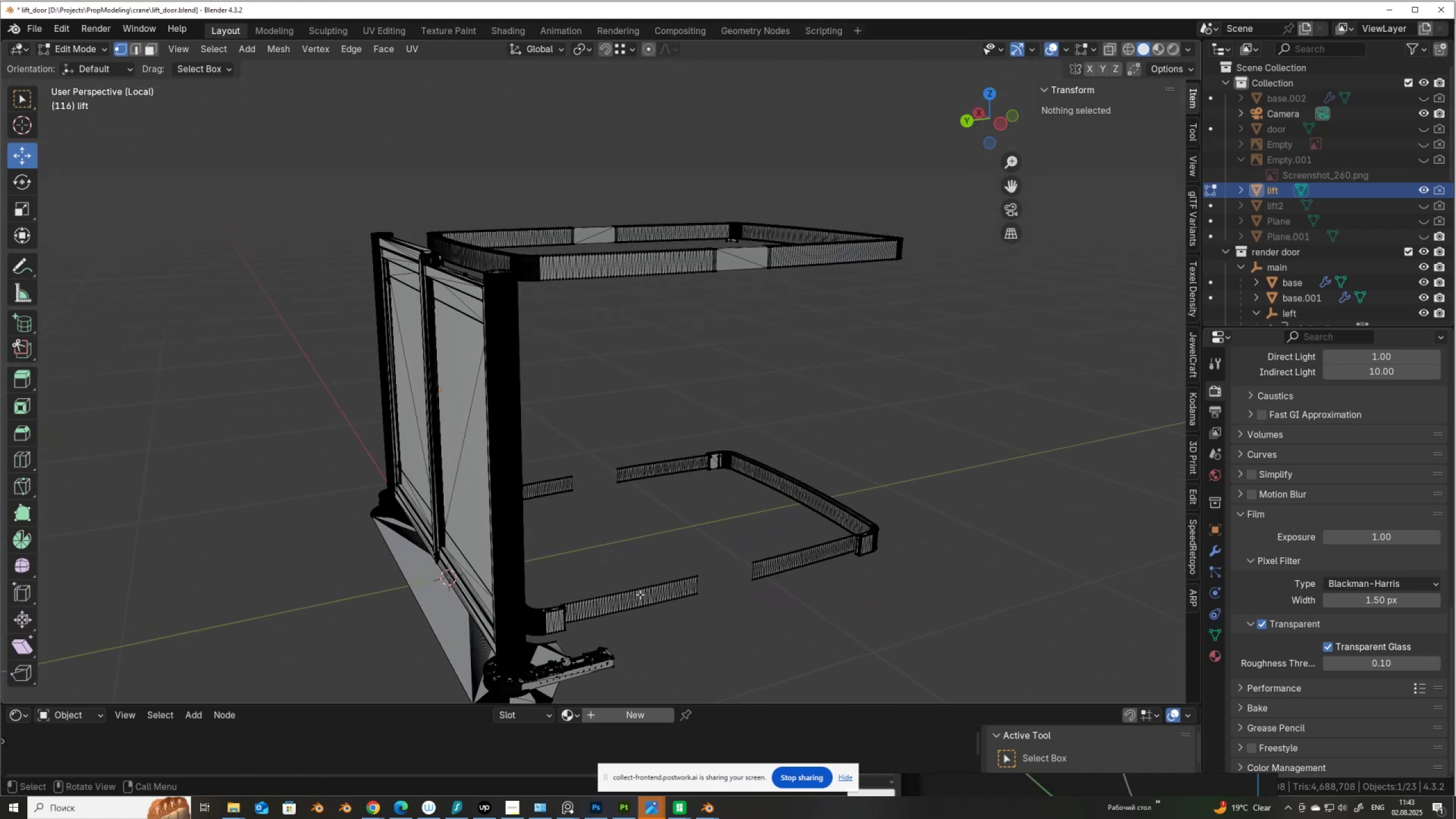 
scroll: coordinate [668, 504], scroll_direction: down, amount: 5.0
 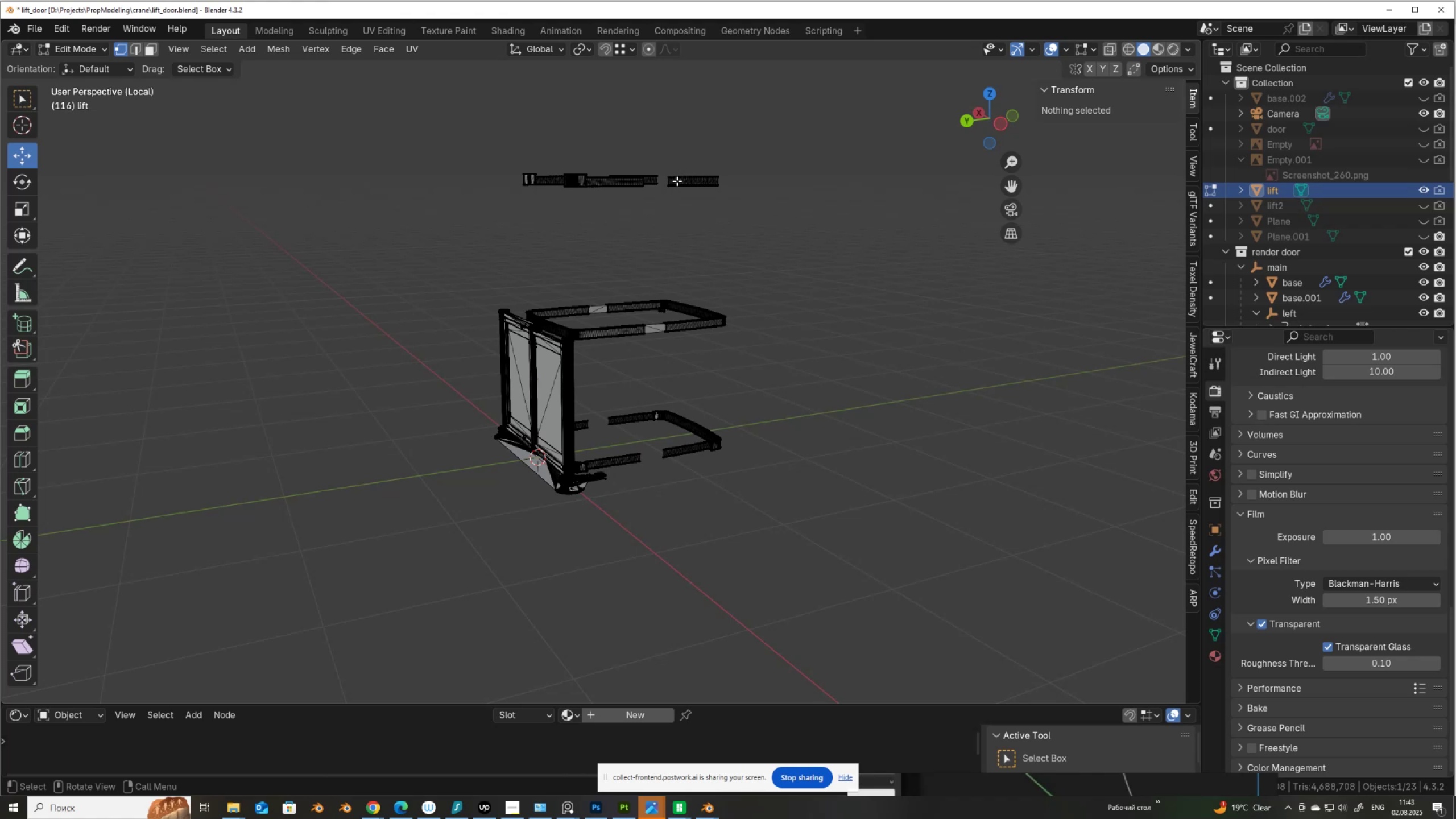 
type(ll)
 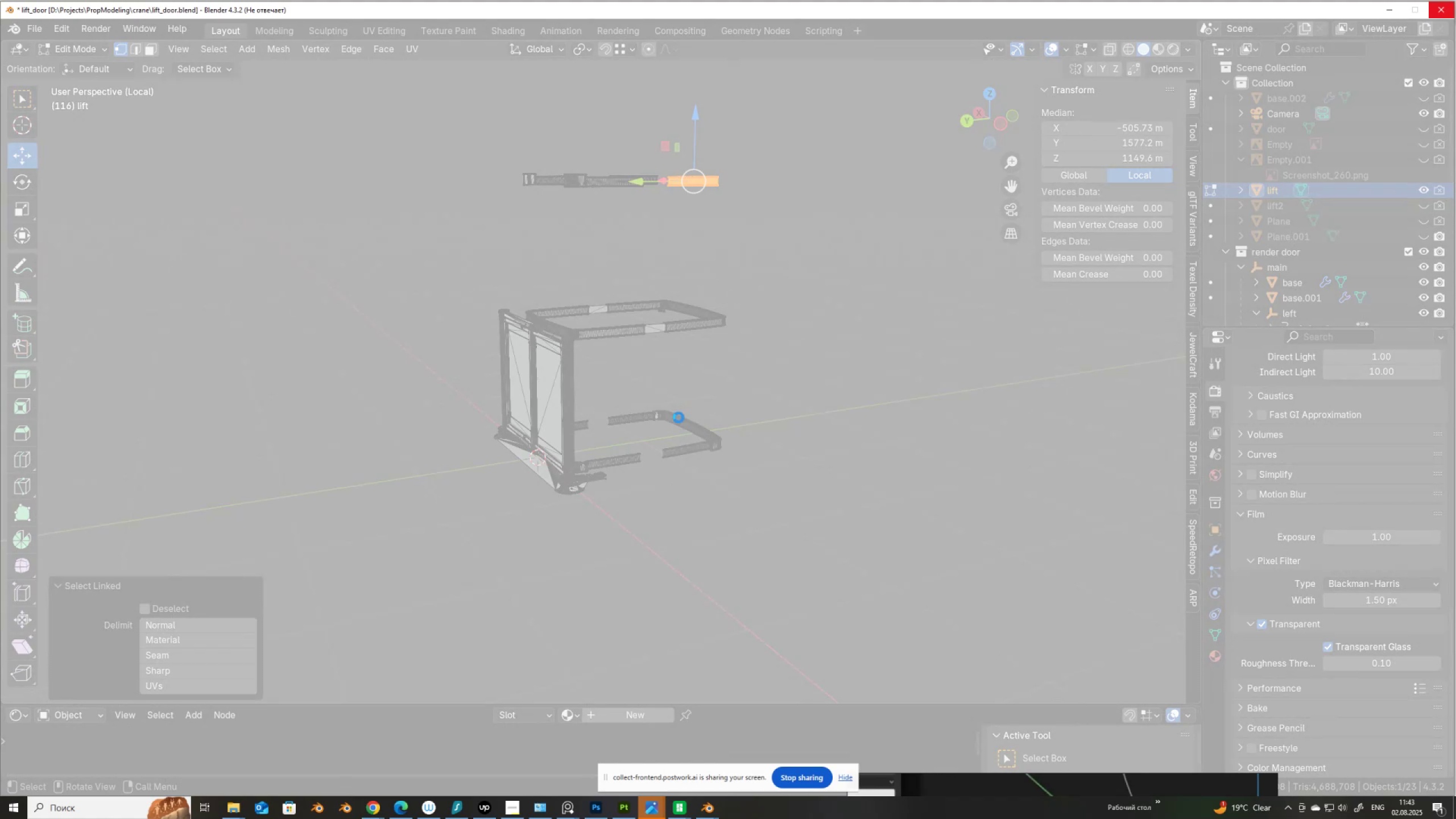 
wait(16.62)
 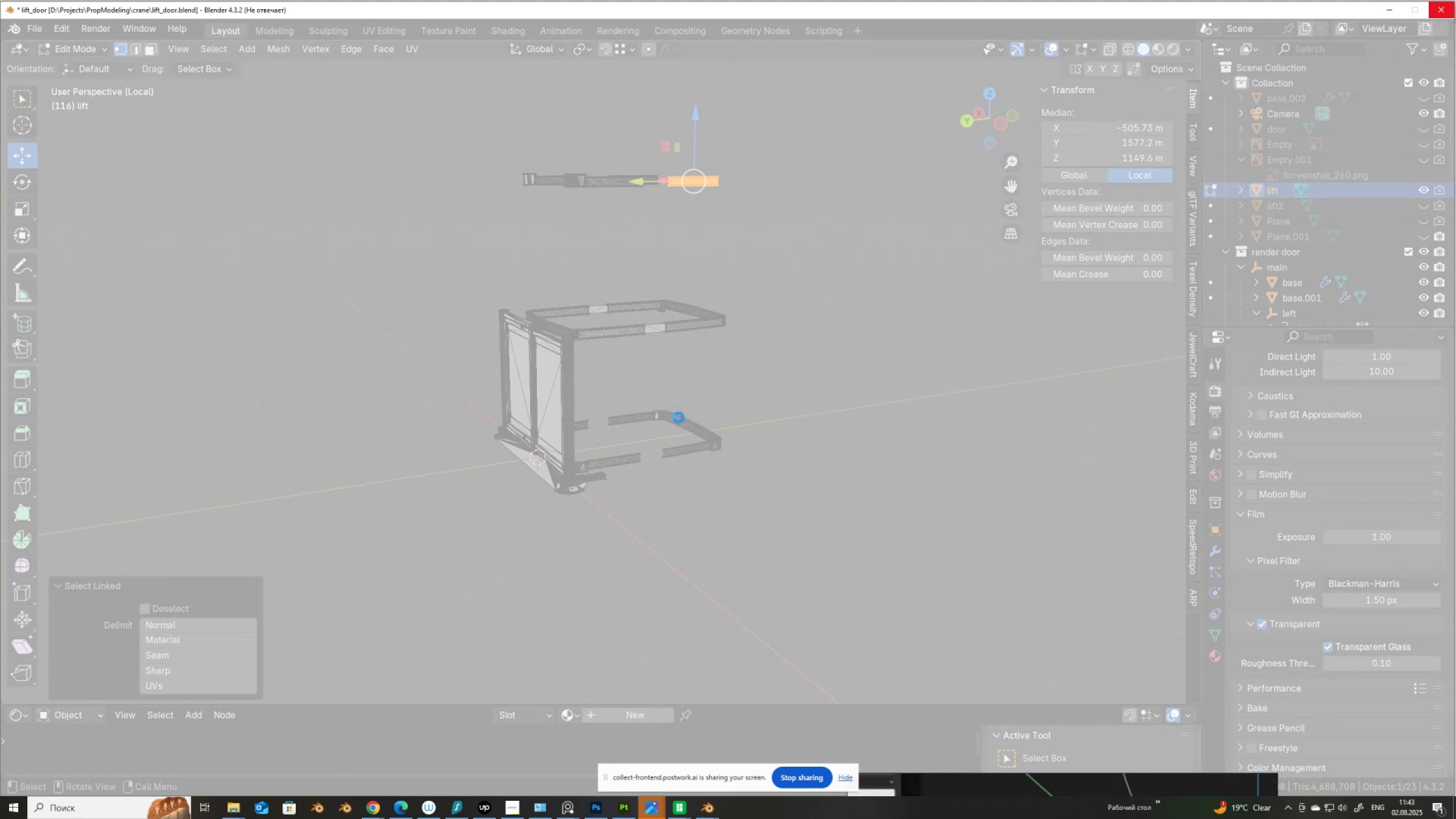 
hold_key(key=AltLeft, duration=0.41)
 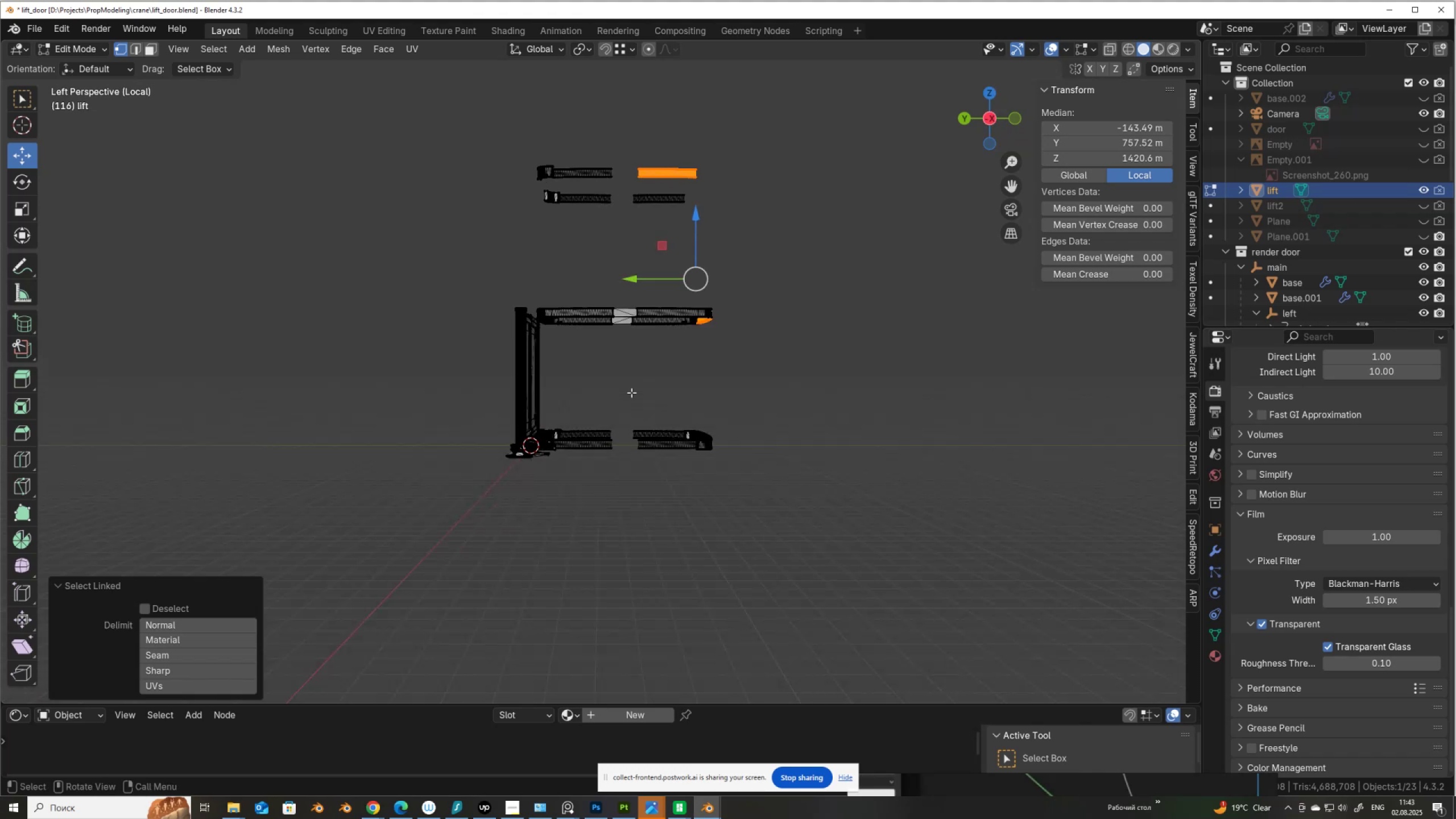 
key(Numpad5)
 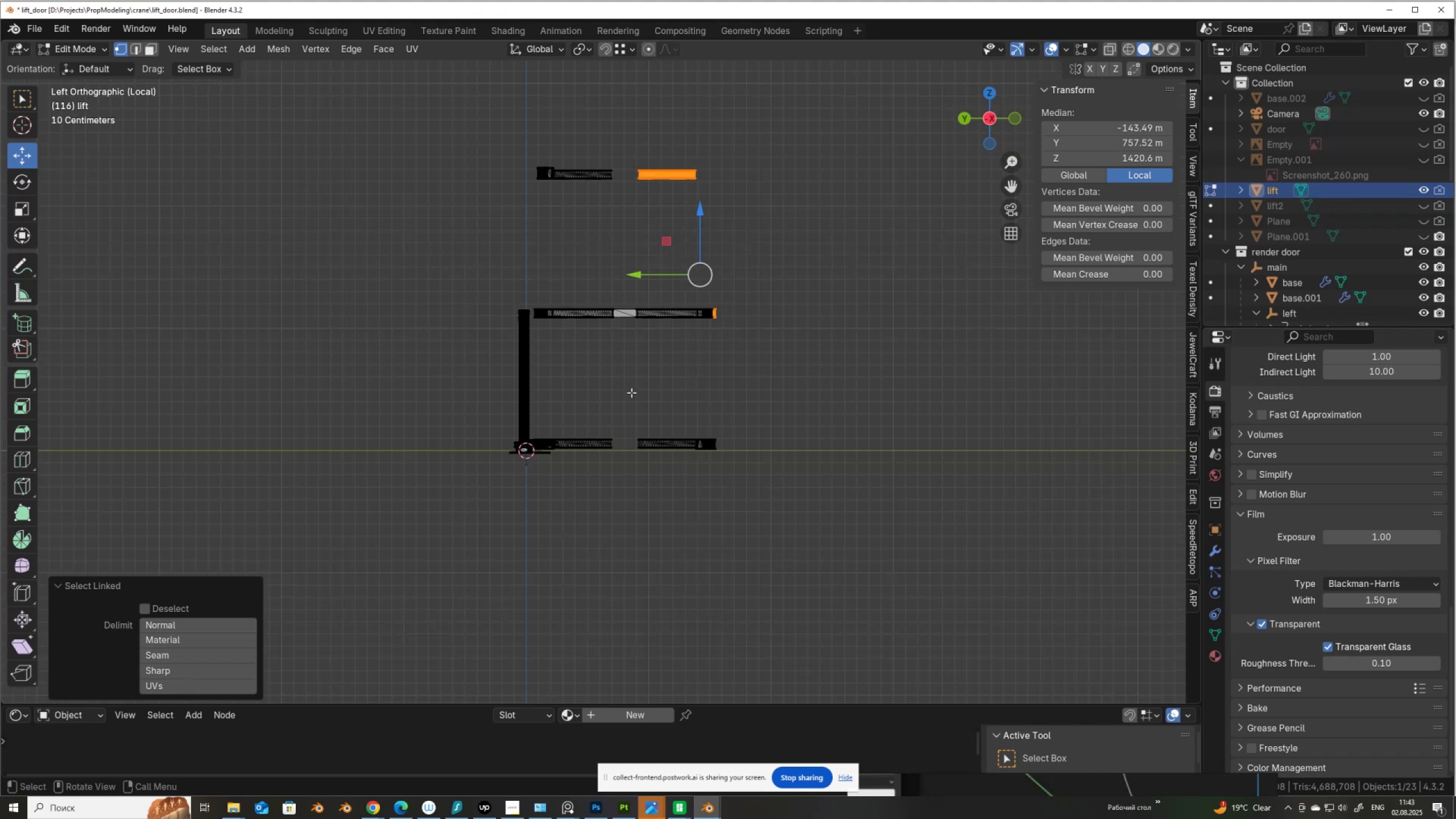 
key(Alt+Z)
 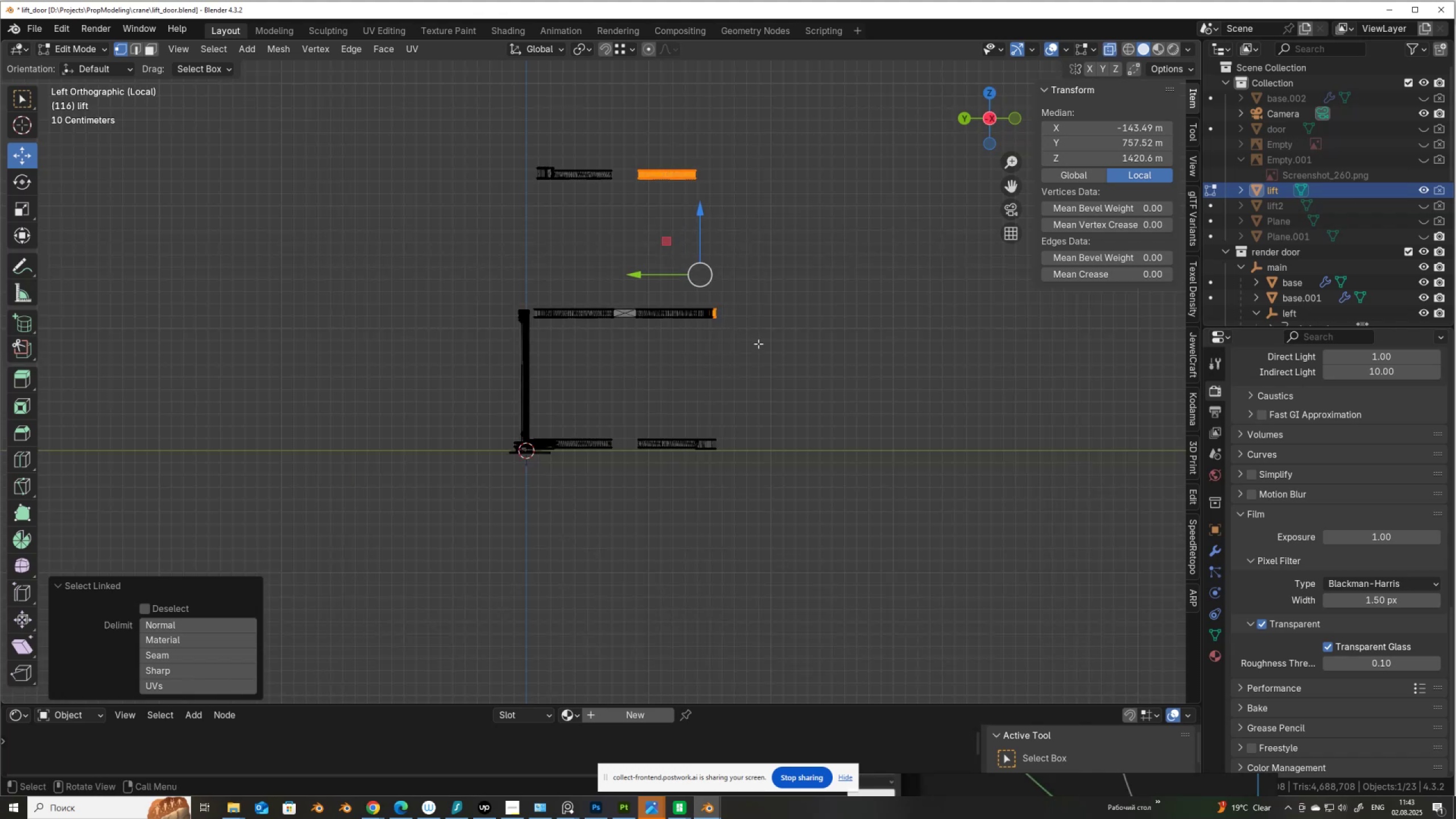 
hold_key(key=ShiftLeft, duration=1.53)
left_click_drag(start_coordinate=[772, 358], to_coordinate=[532, 157])
 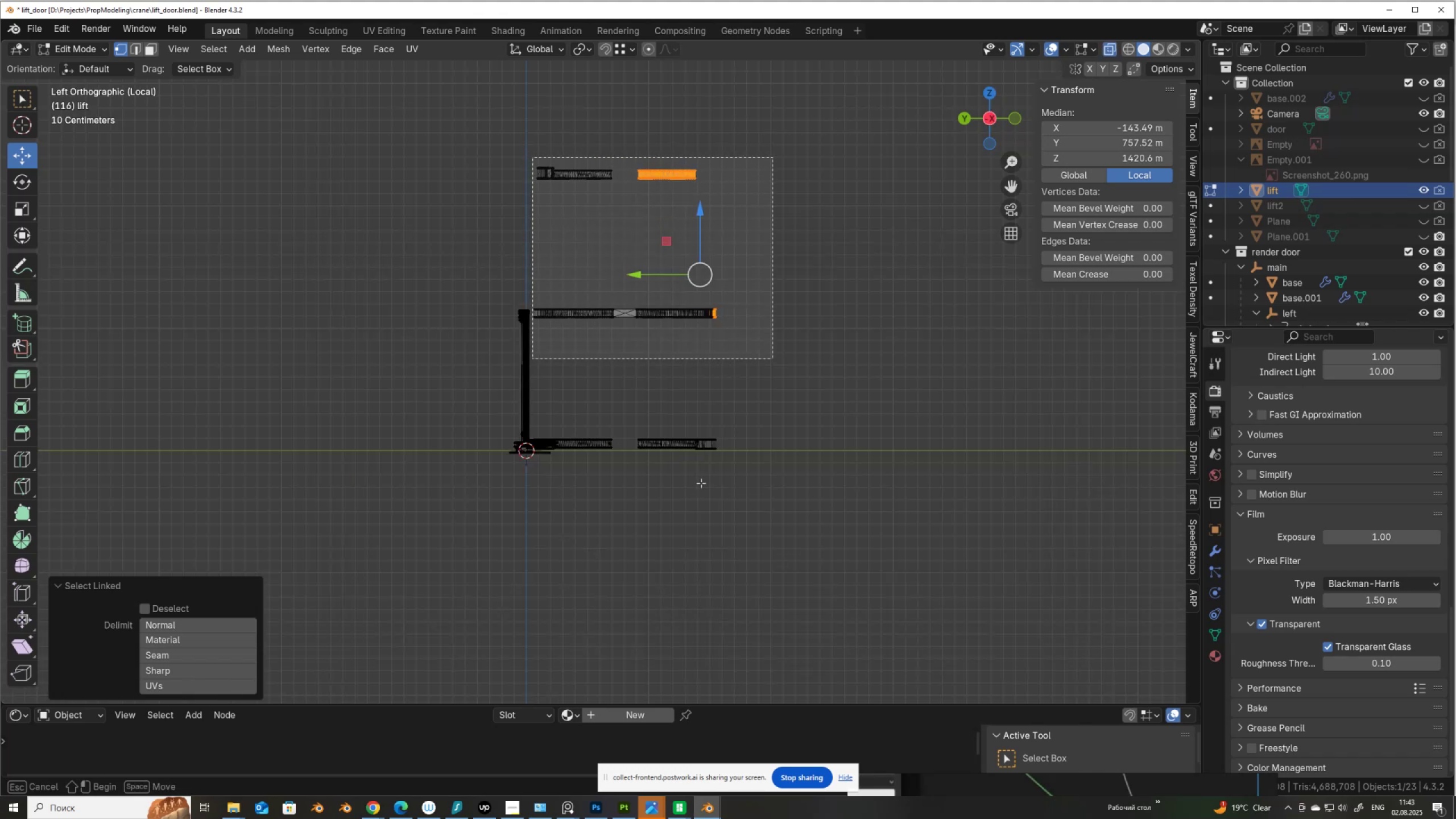 
hold_key(key=ShiftLeft, duration=1.11)
 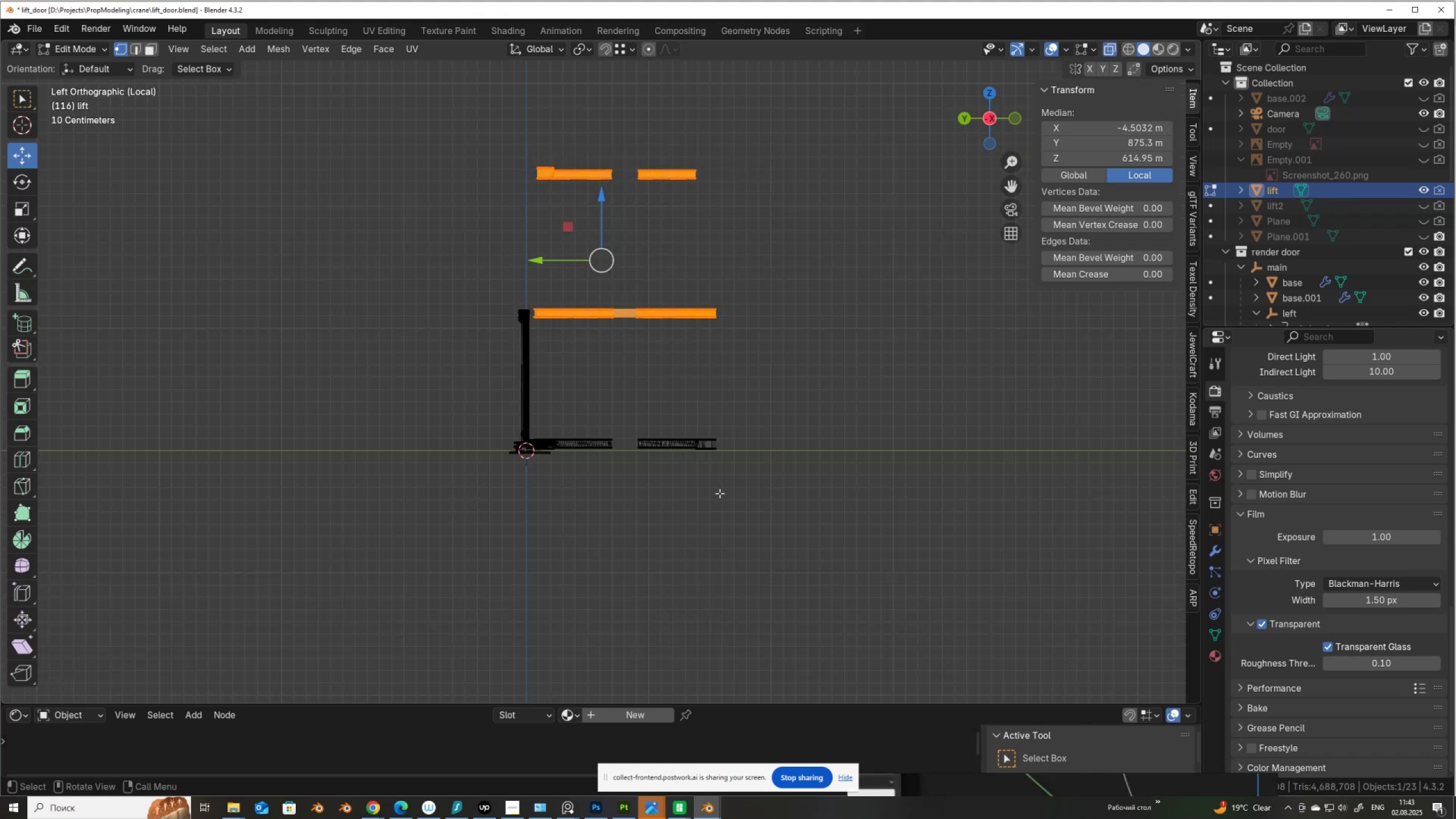 
hold_key(key=ShiftLeft, duration=0.84)
left_click_drag(start_coordinate=[743, 500], to_coordinate=[622, 419])
 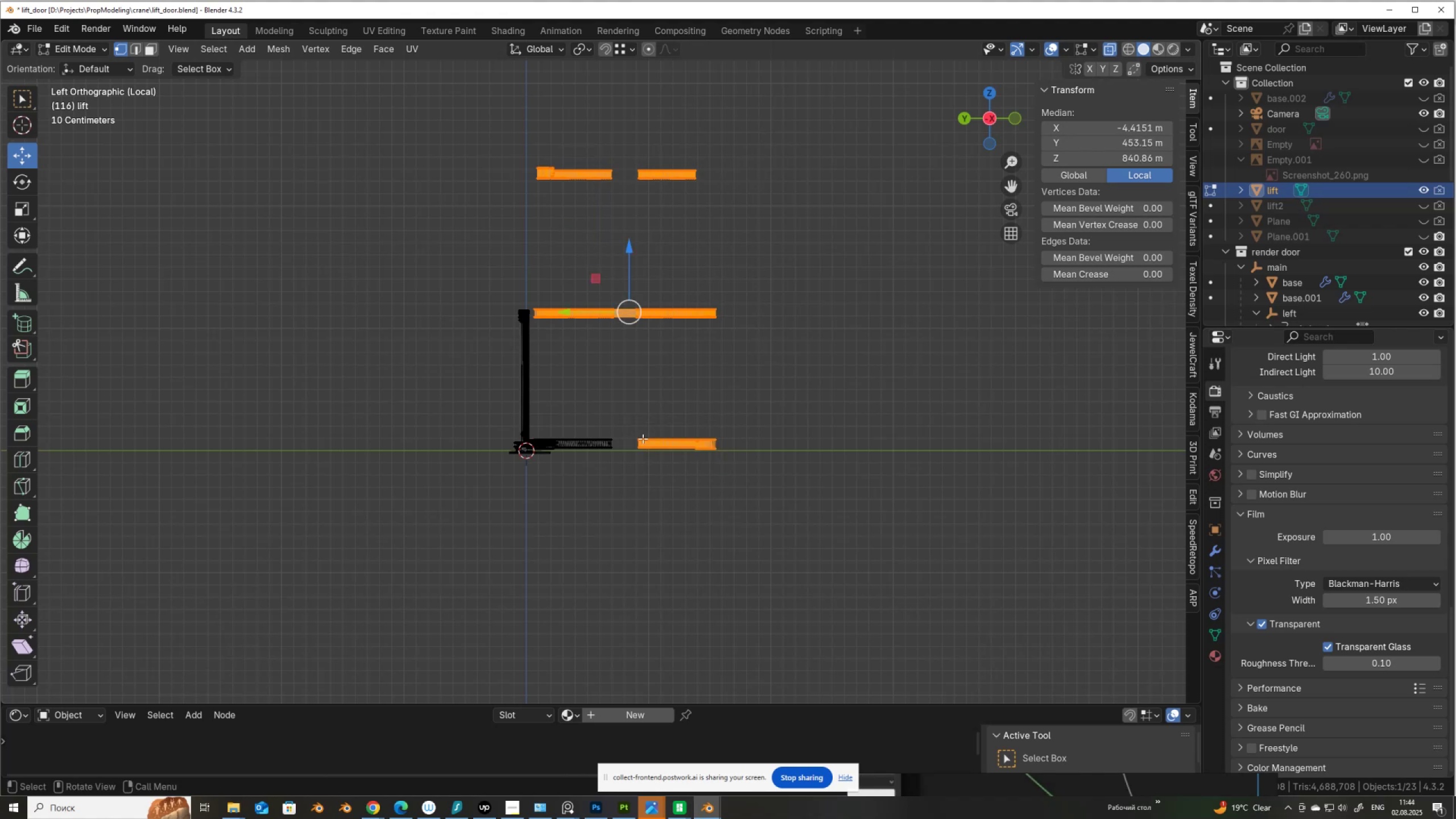 
wait(10.73)
 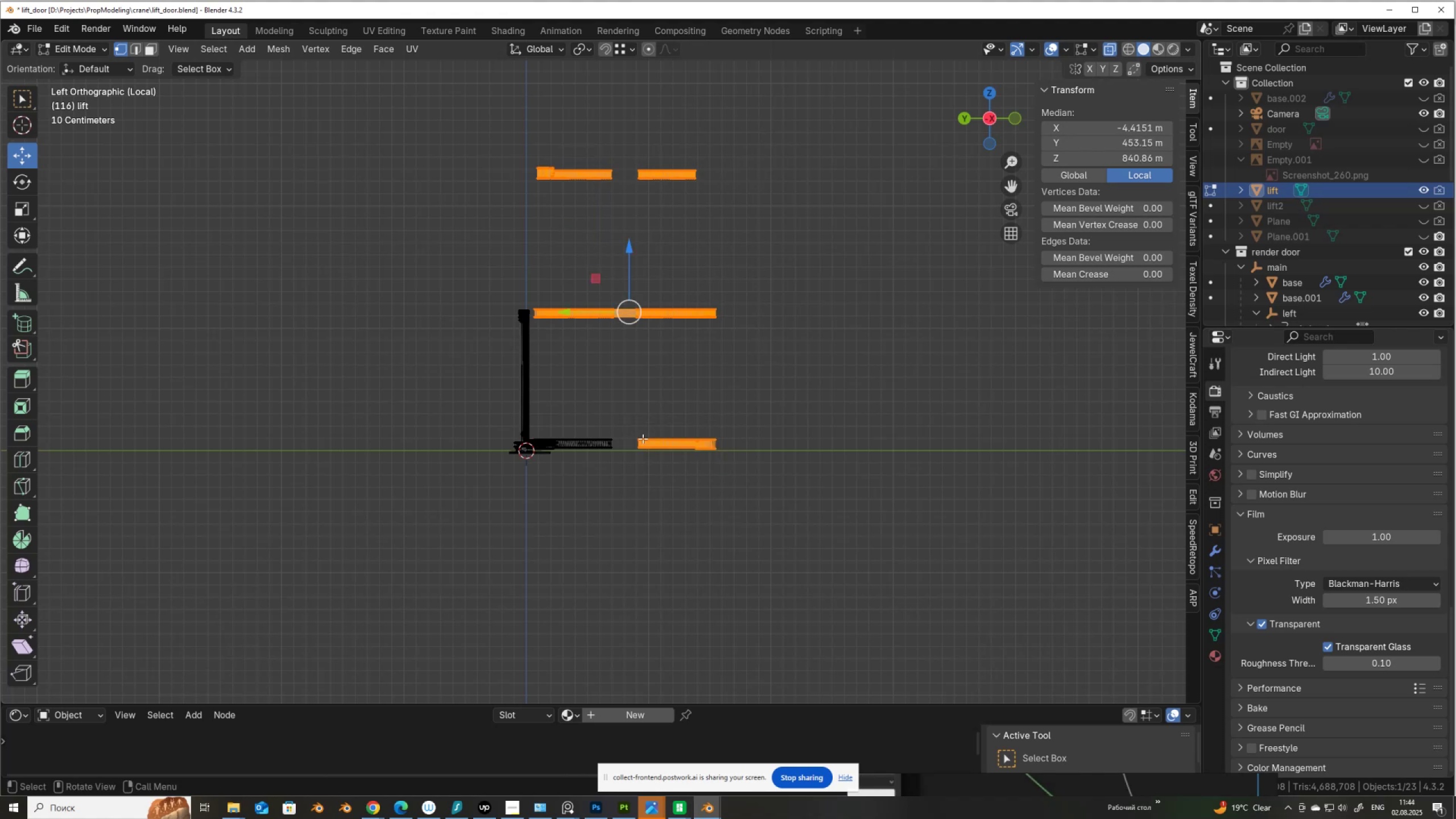 
scroll: coordinate [607, 482], scroll_direction: up, amount: 5.0
 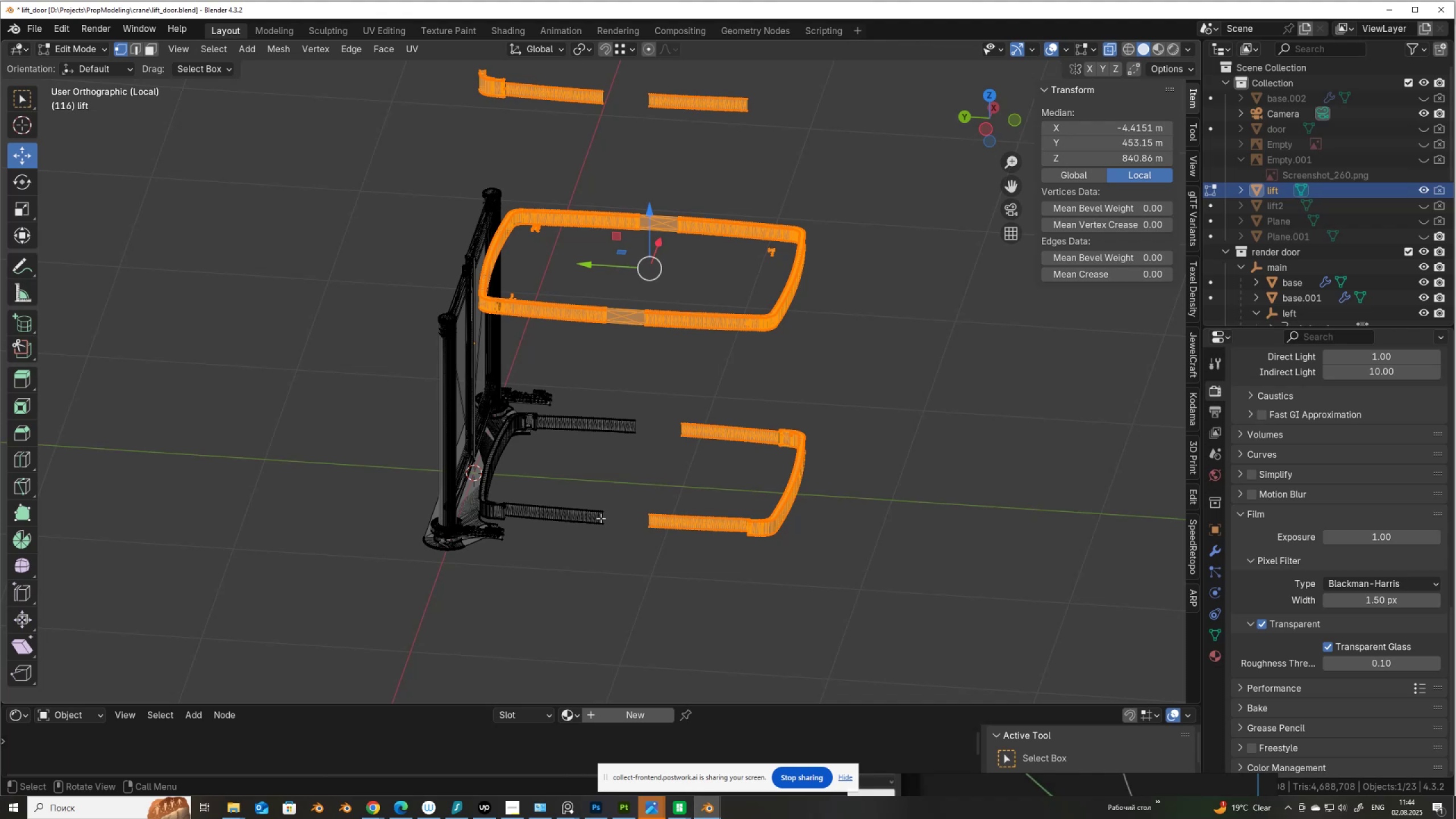 
type(ll)
 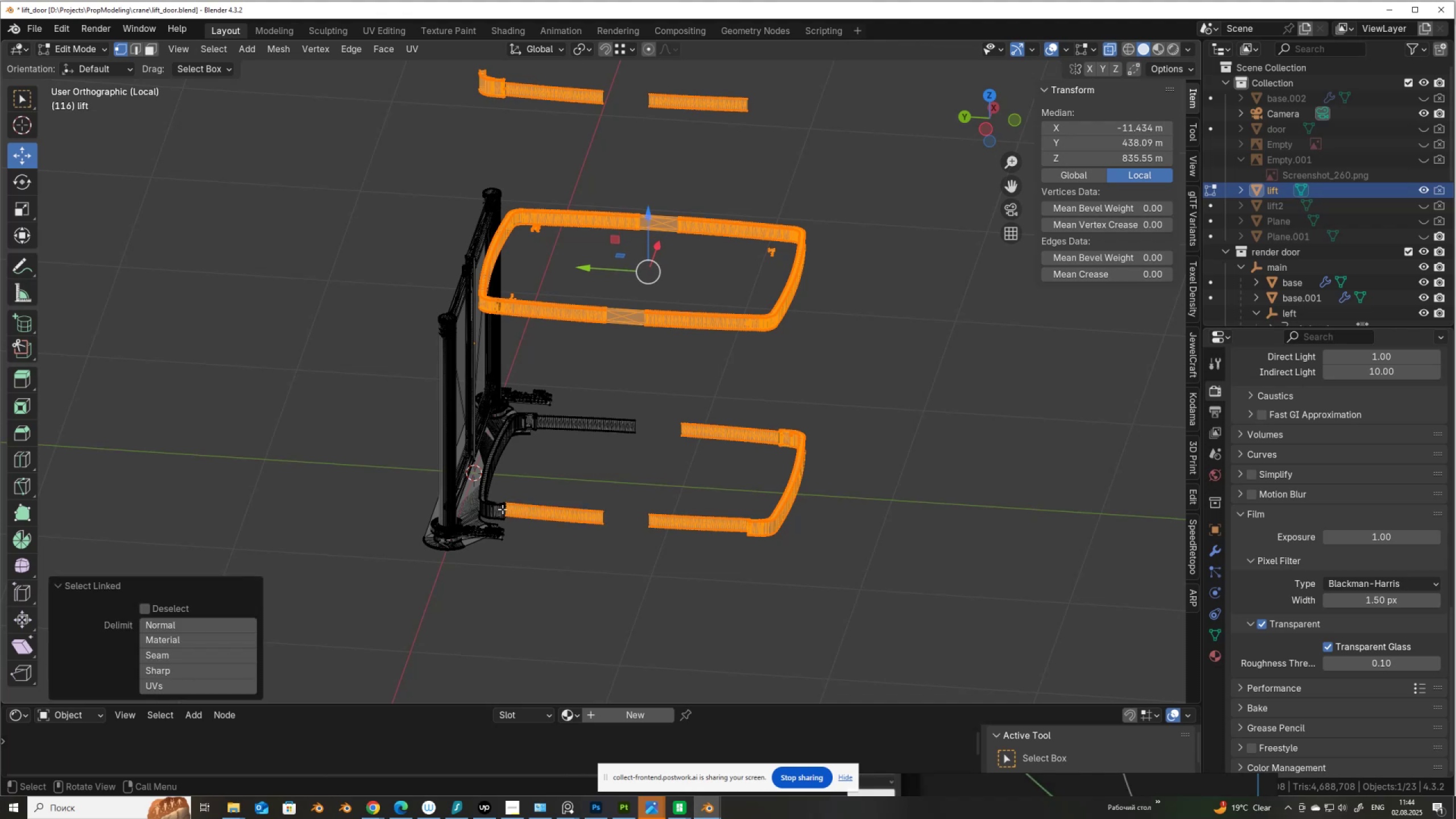 
wait(5.59)
 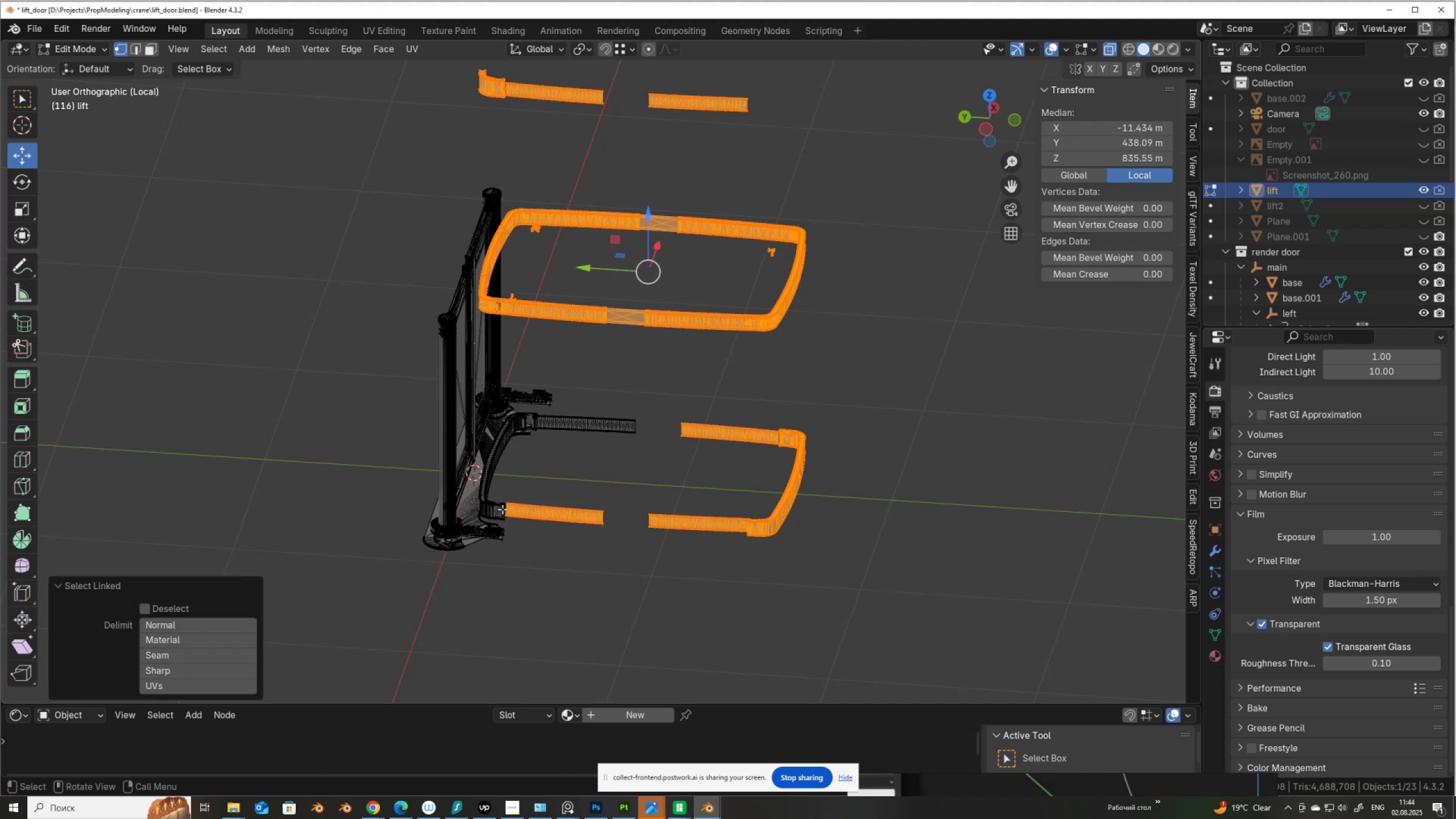 
key(L)
 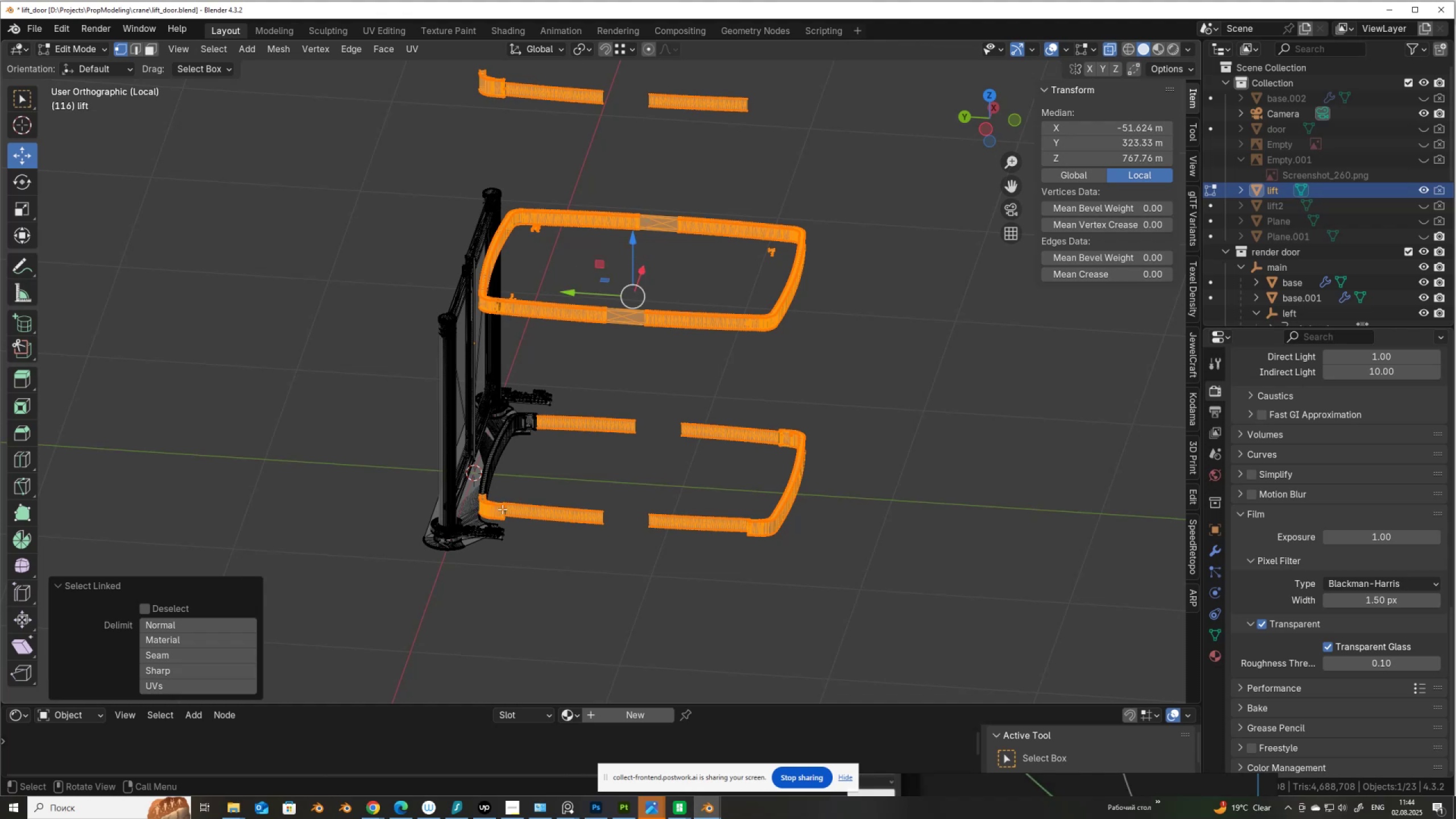 
wait(6.61)
 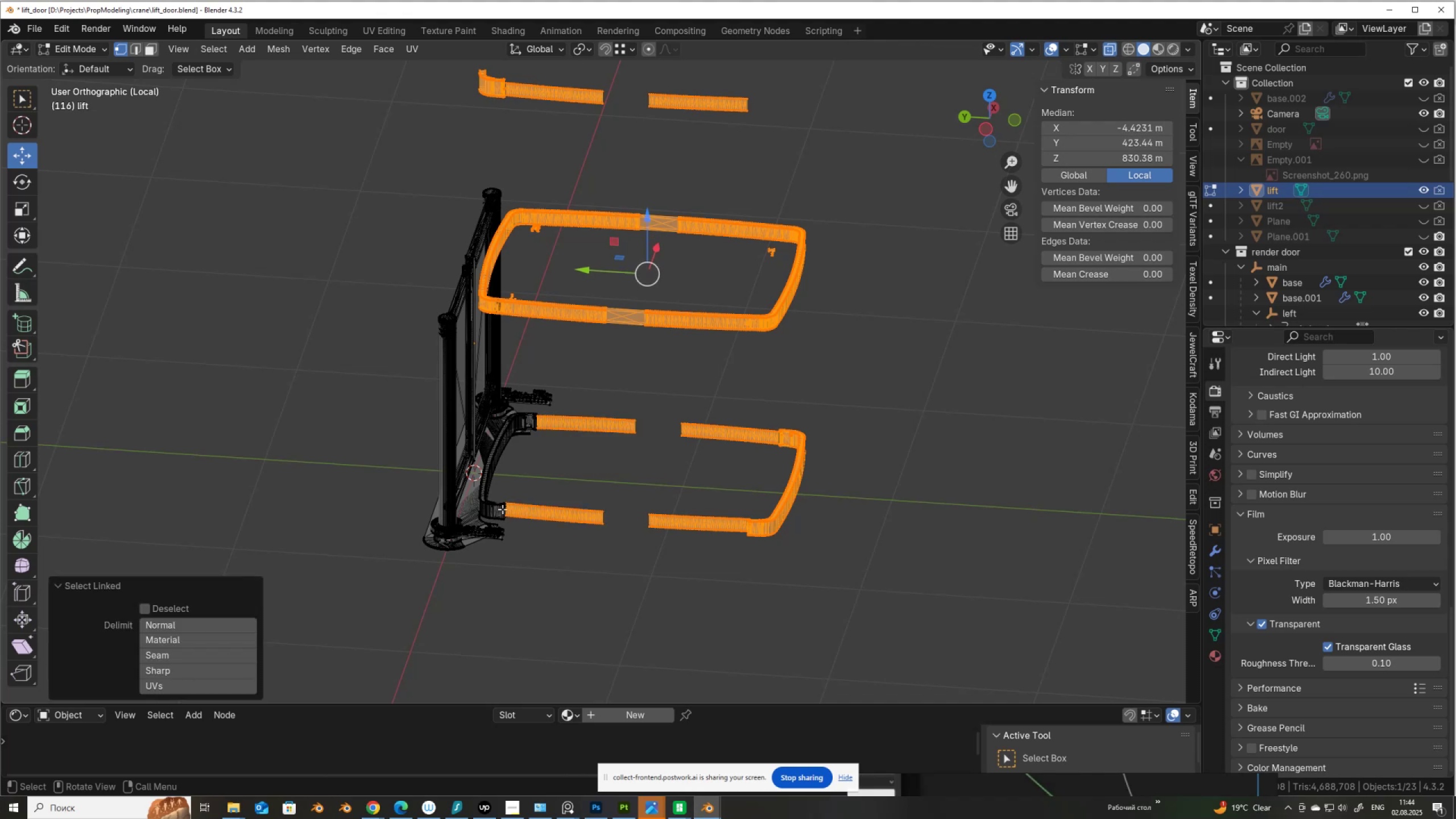 
key(L)
 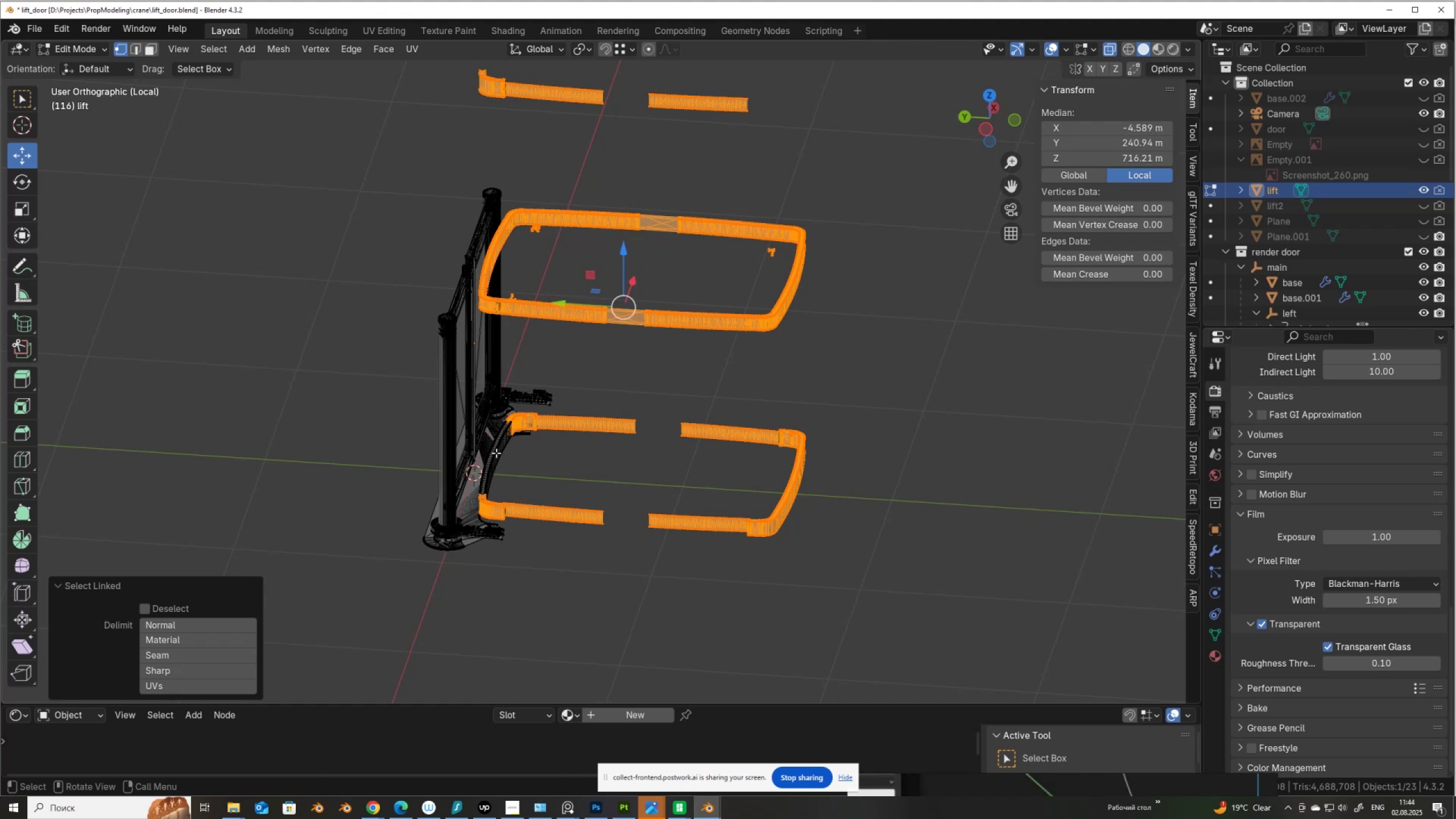 
key(L)
 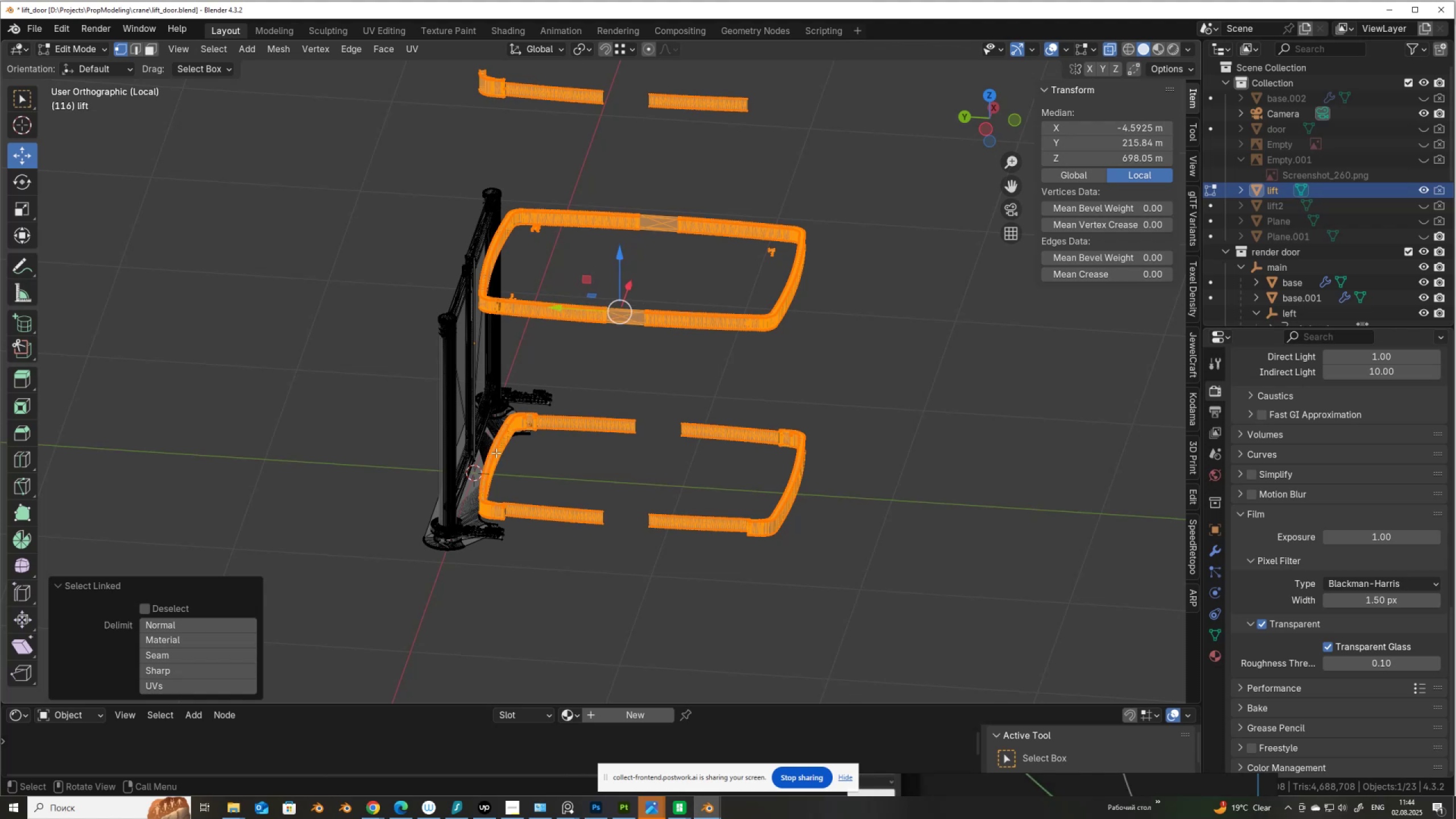 
key(P)
 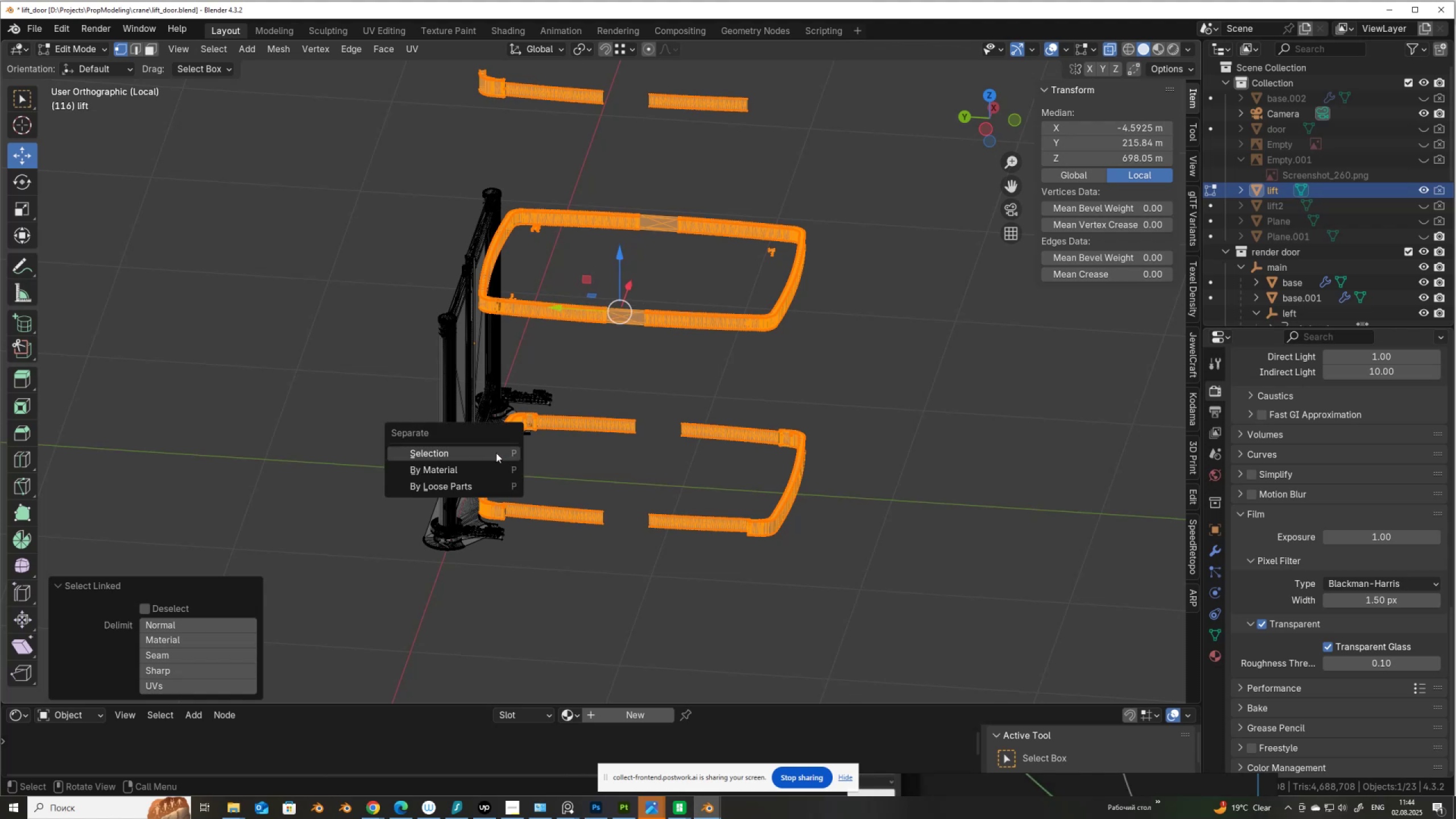 
left_click([496, 453])
 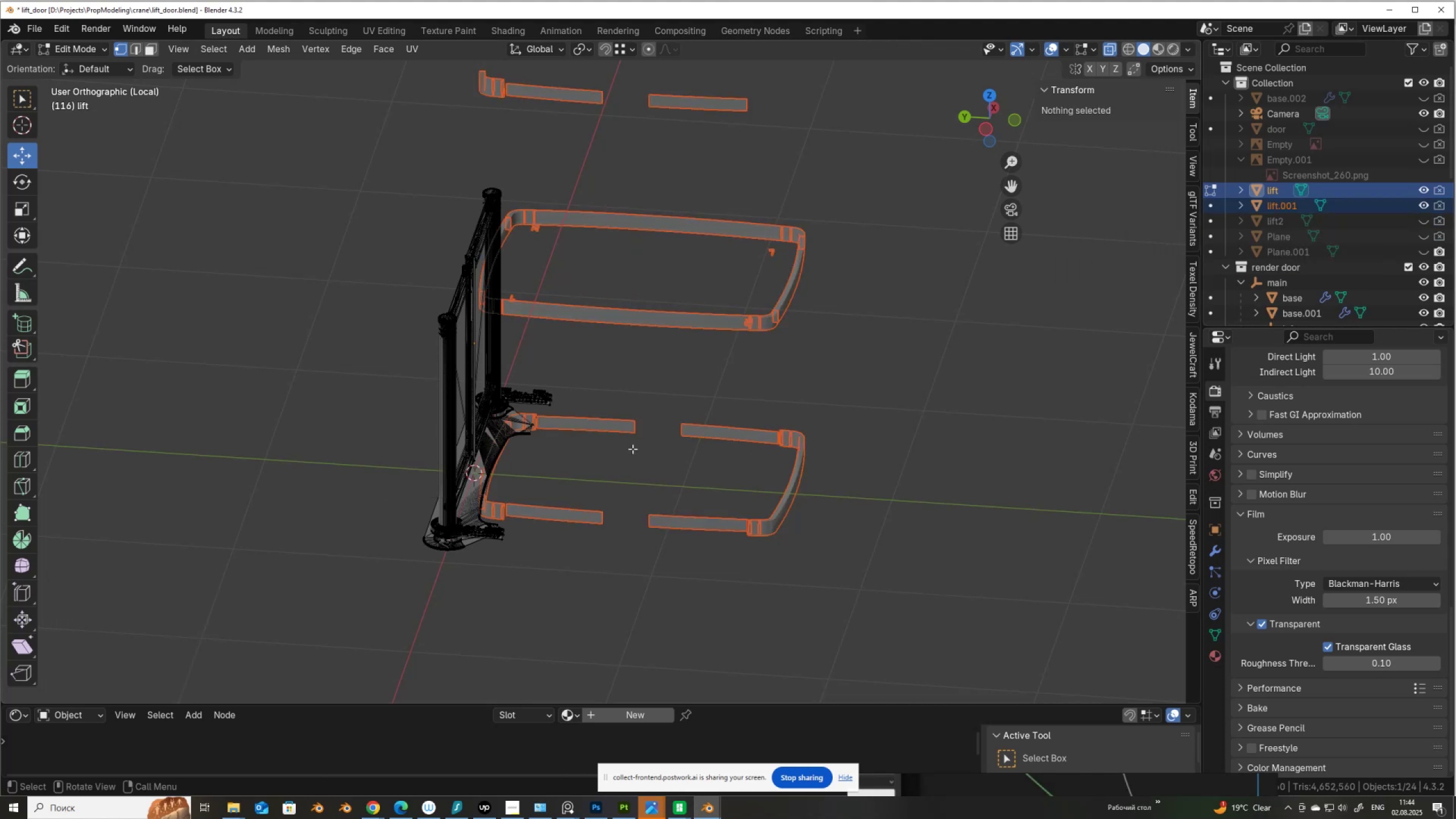 
wait(12.62)
 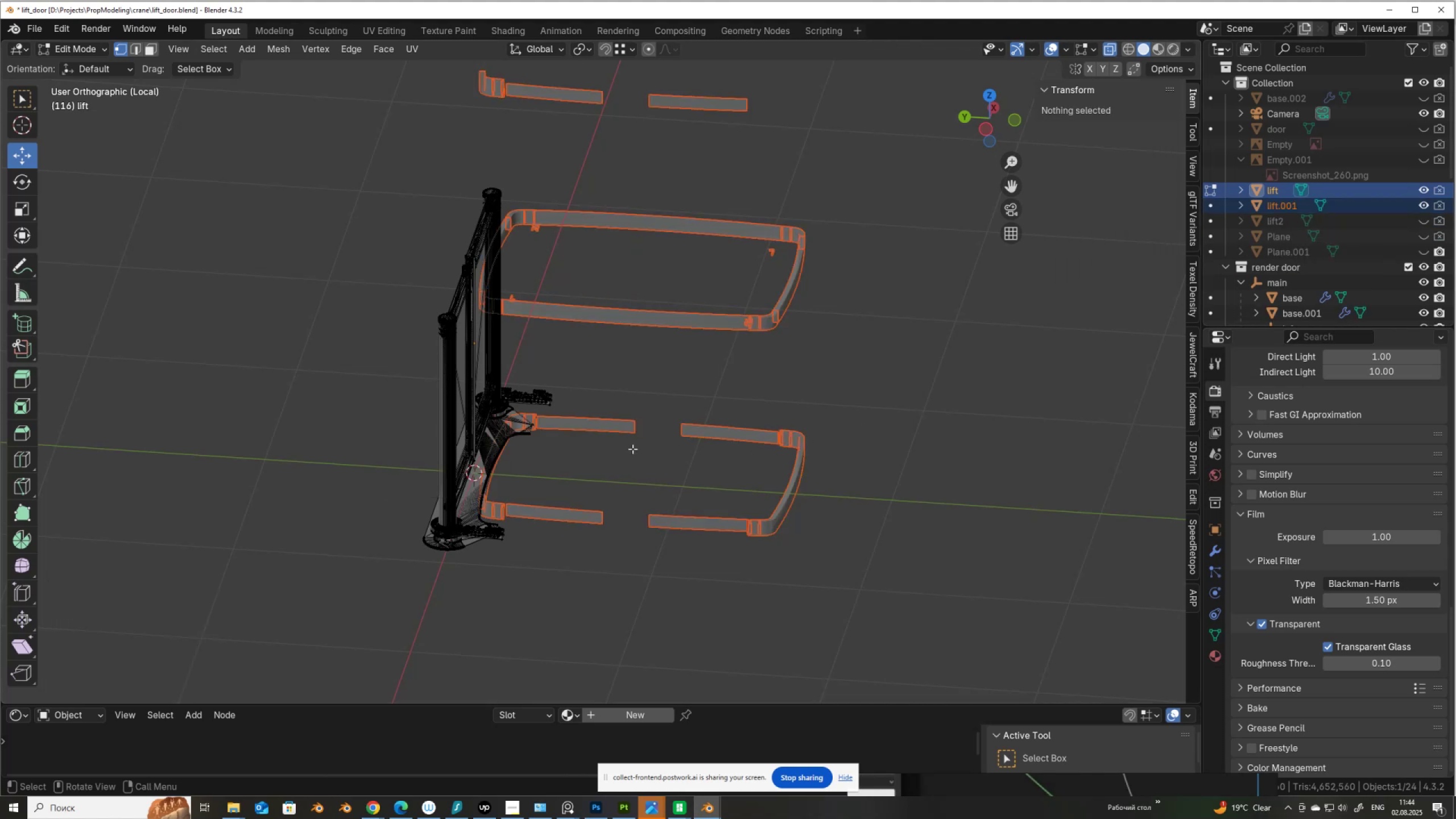 
key(Tab)
 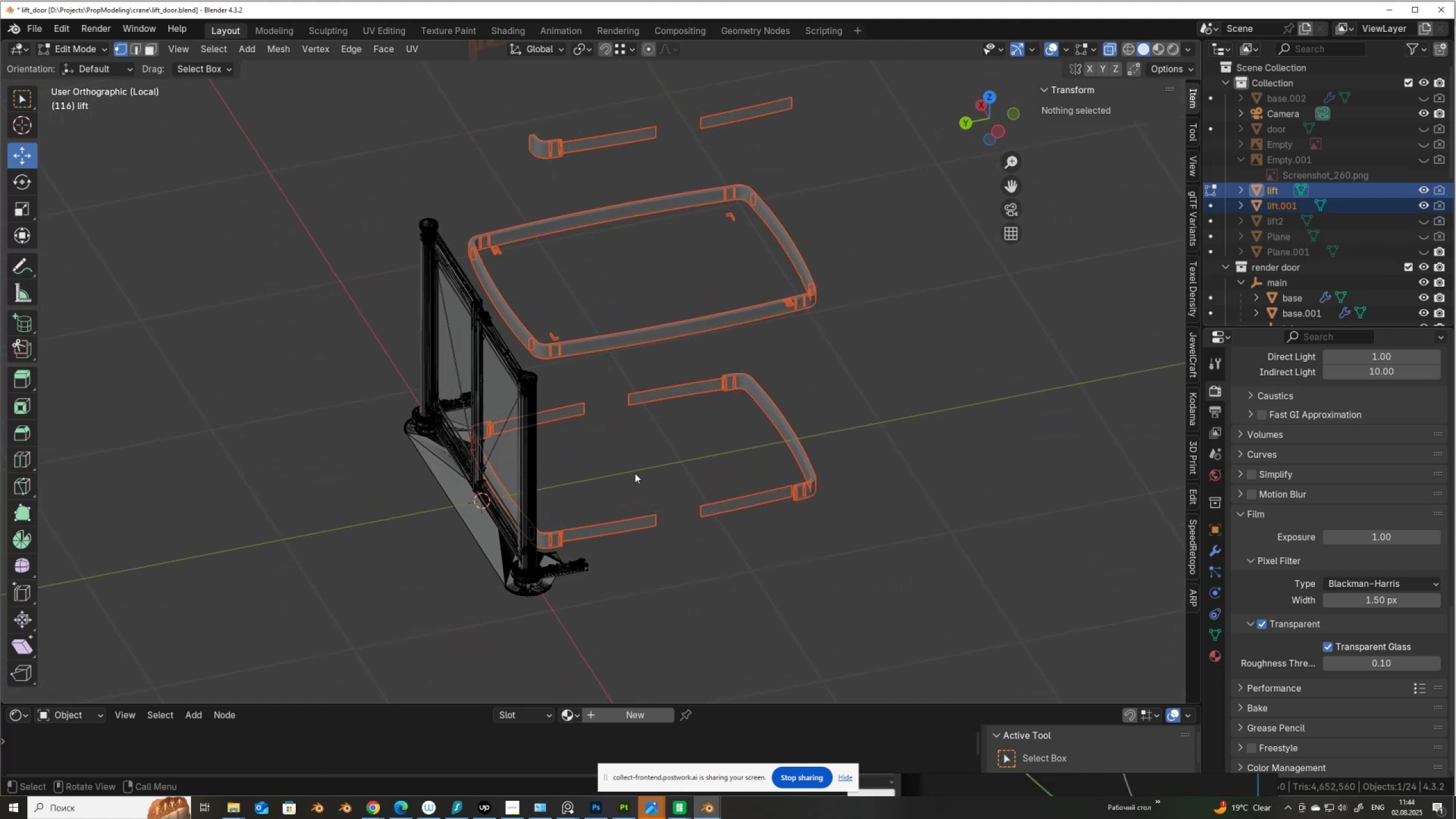 
scroll: coordinate [635, 473], scroll_direction: down, amount: 1.0
 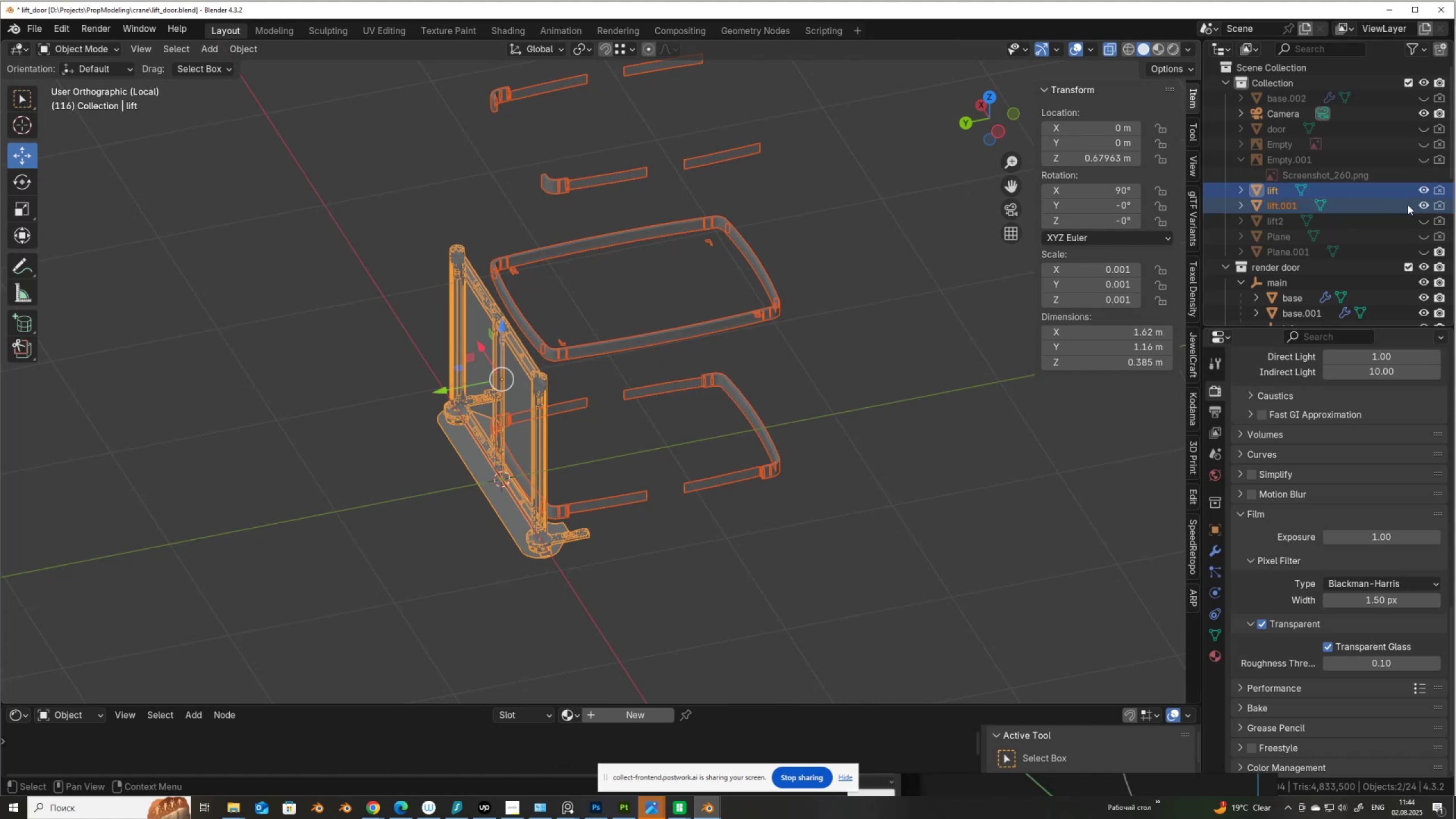 
left_click([1421, 205])
 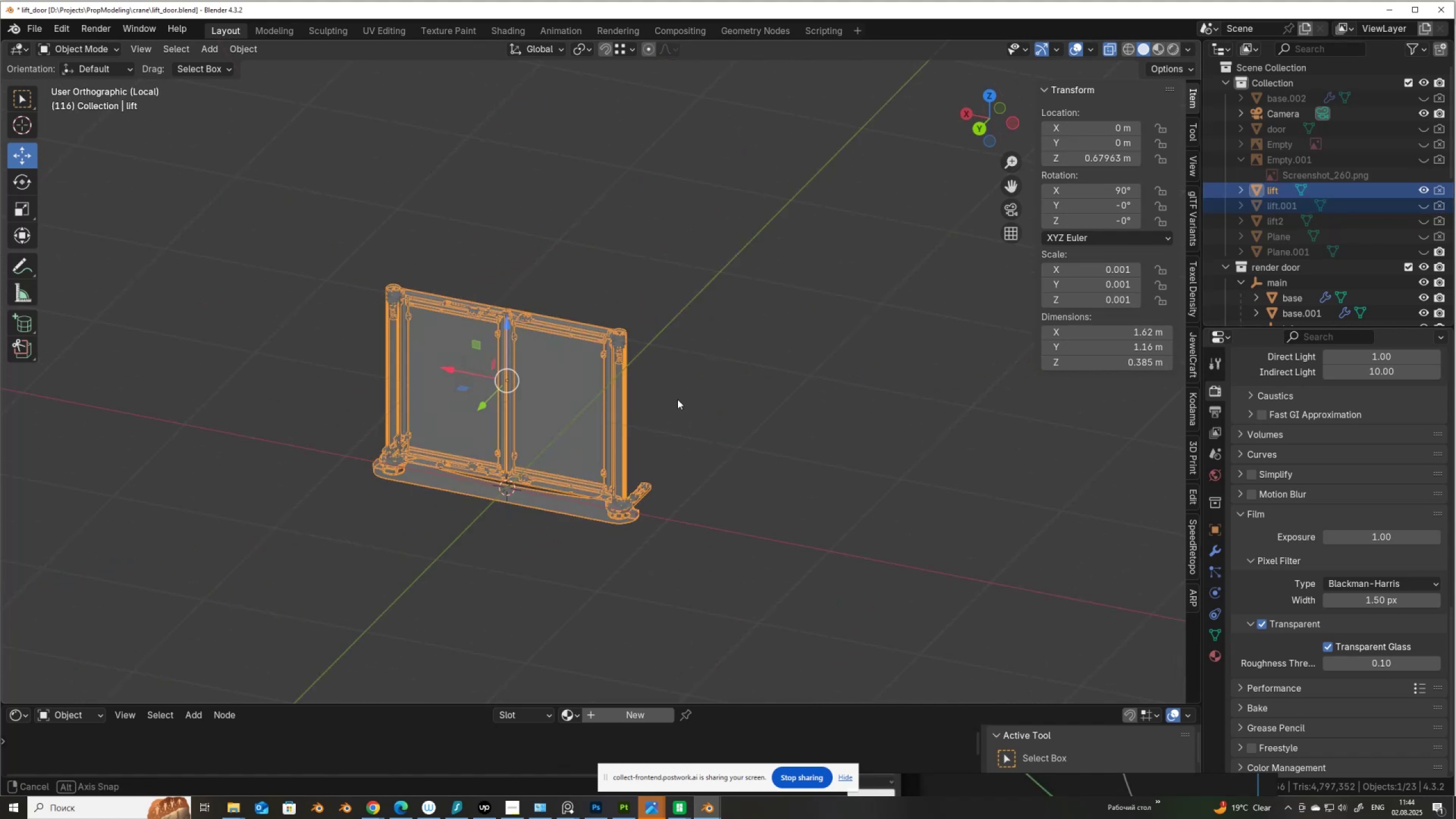 
scroll: coordinate [678, 407], scroll_direction: up, amount: 4.0
 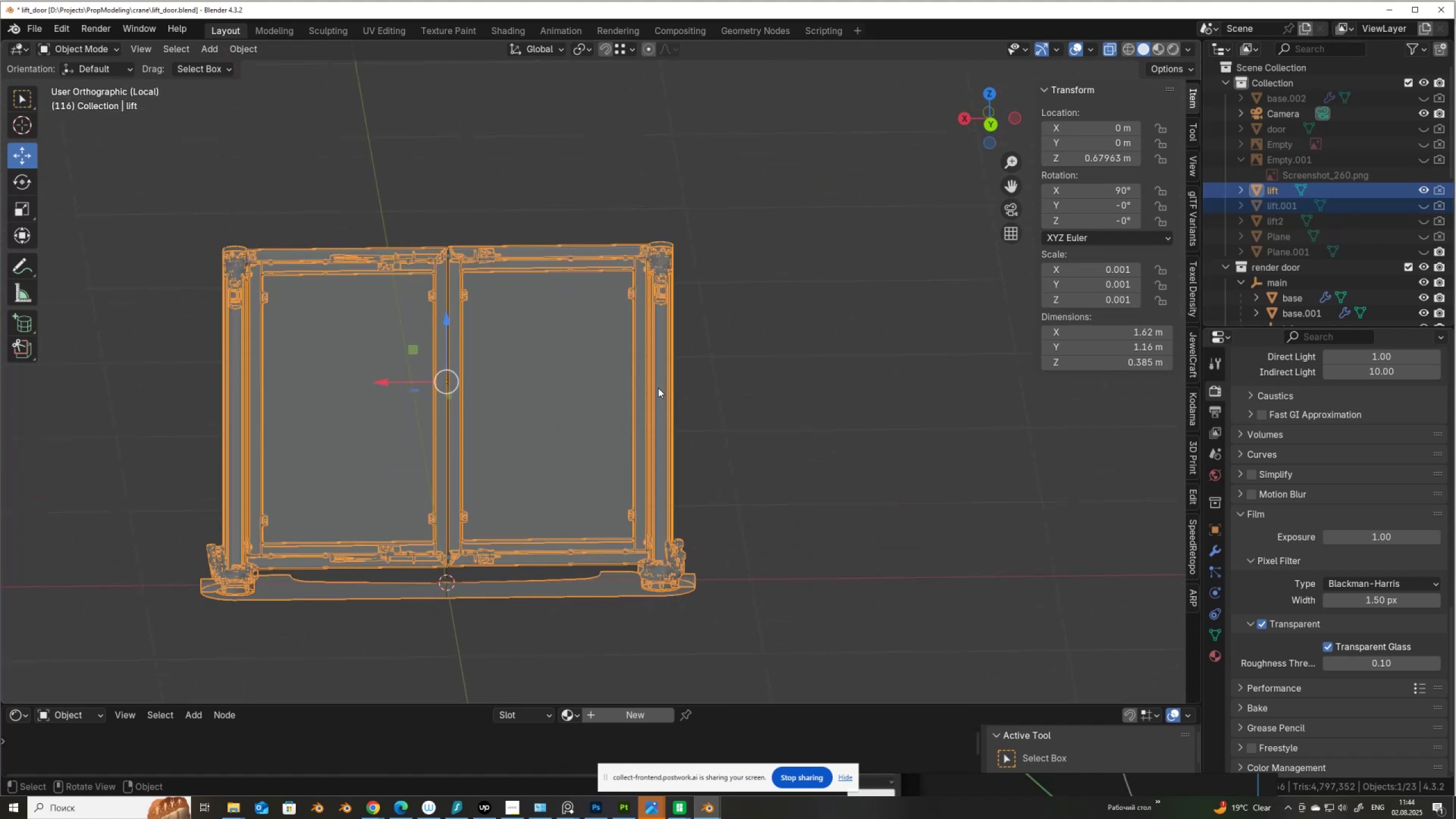 
key(Slash)
 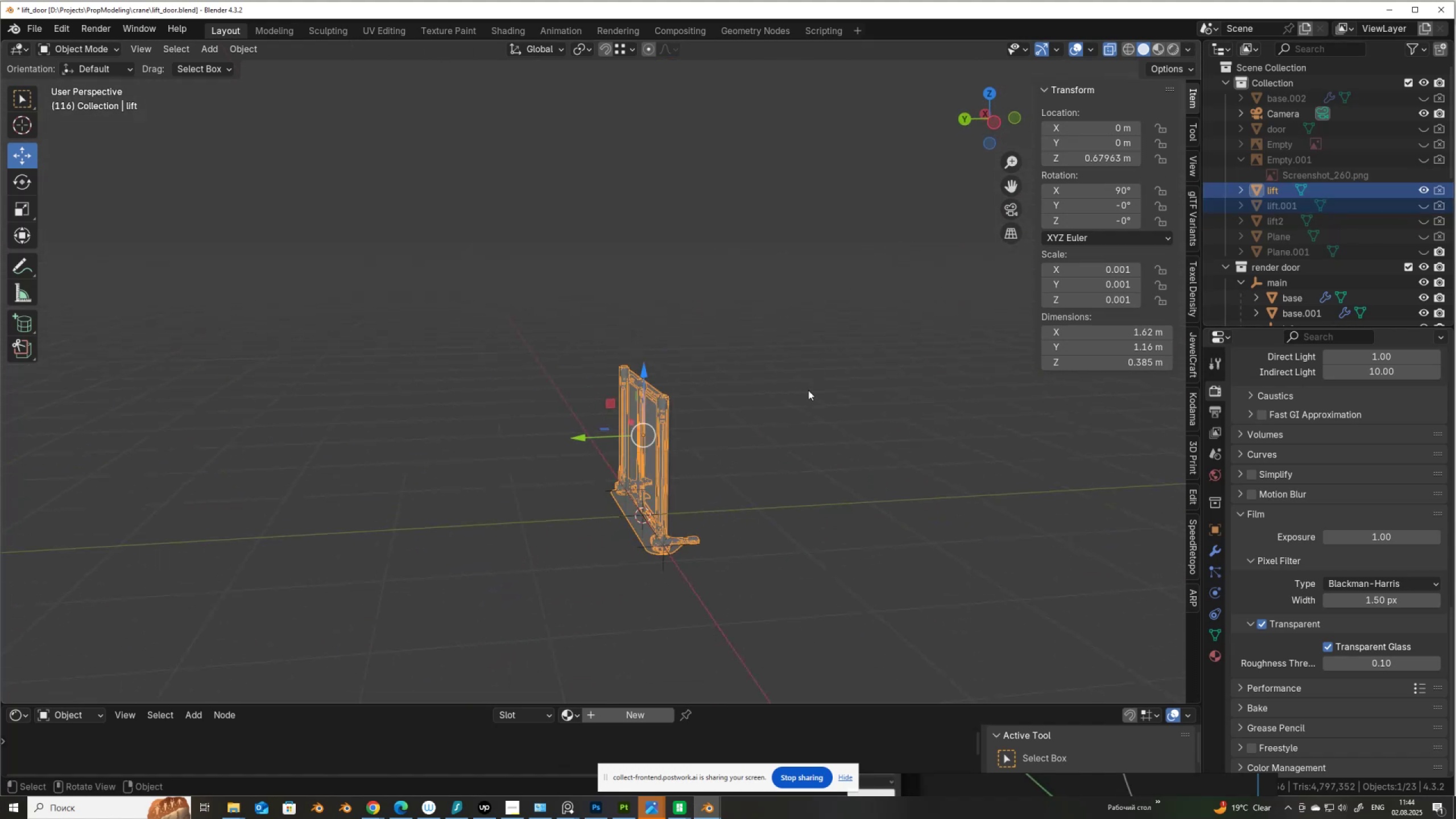 
key(Numpad5)
 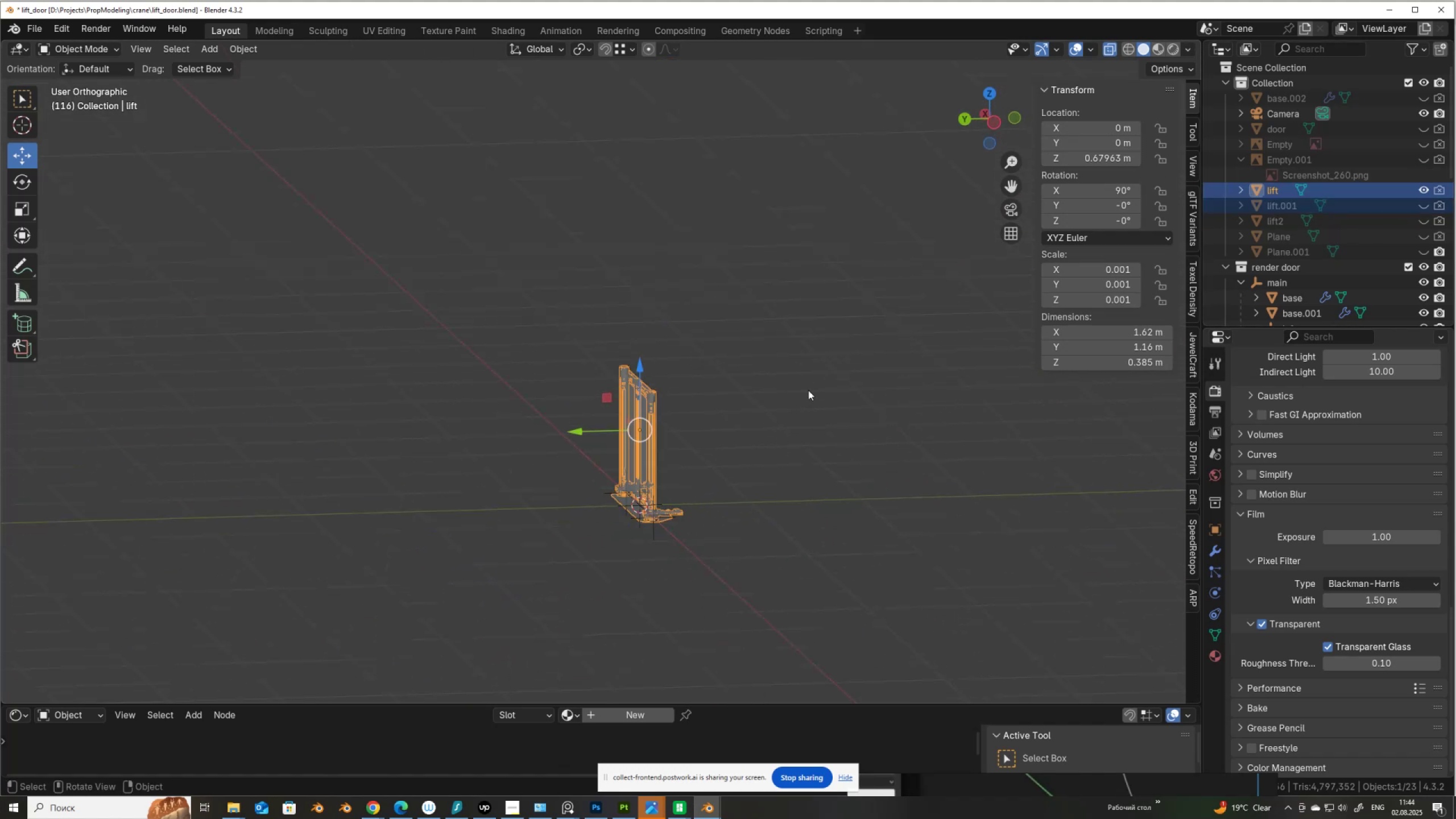 
key(Numpad1)
 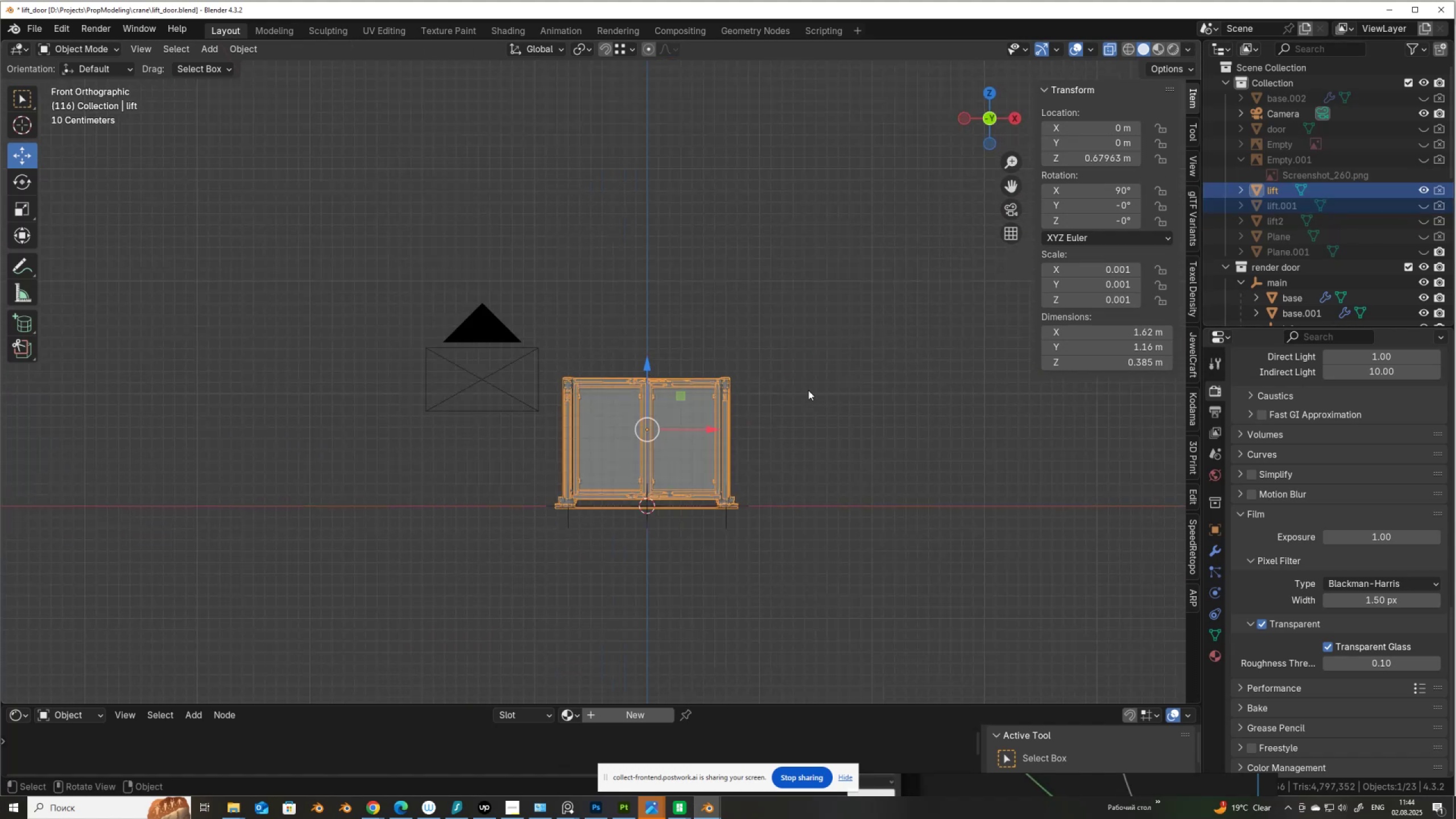 
scroll: coordinate [723, 464], scroll_direction: up, amount: 6.0
 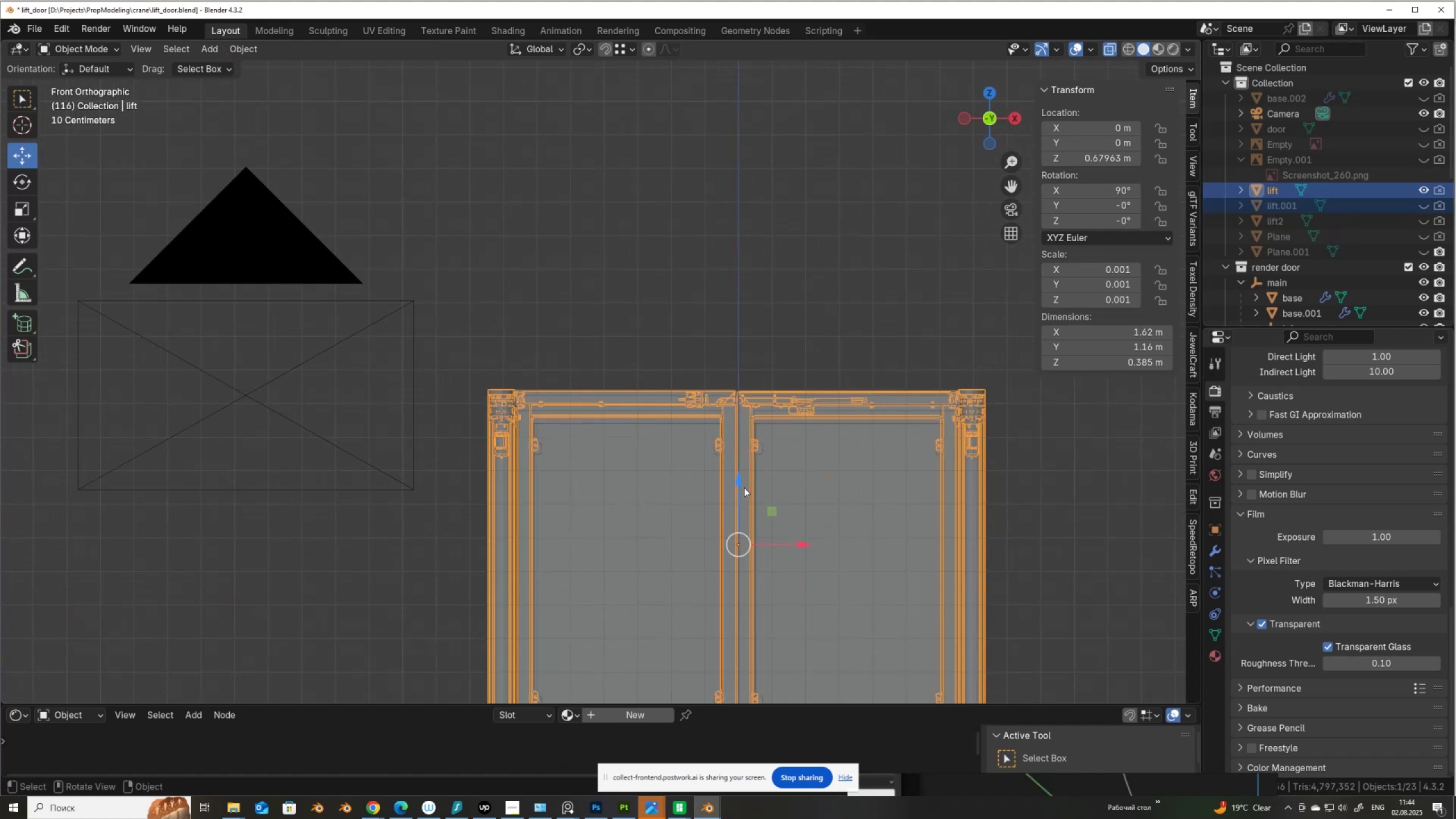 
hold_key(key=ShiftLeft, duration=0.42)
 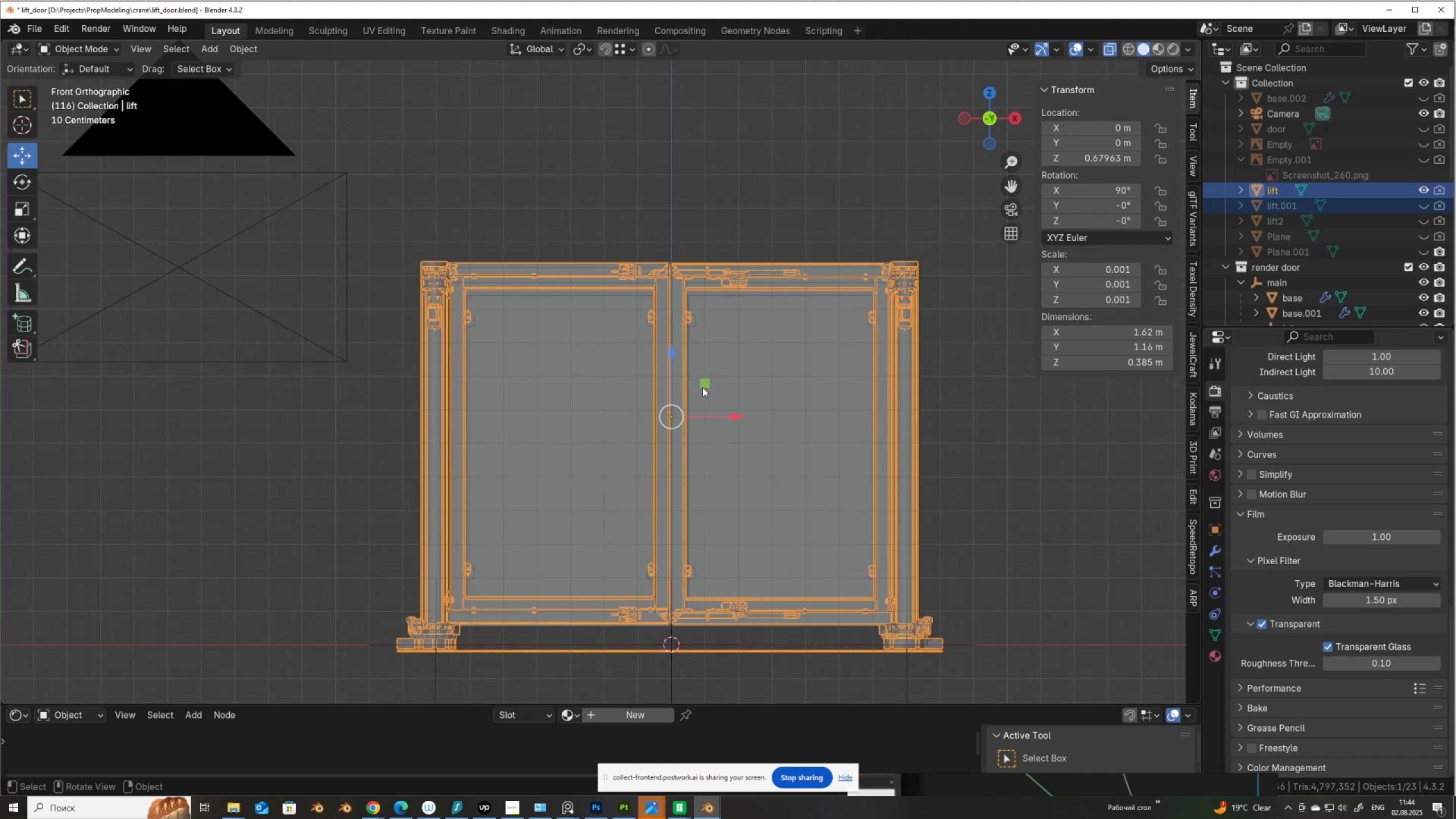 
left_click_drag(start_coordinate=[710, 381], to_coordinate=[548, 489])
 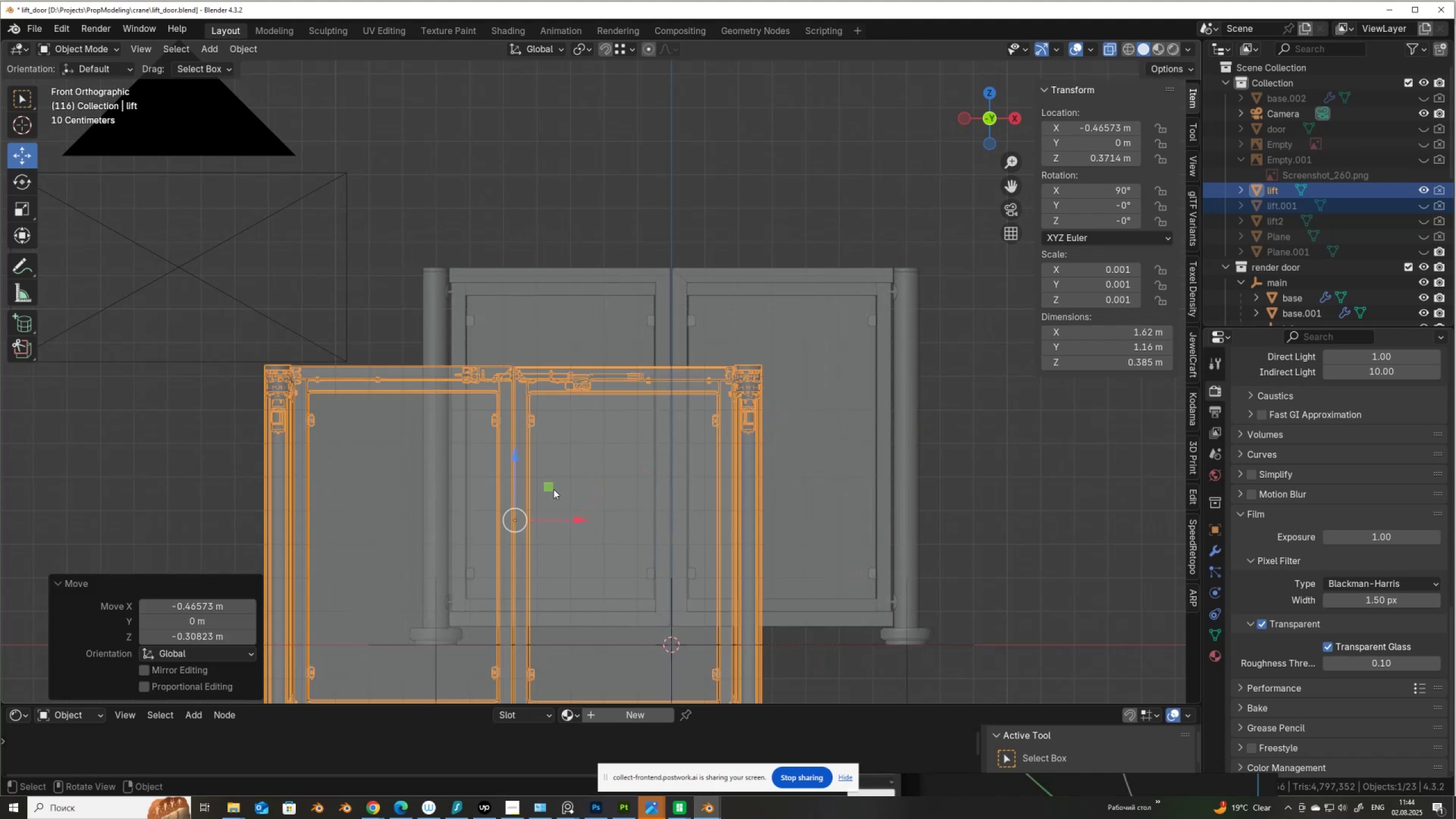 
key(Control+ControlLeft)
 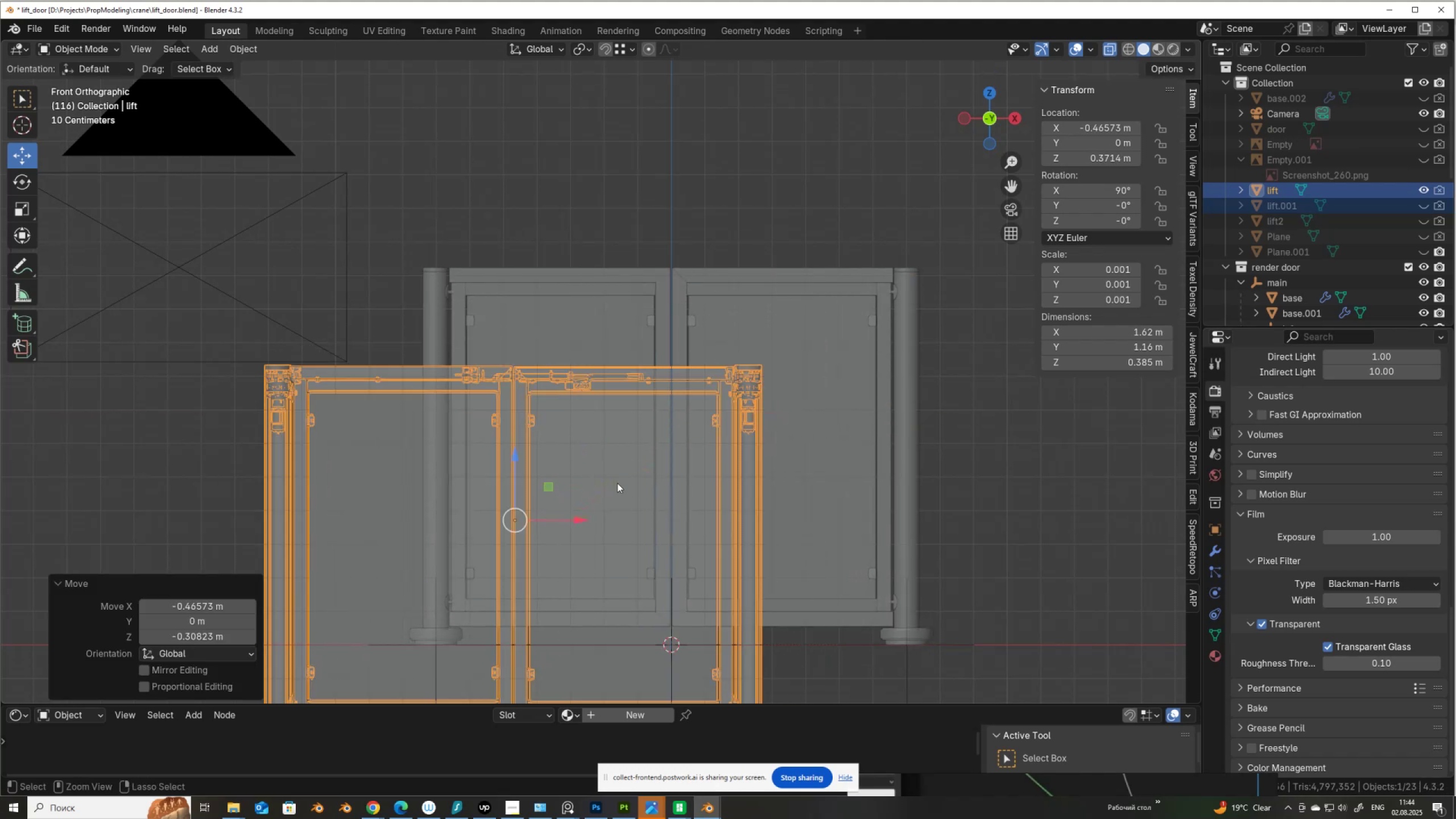 
key(Control+Z)
 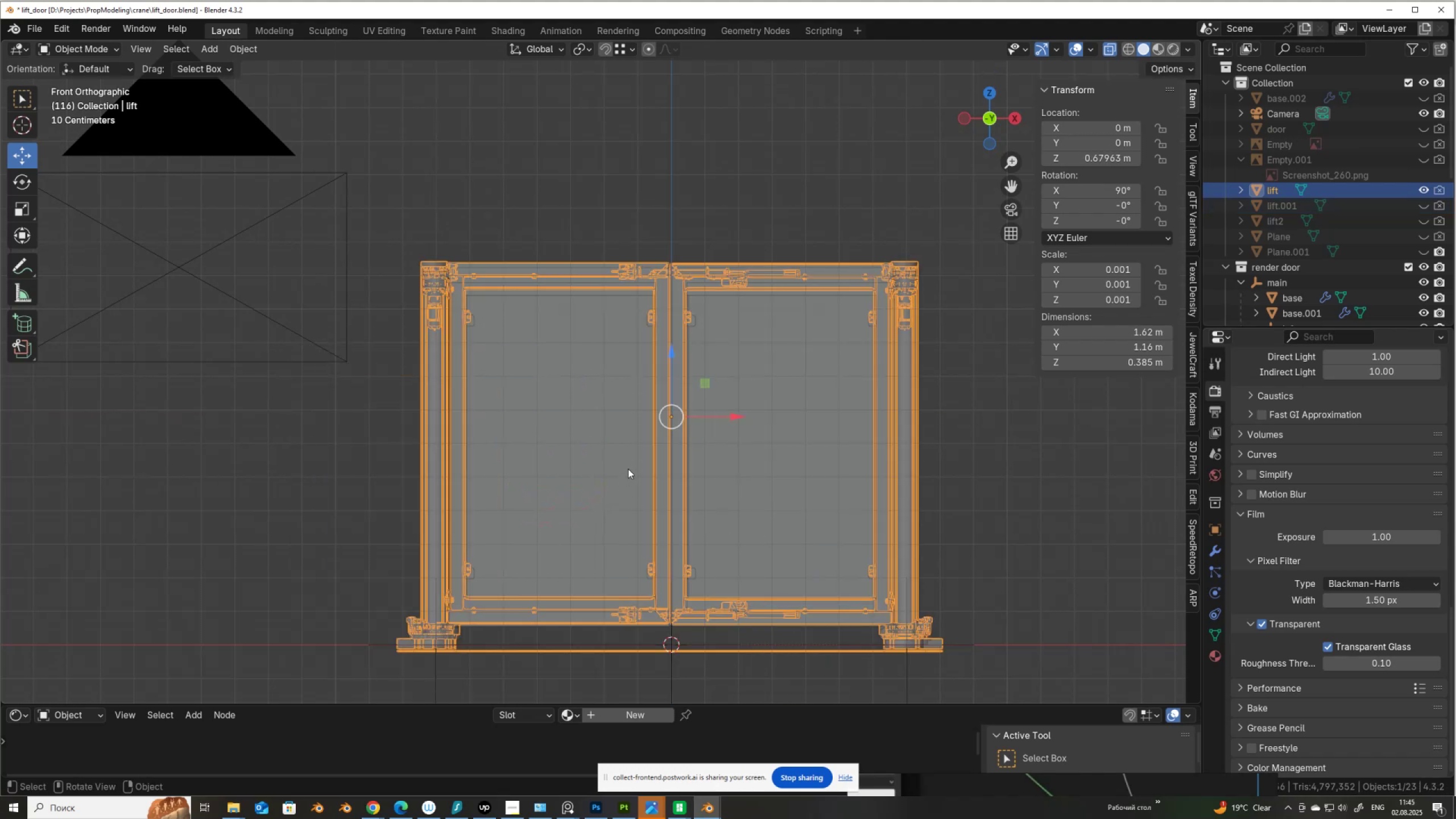 
scroll: coordinate [648, 453], scroll_direction: up, amount: 2.0
 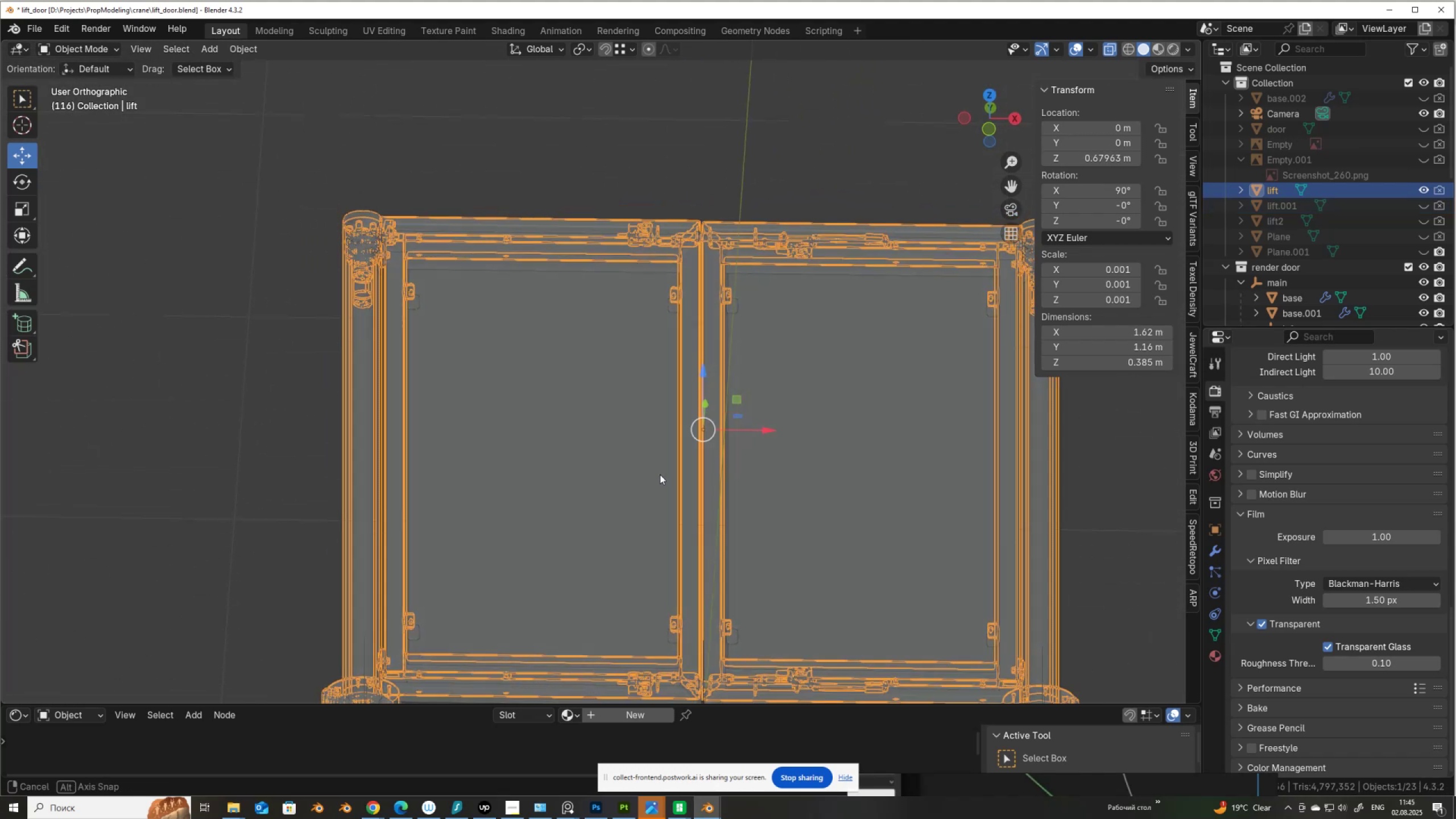 
hold_key(key=AltLeft, duration=0.51)
 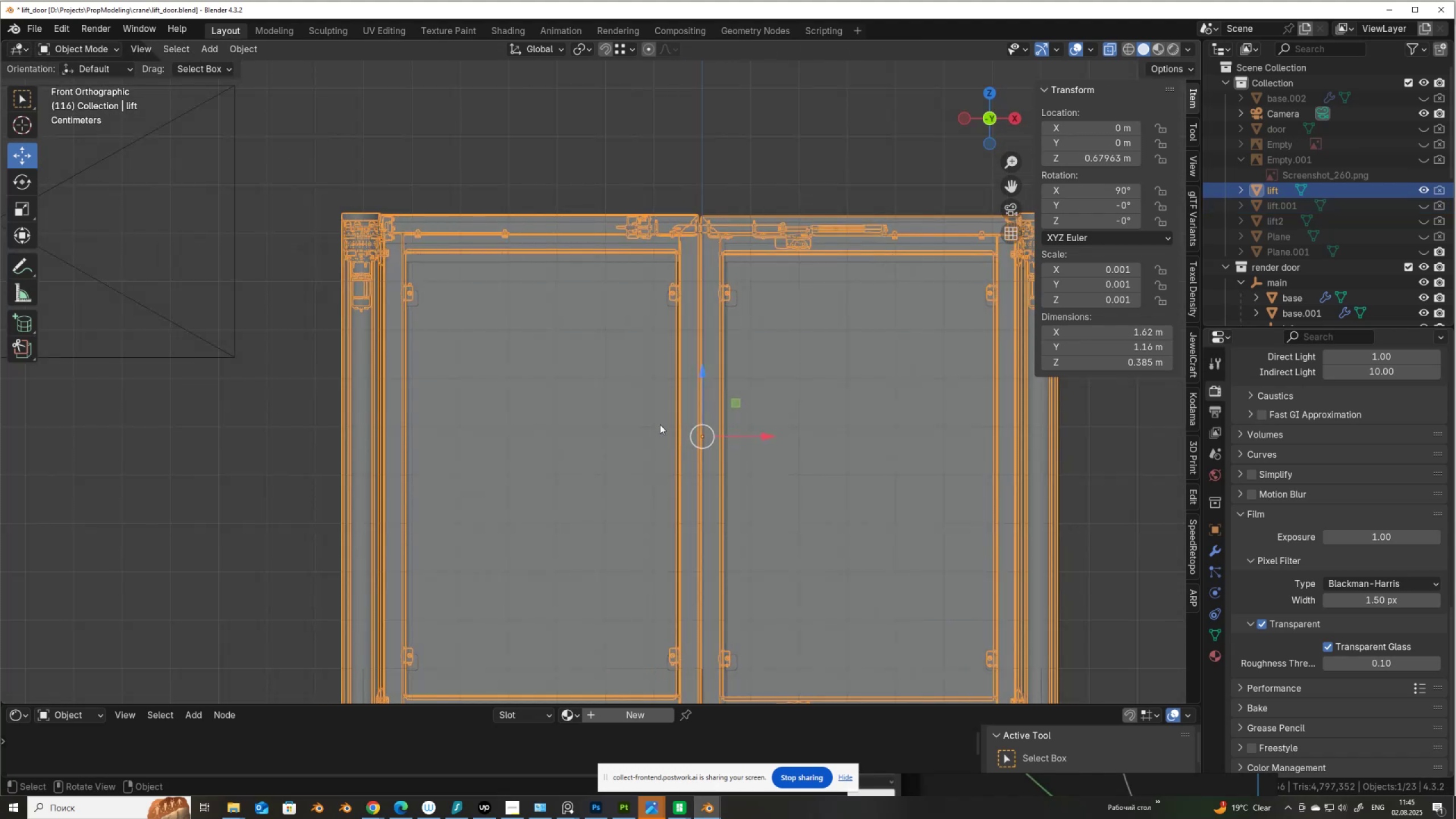 
scroll: coordinate [664, 427], scroll_direction: down, amount: 1.0
 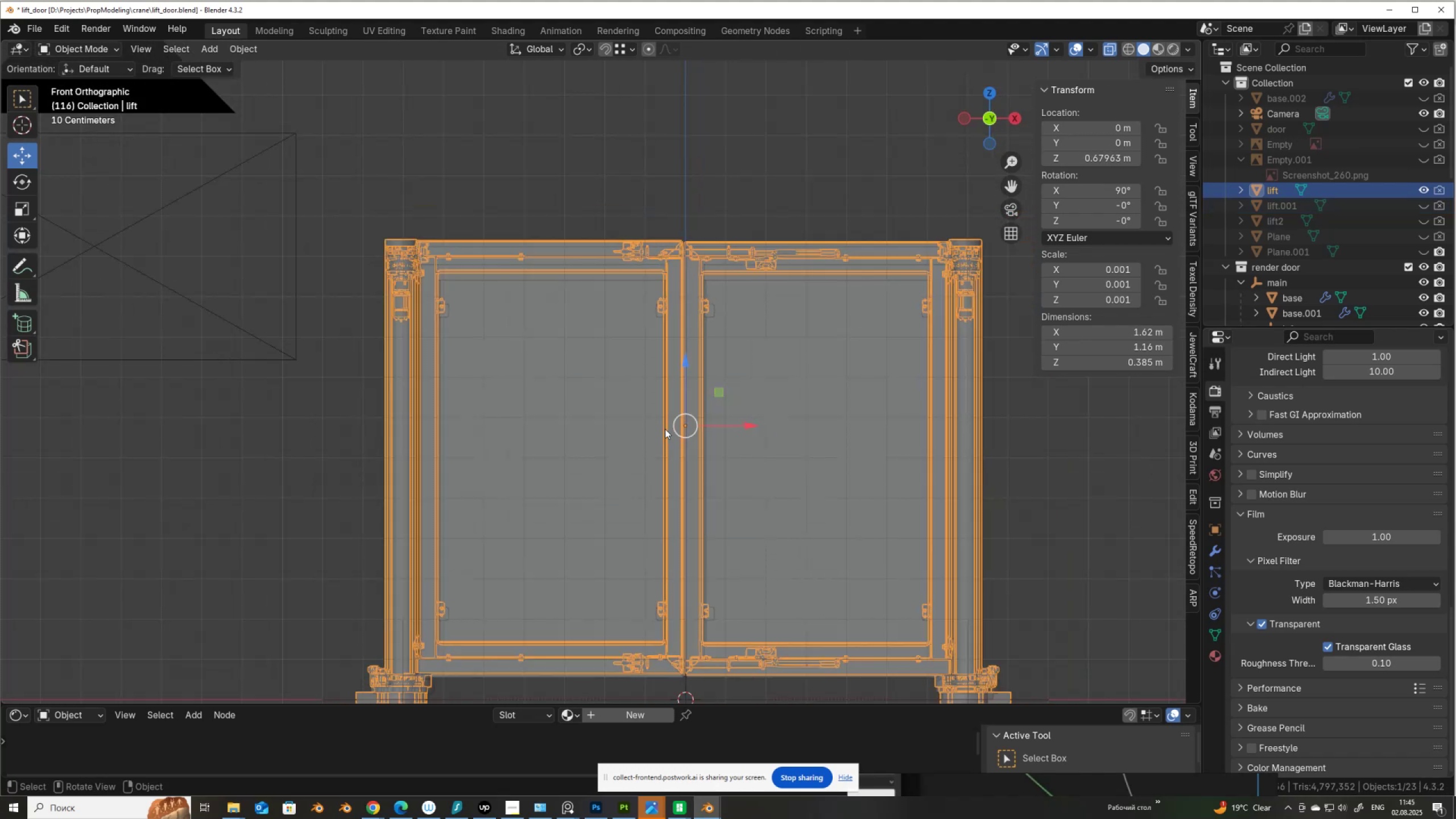 
hold_key(key=ShiftLeft, duration=0.57)
 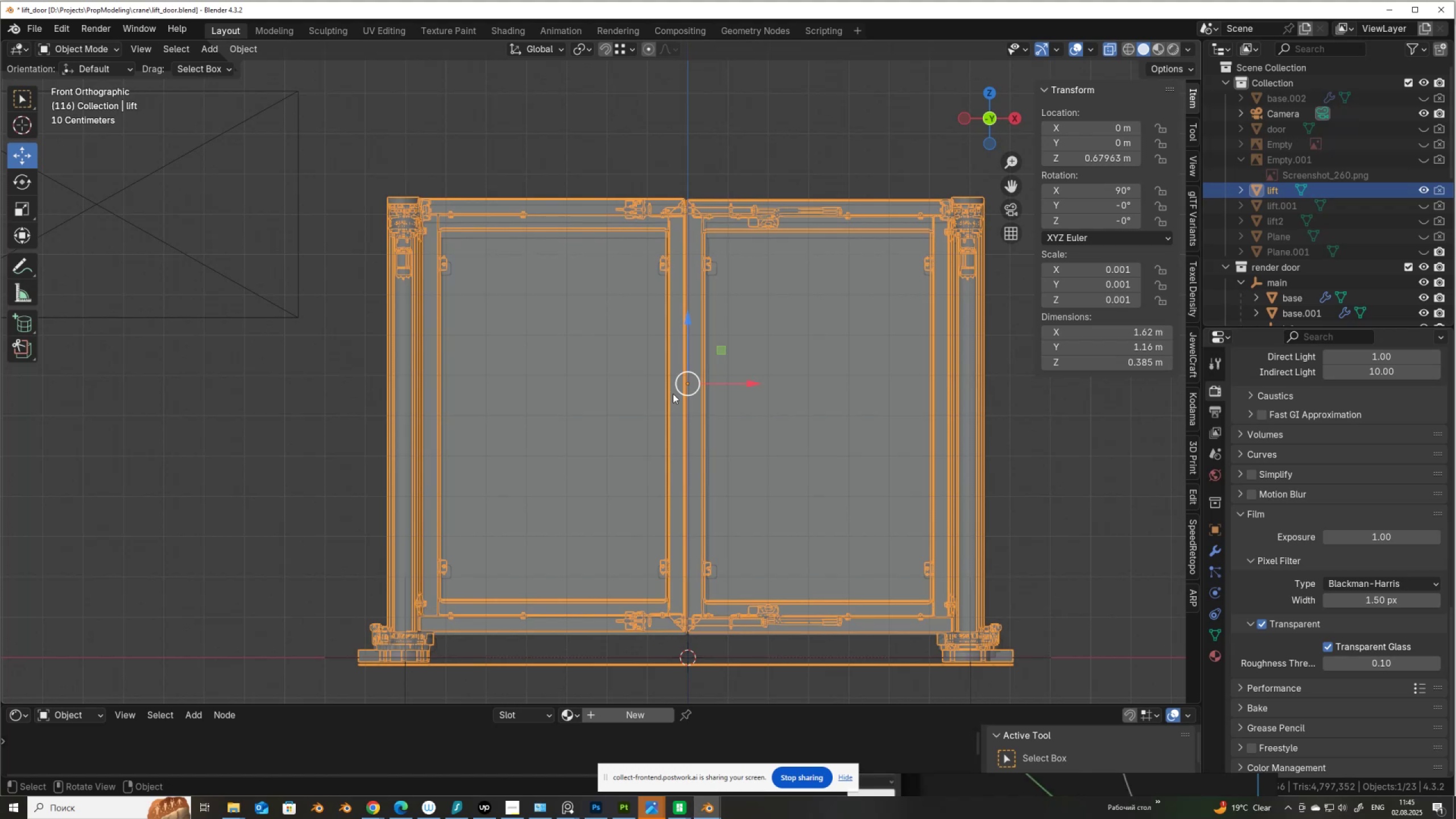 
scroll: coordinate [673, 394], scroll_direction: up, amount: 1.0
 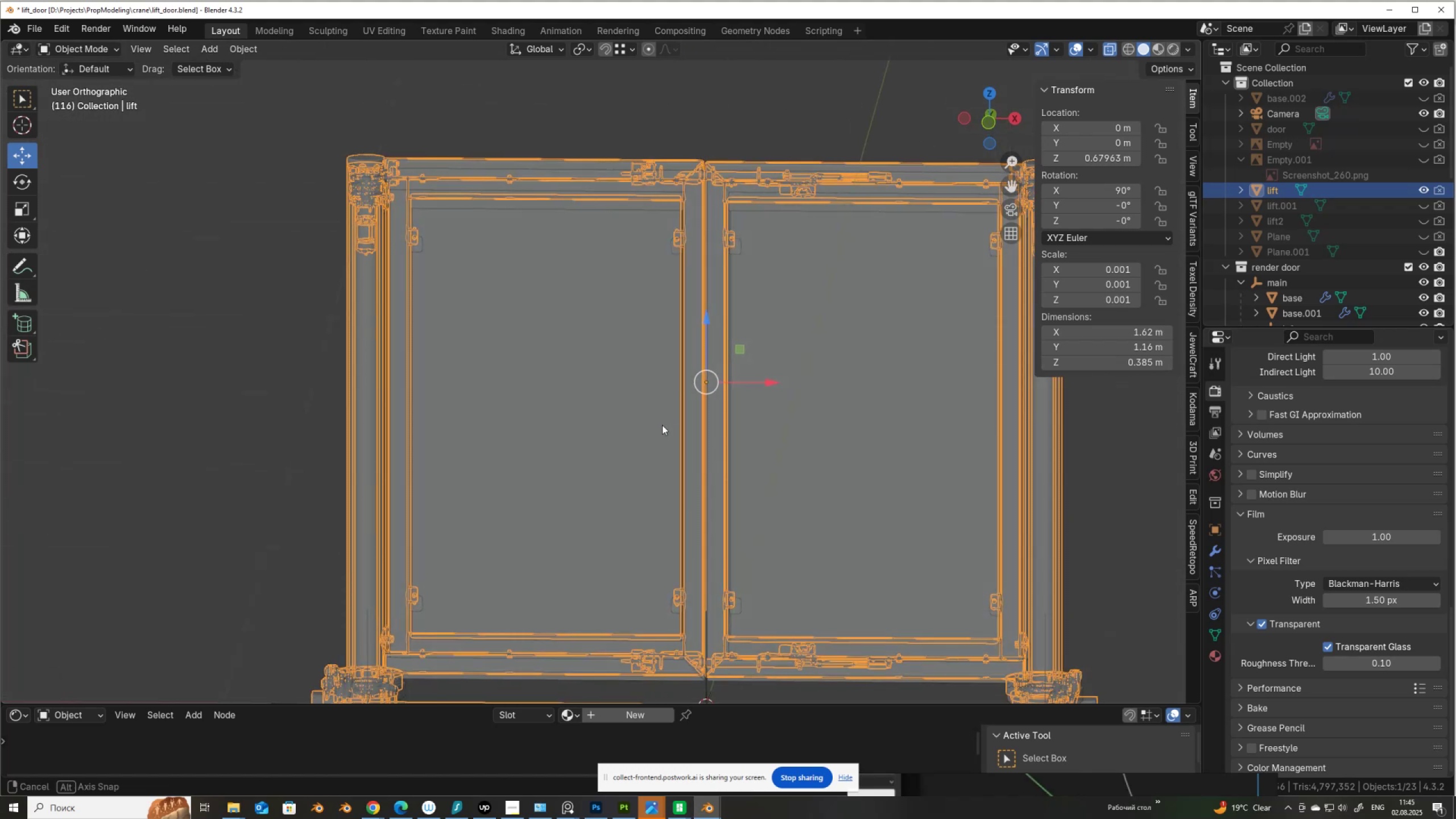 
key(Alt+AltLeft)
 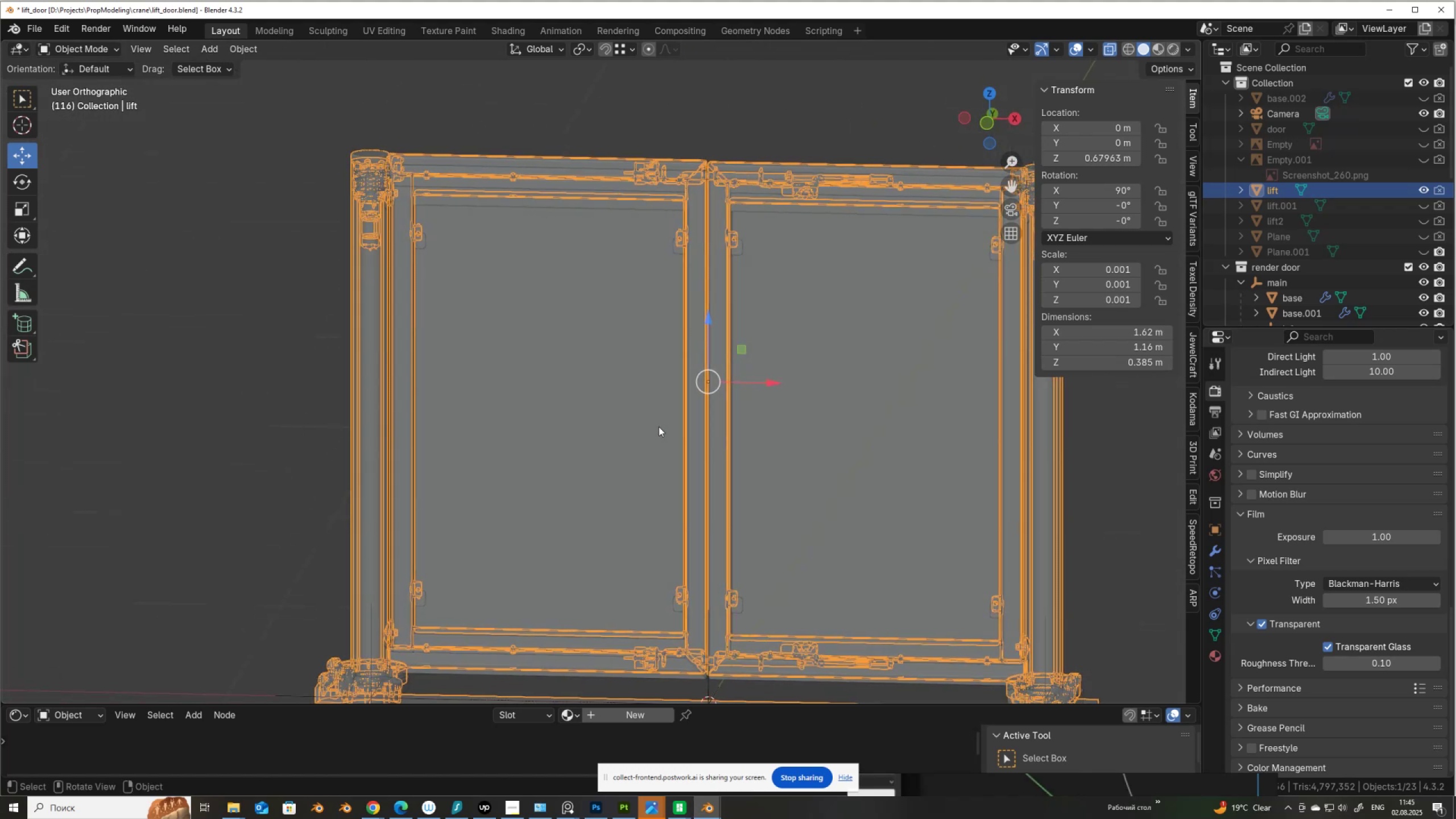 
key(Alt+Z)
 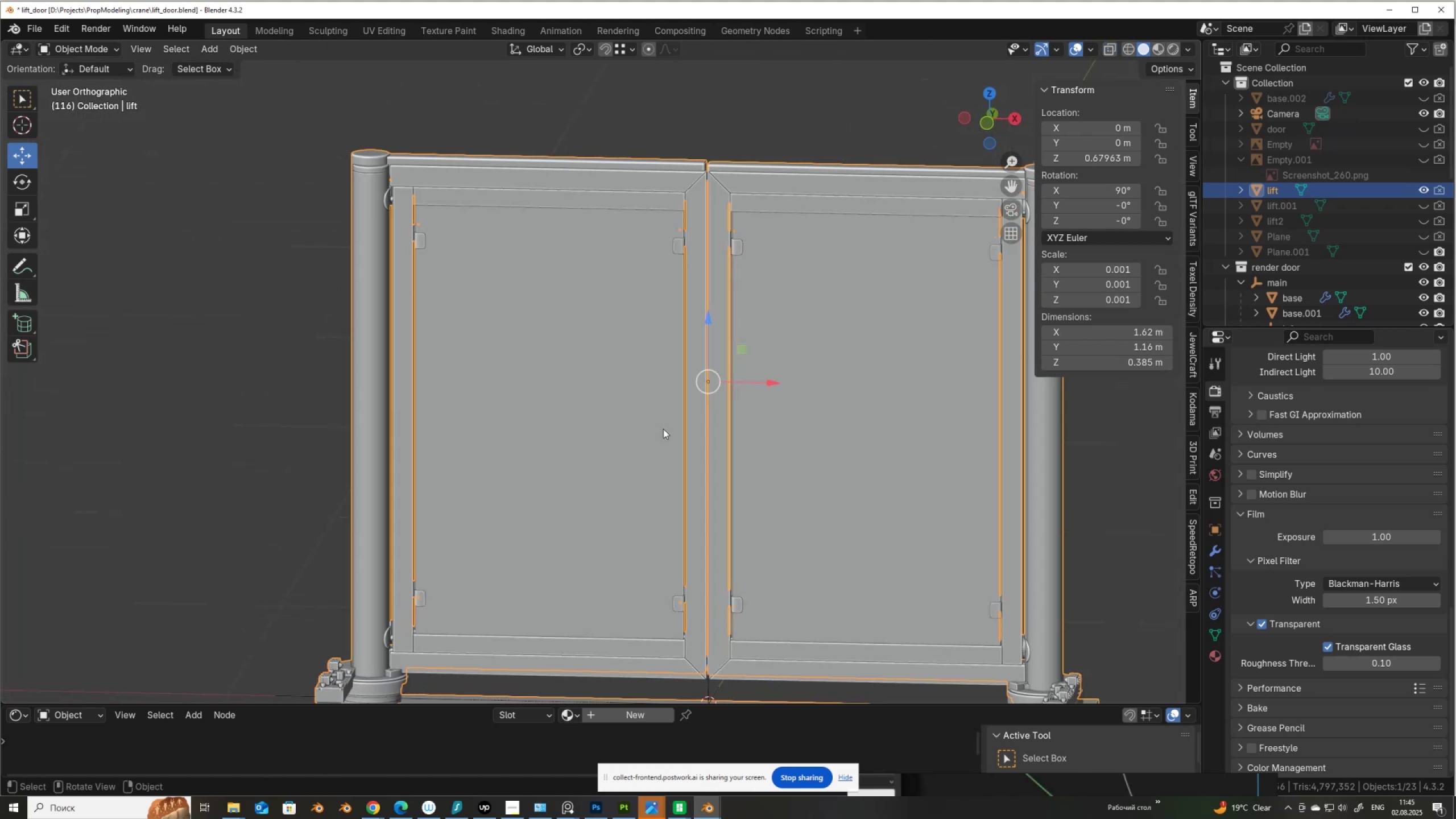 
scroll: coordinate [678, 442], scroll_direction: down, amount: 5.0
 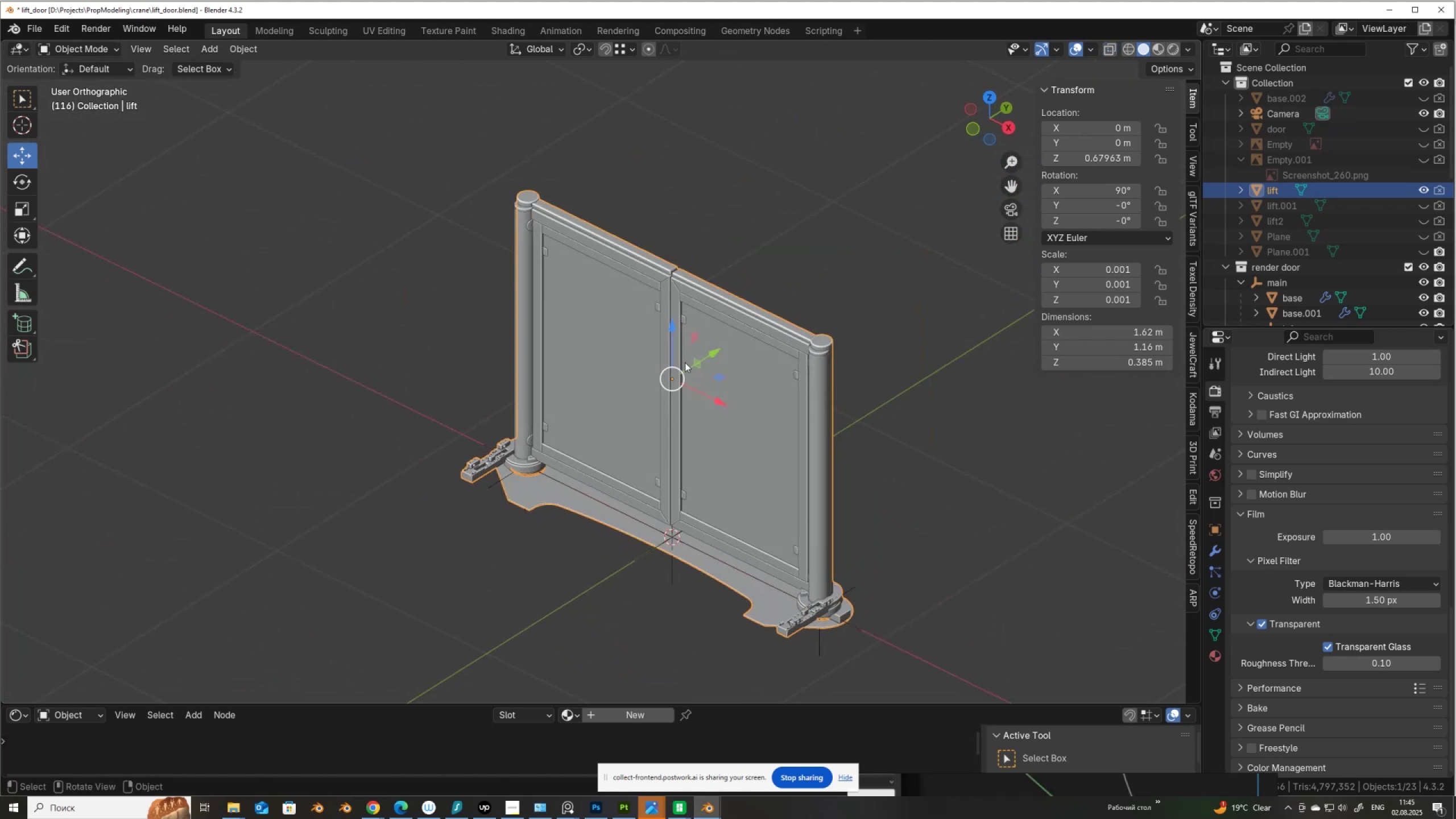 
left_click_drag(start_coordinate=[715, 351], to_coordinate=[775, 278])
 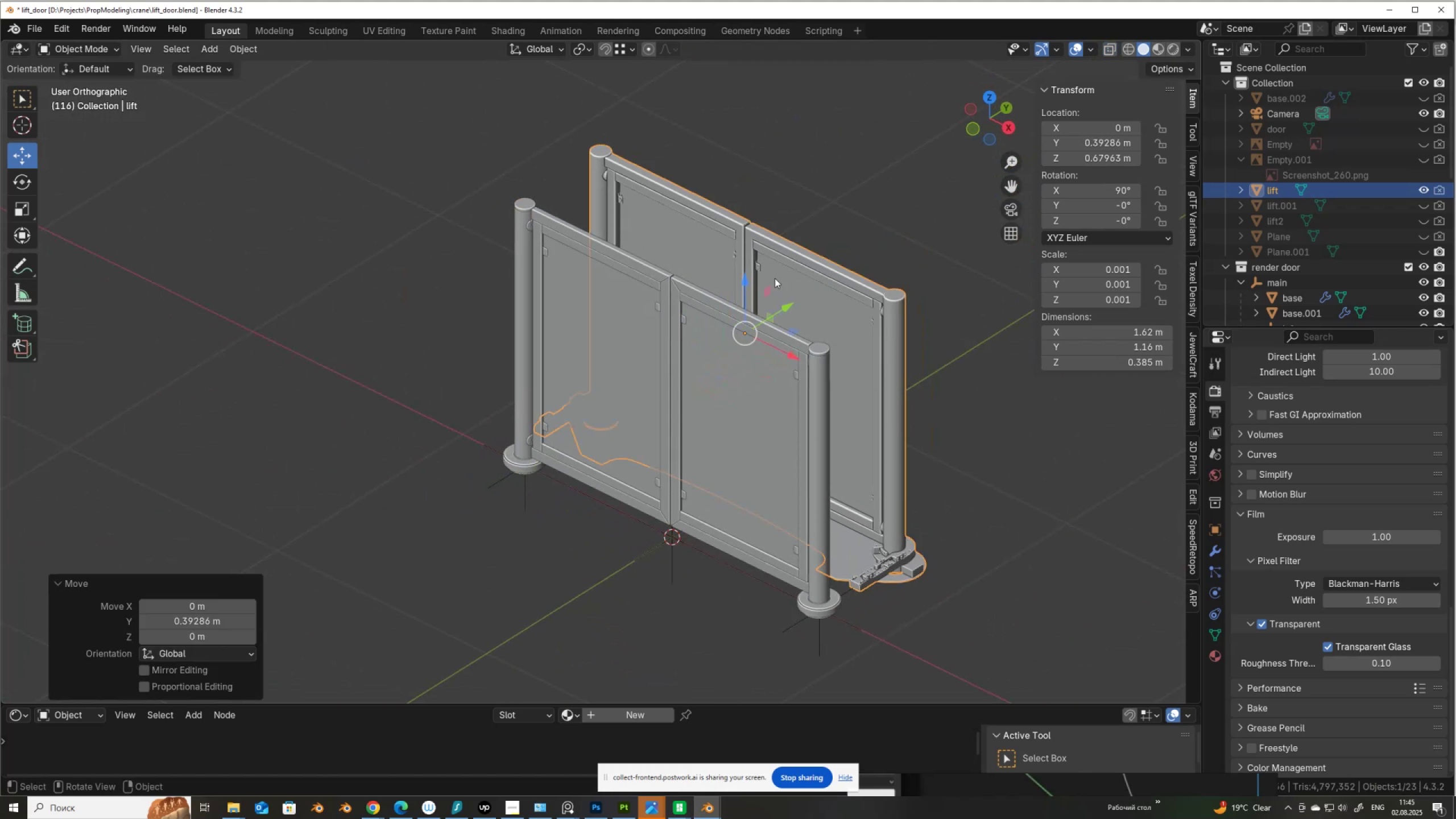 
scroll: coordinate [775, 278], scroll_direction: up, amount: 2.0
 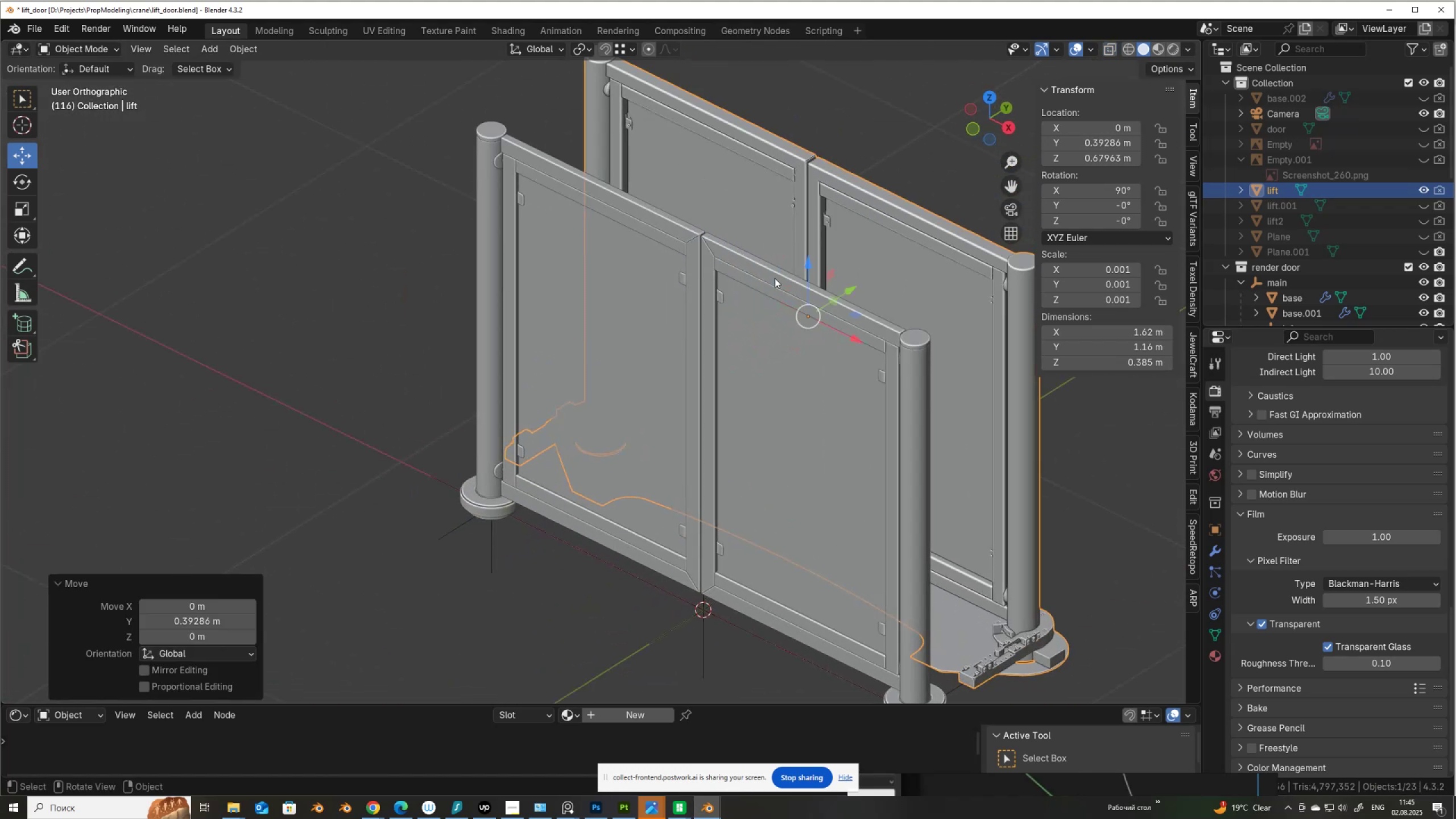 
hold_key(key=ShiftLeft, duration=0.58)
 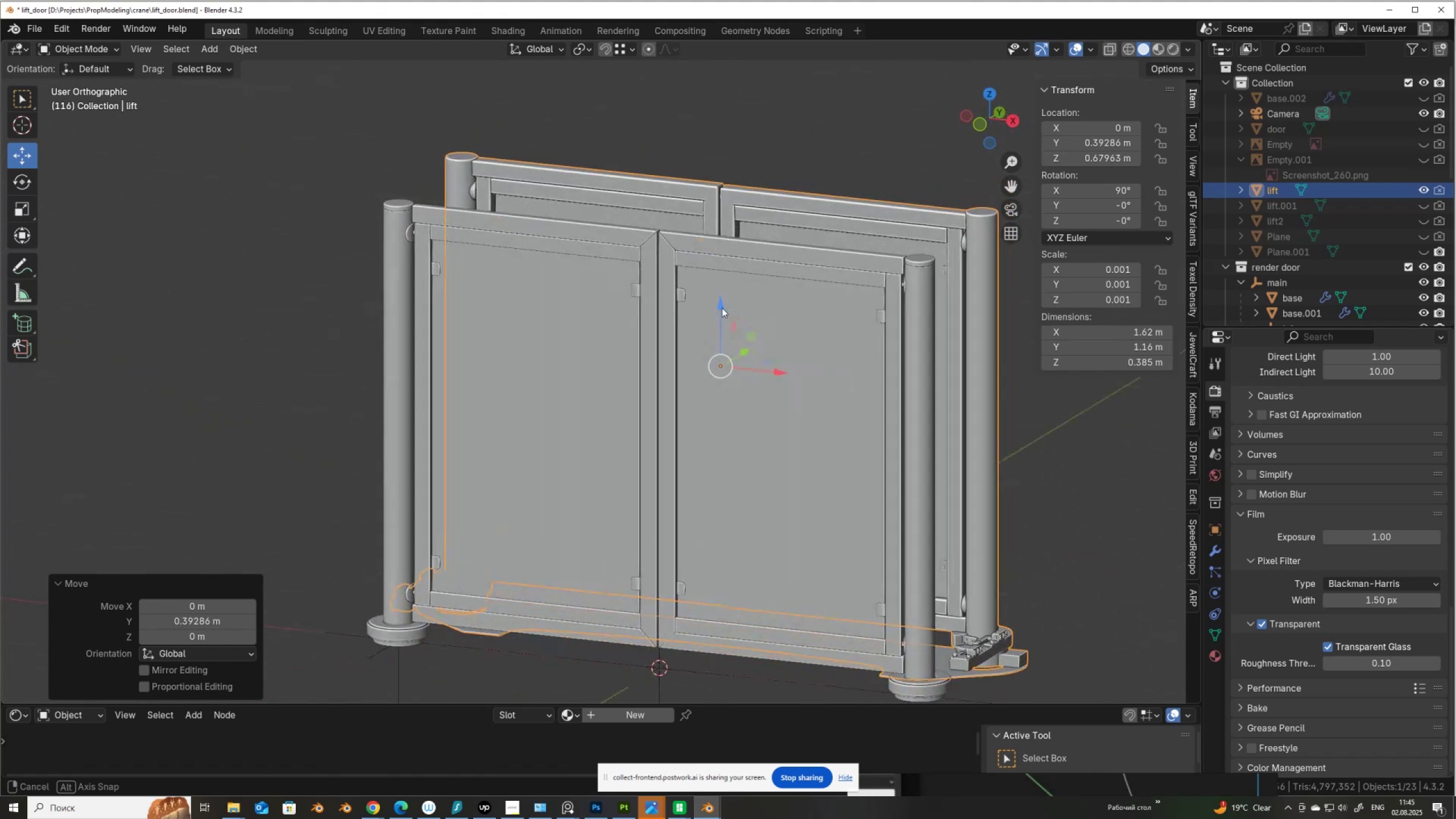 
wait(11.48)
 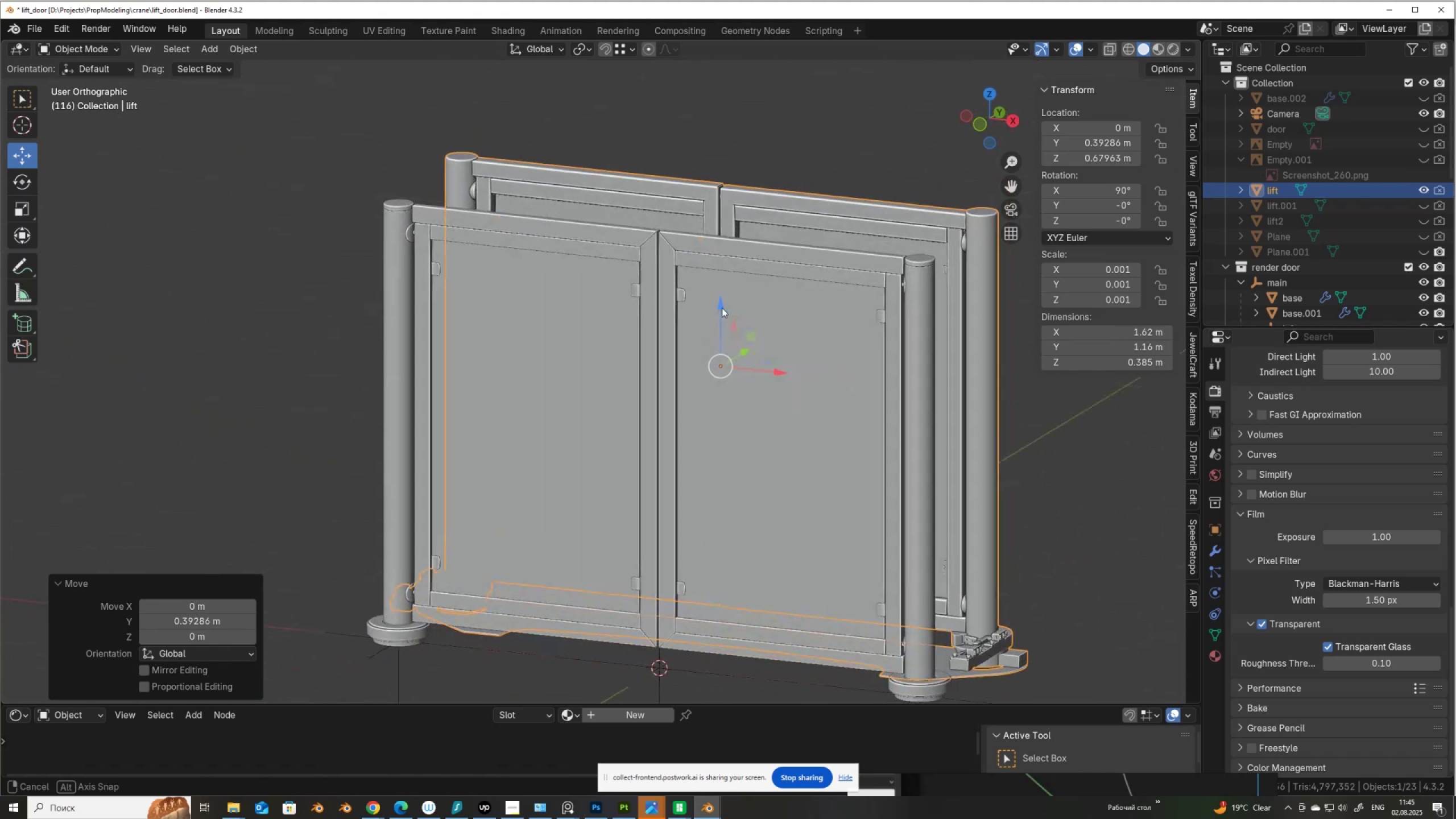 
scroll: coordinate [518, 212], scroll_direction: up, amount: 3.0
 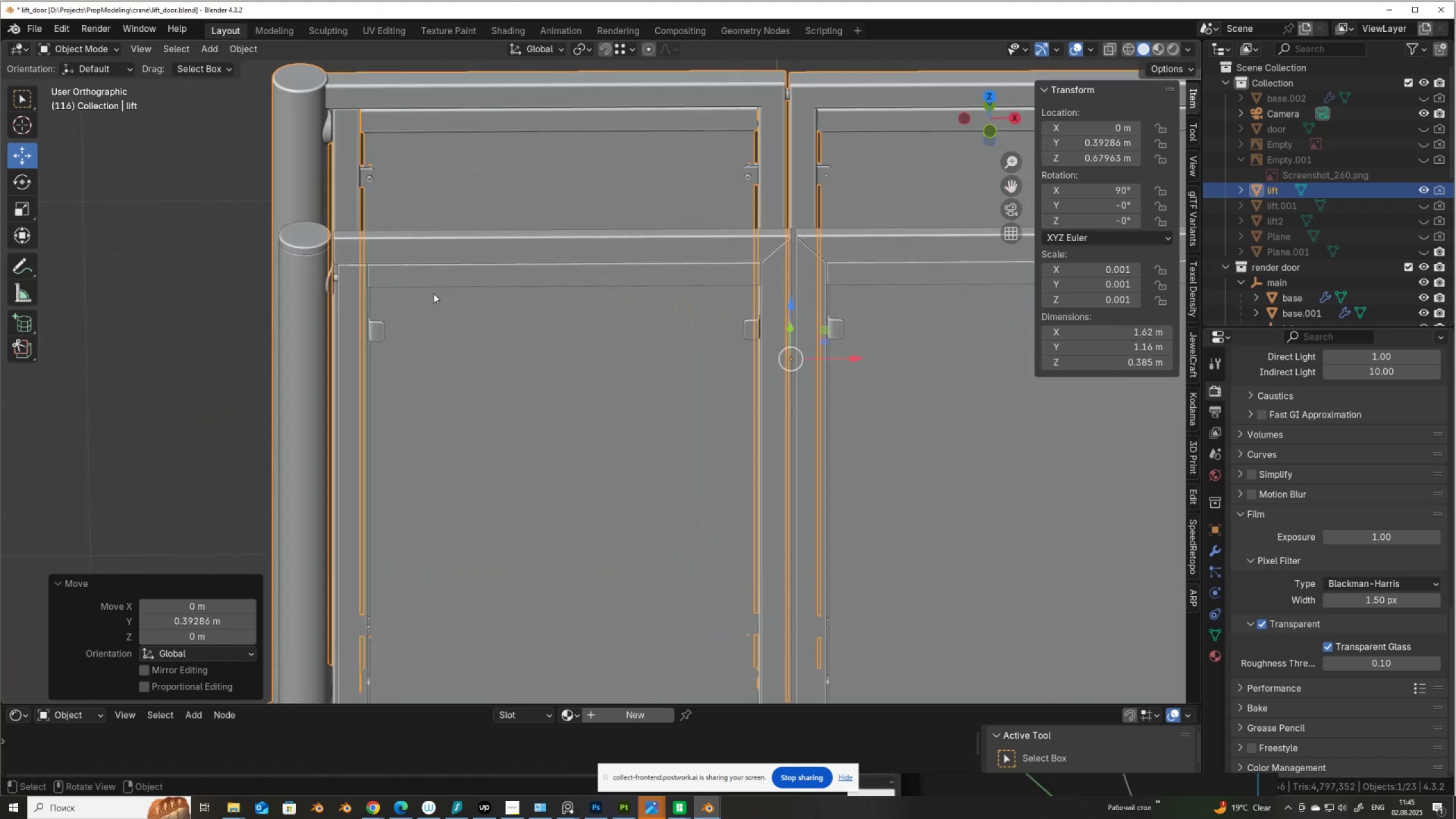 
hold_key(key=ShiftLeft, duration=0.42)
 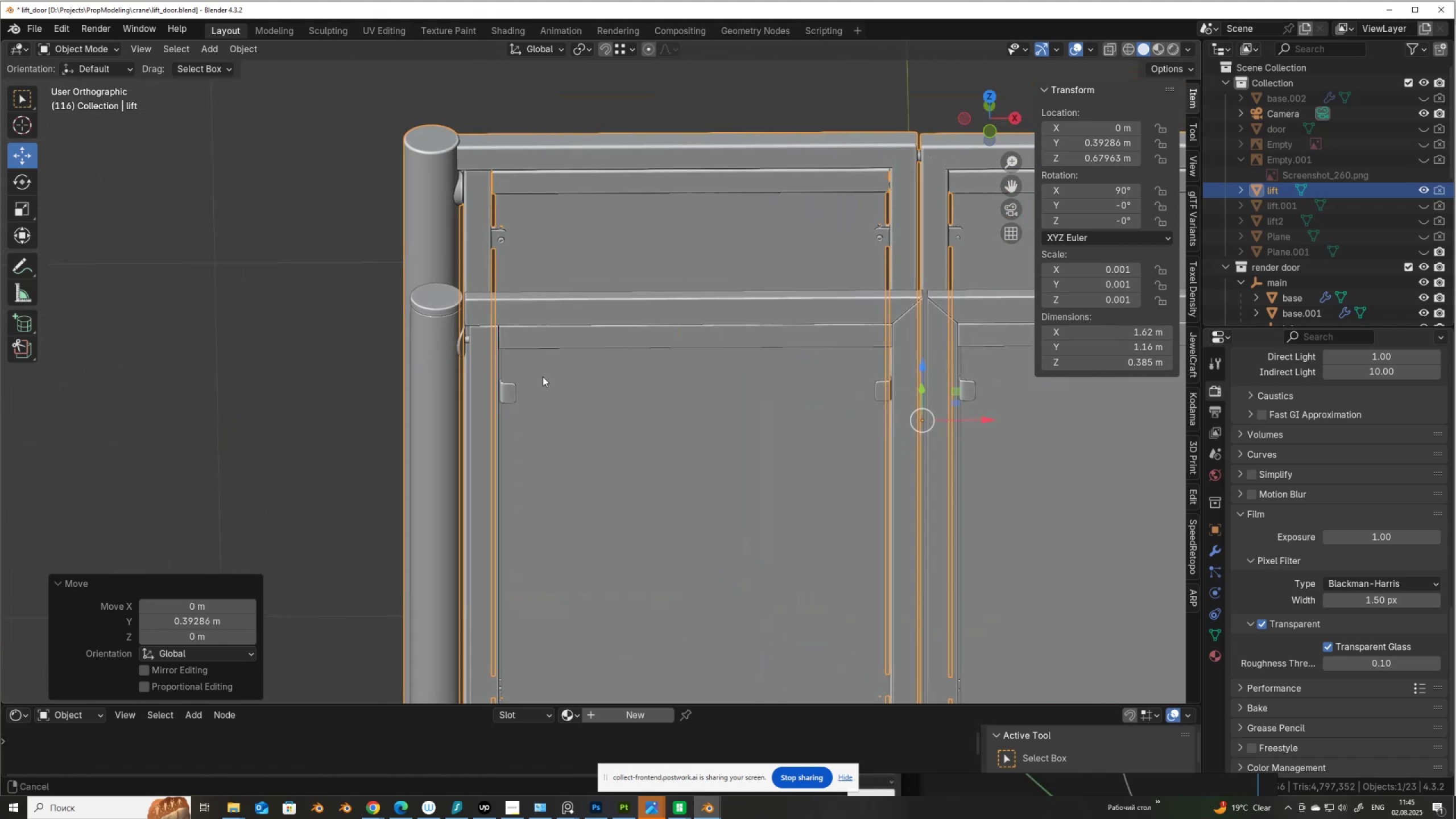 
scroll: coordinate [392, 337], scroll_direction: up, amount: 3.0
 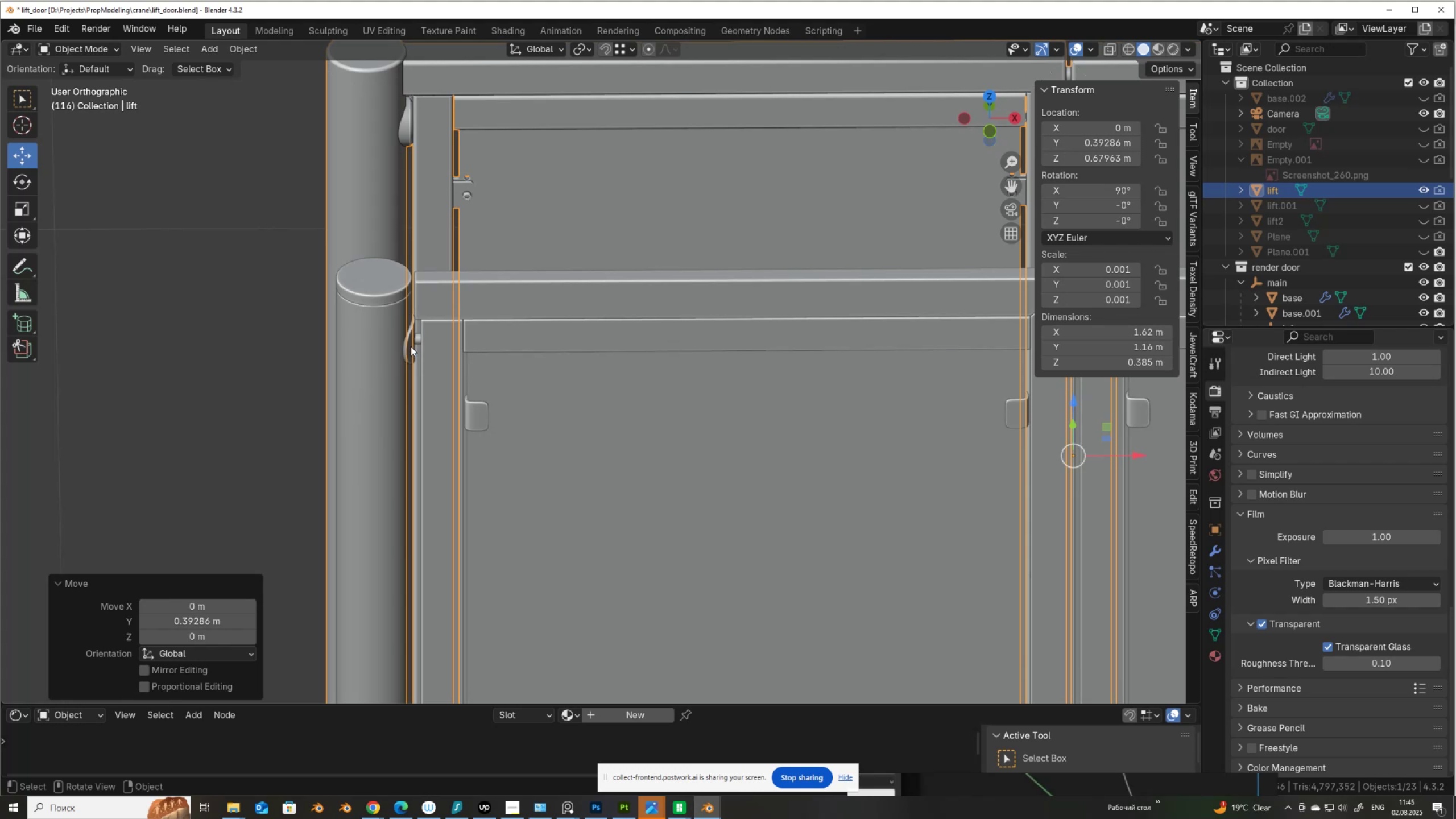 
left_click([410, 347])
 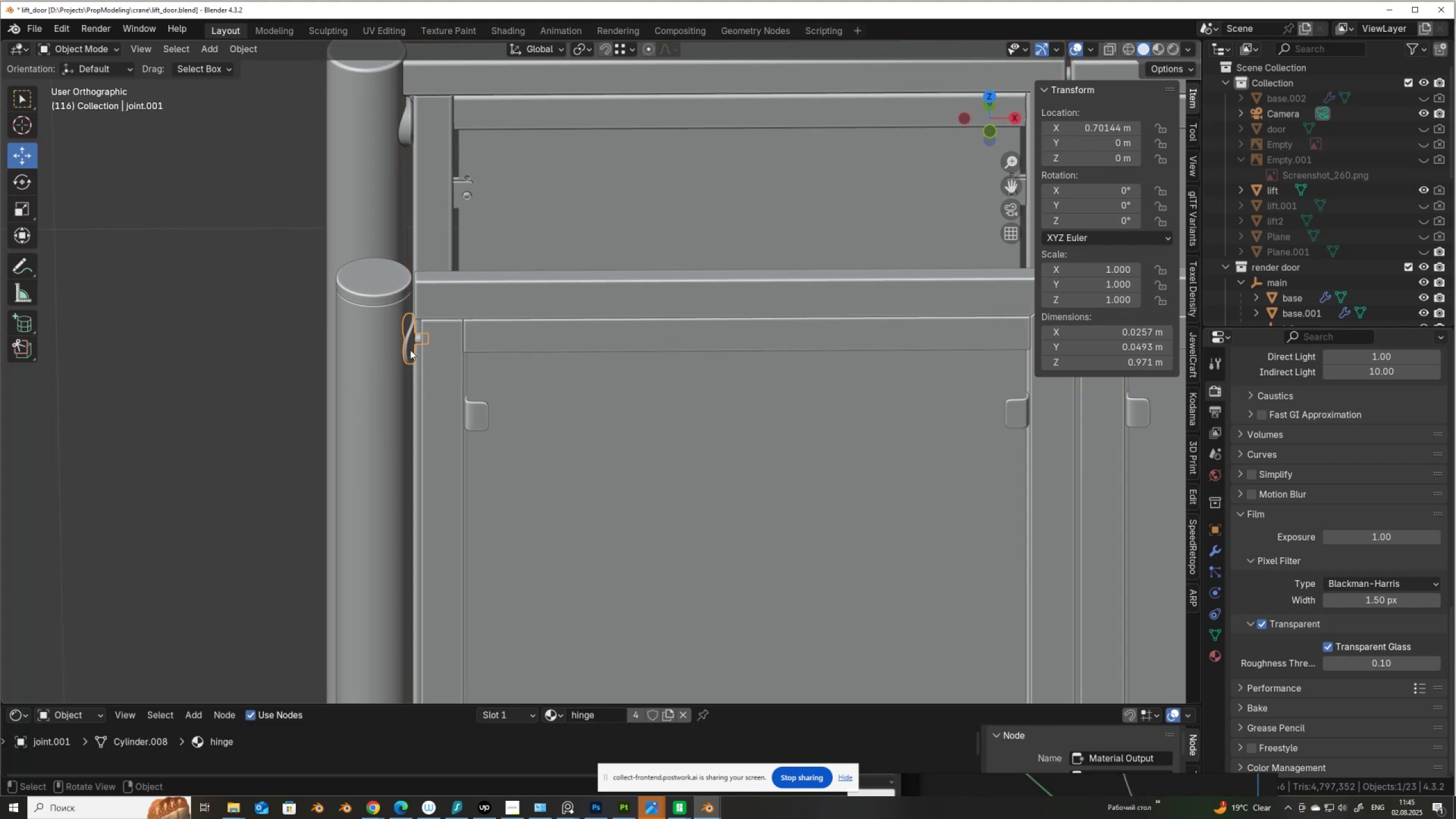 
key(Tab)
 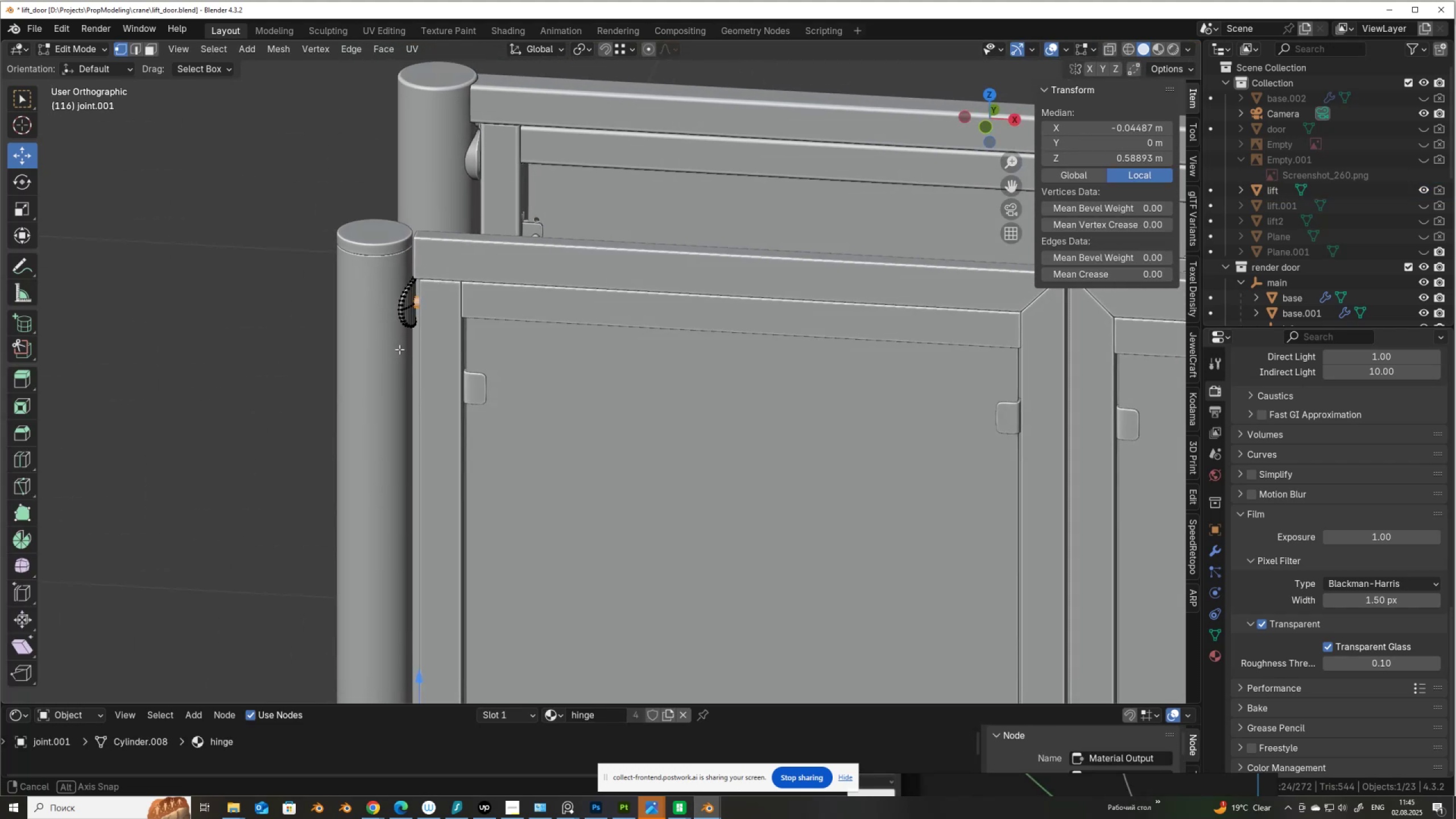 
scroll: coordinate [475, 336], scroll_direction: down, amount: 7.0
 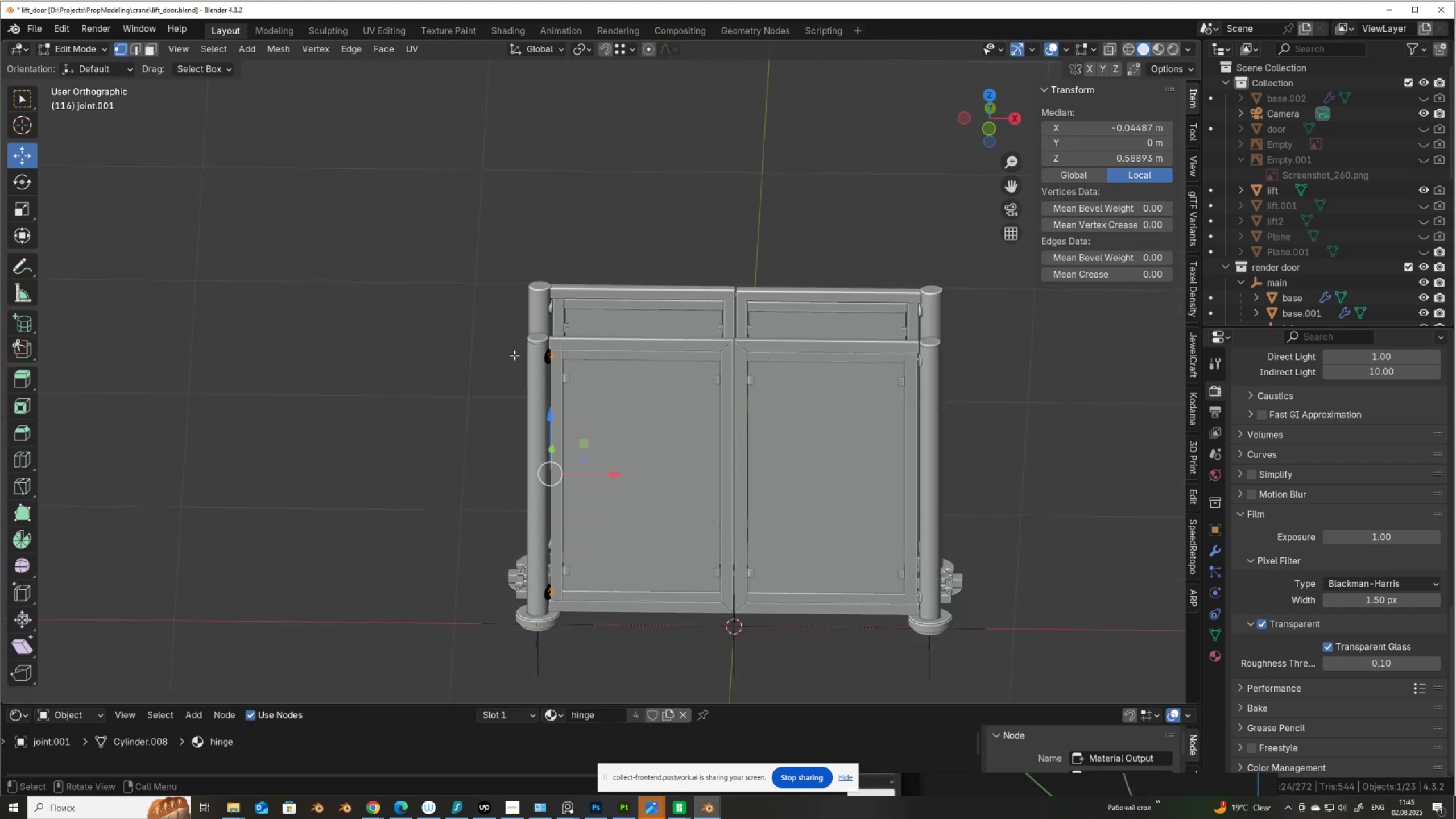 
key(Alt+AltLeft)
 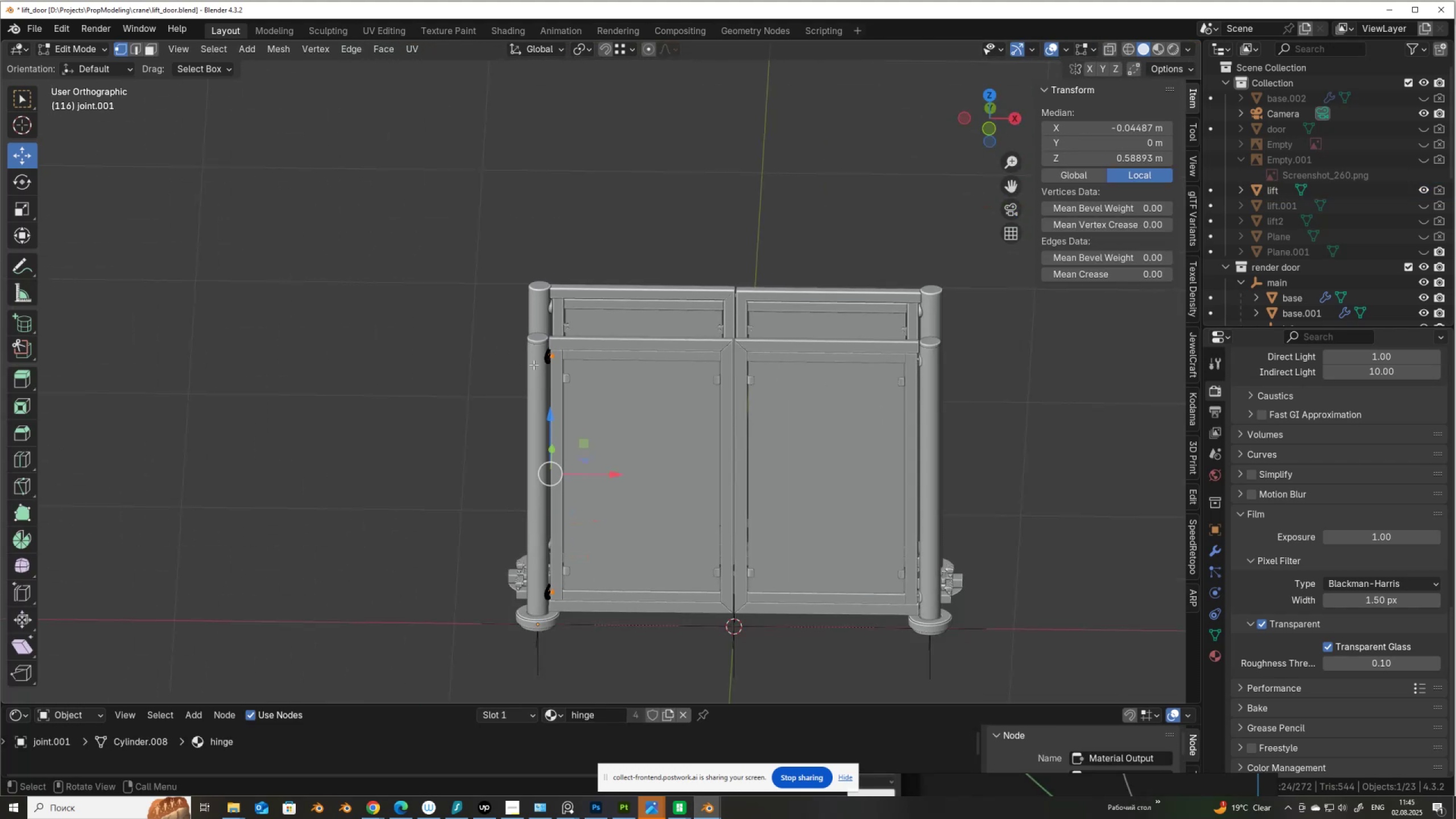 
key(Alt+Z)
 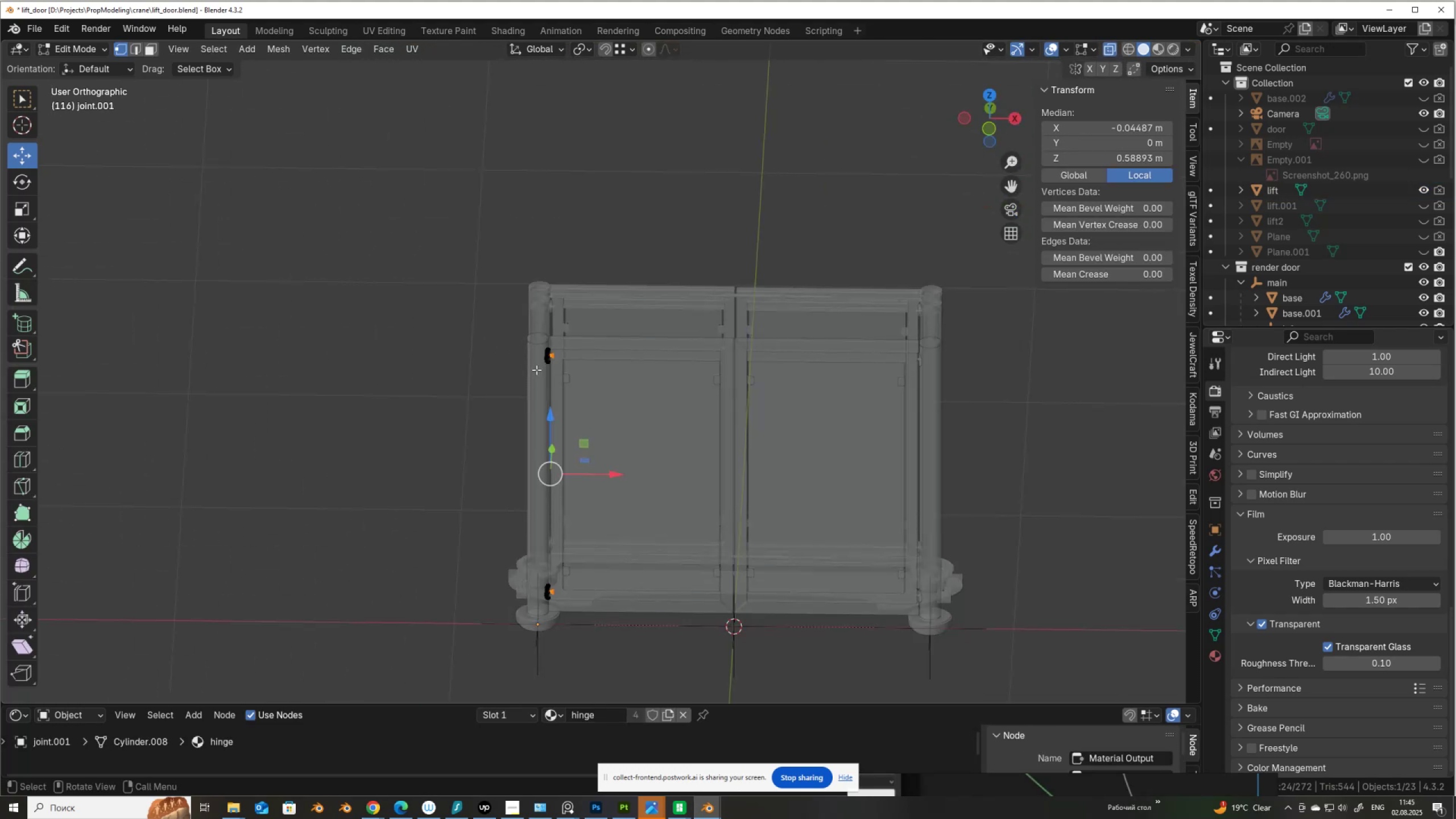 
scroll: coordinate [532, 361], scroll_direction: up, amount: 8.0
 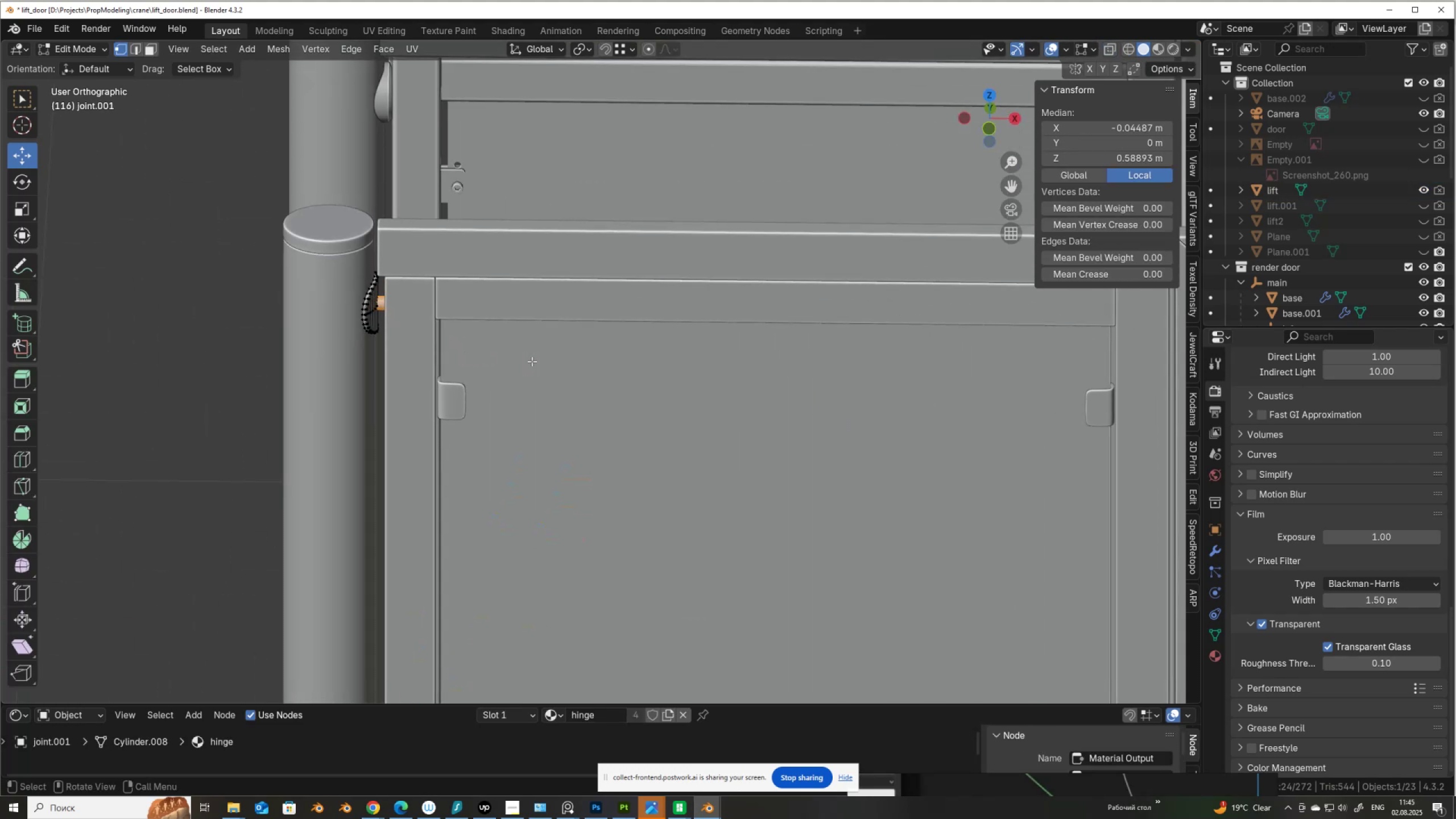 
key(Alt+AltLeft)
 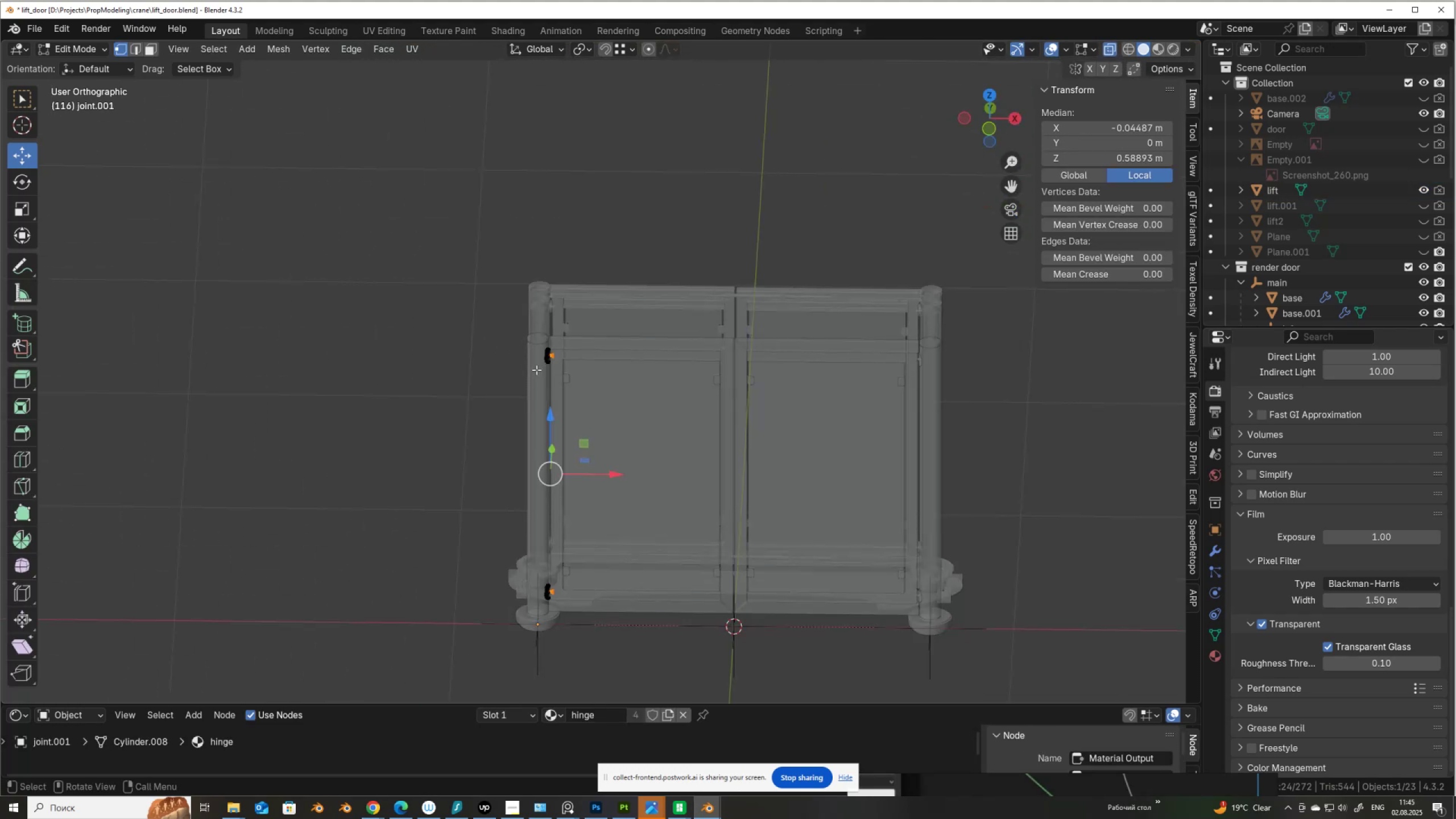 
key(Alt+Z)
 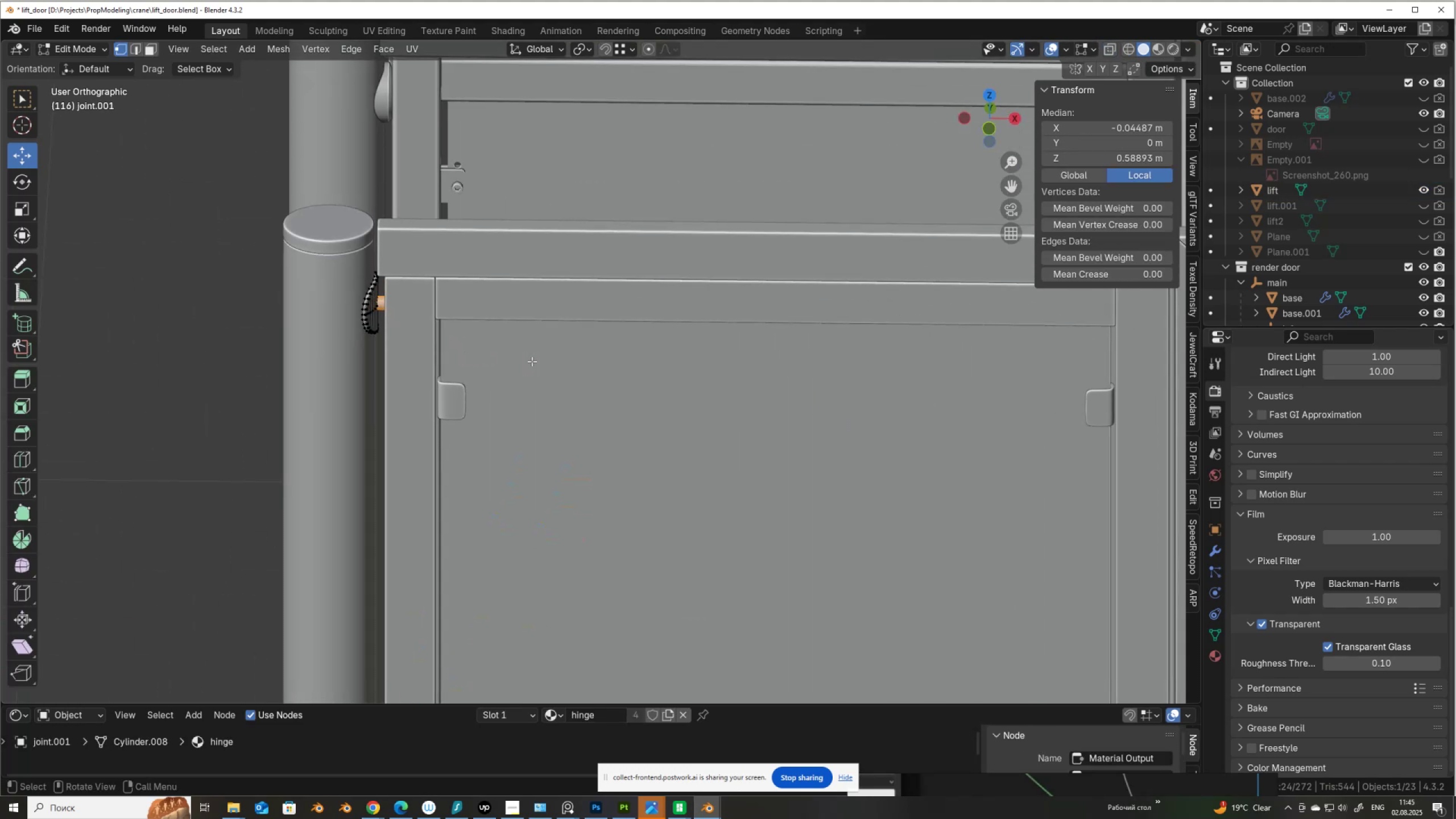 
key(X)
 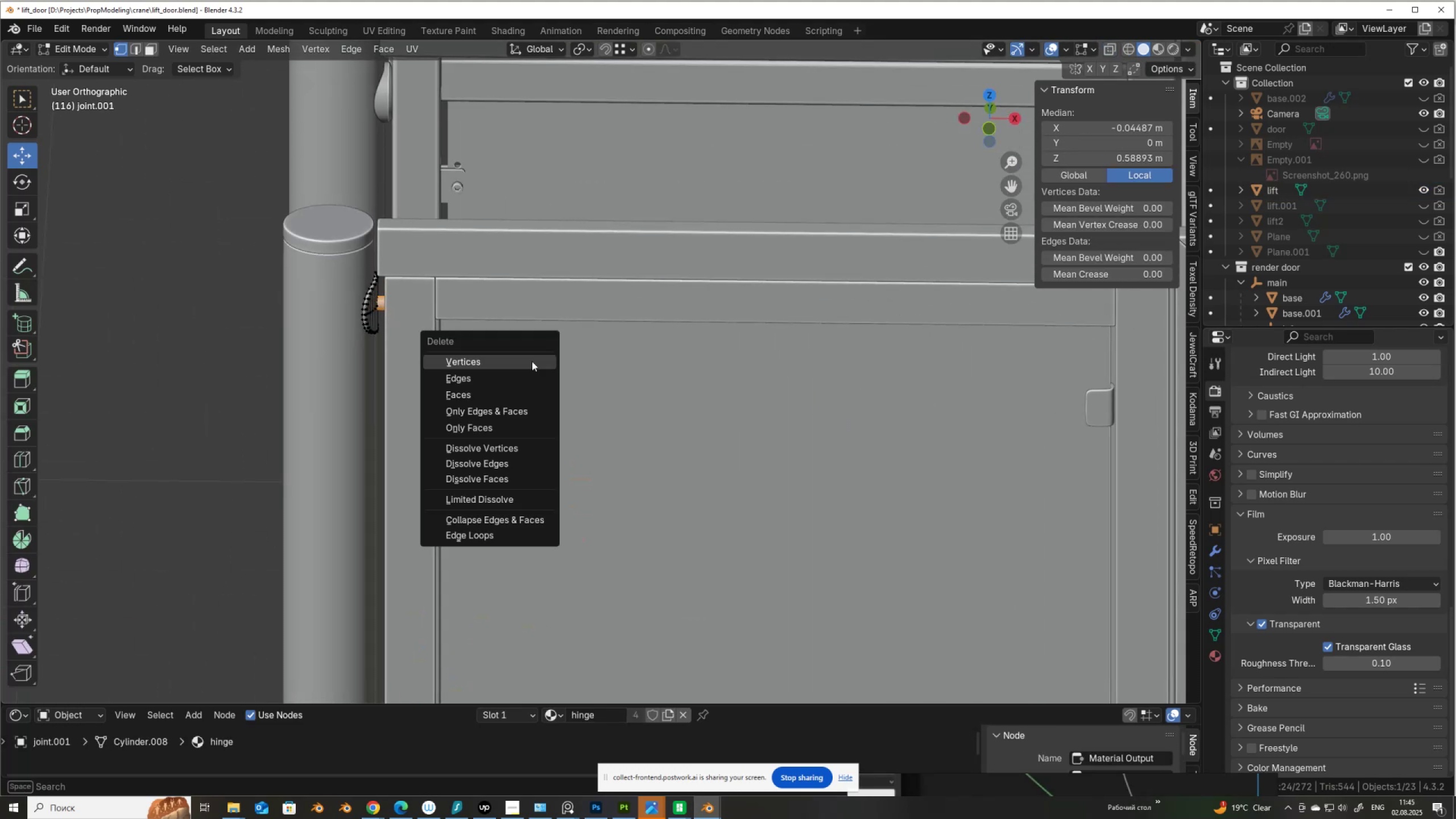 
left_click([532, 361])
 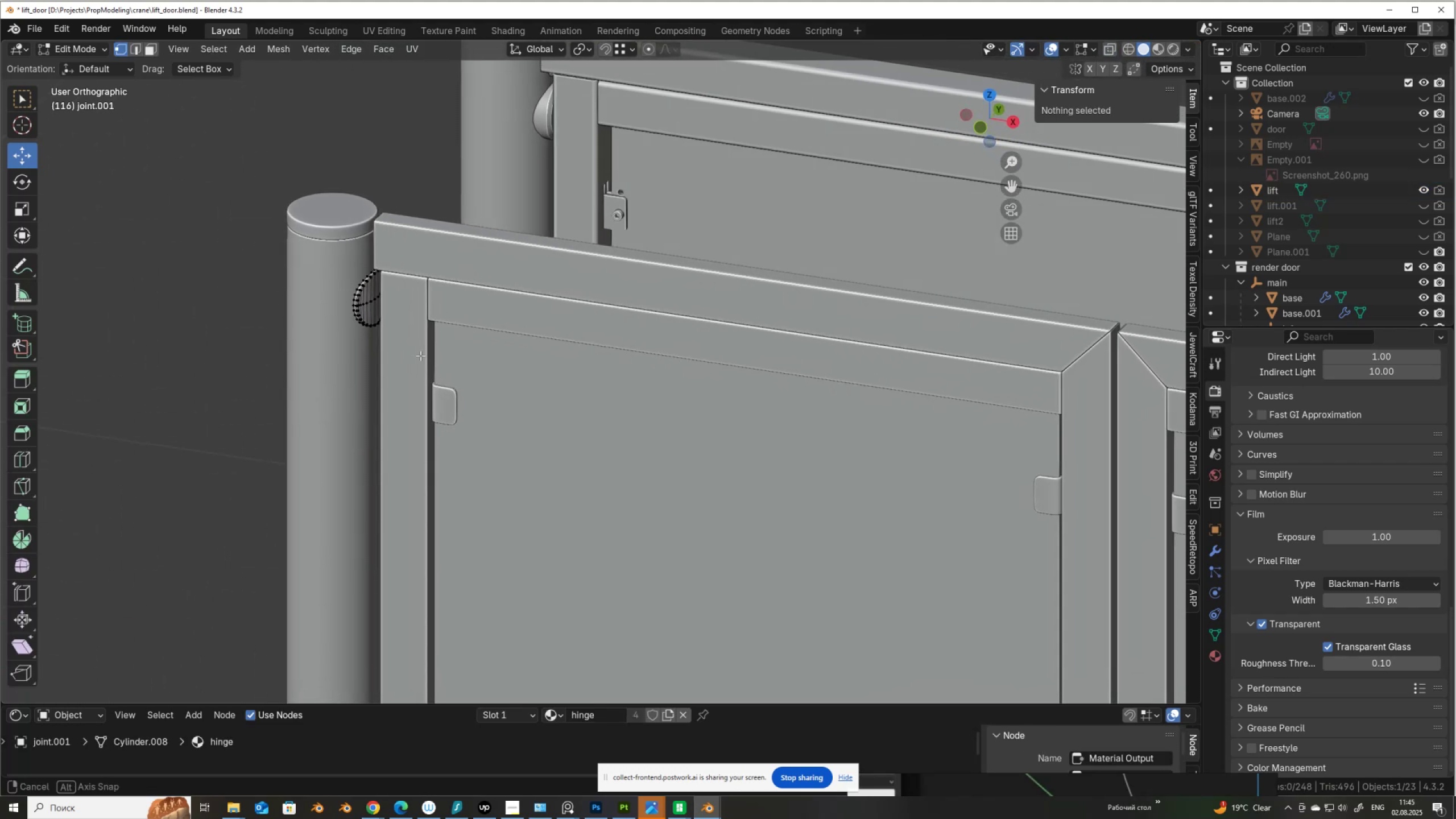 
hold_key(key=ShiftLeft, duration=0.46)
 